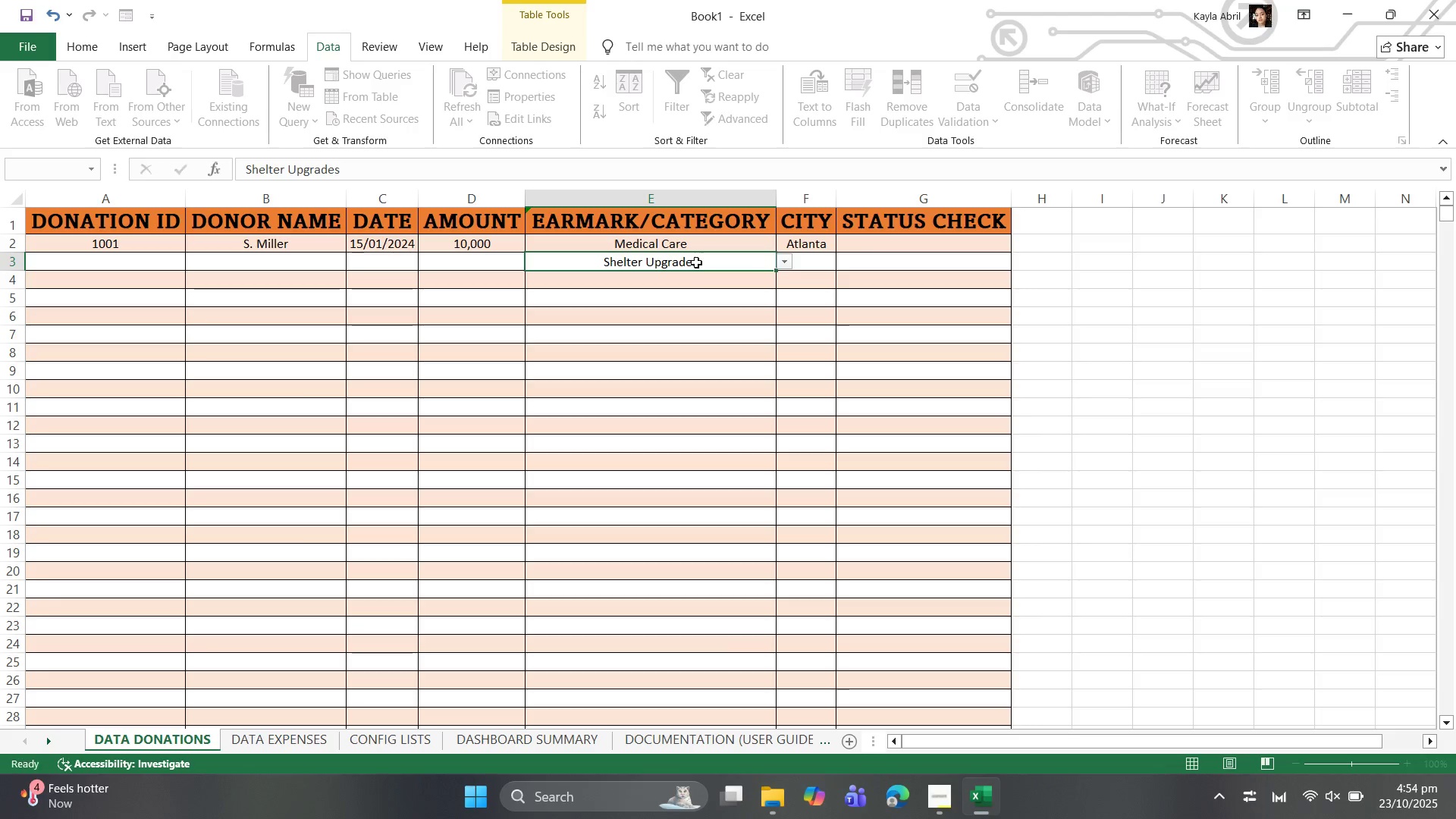 
 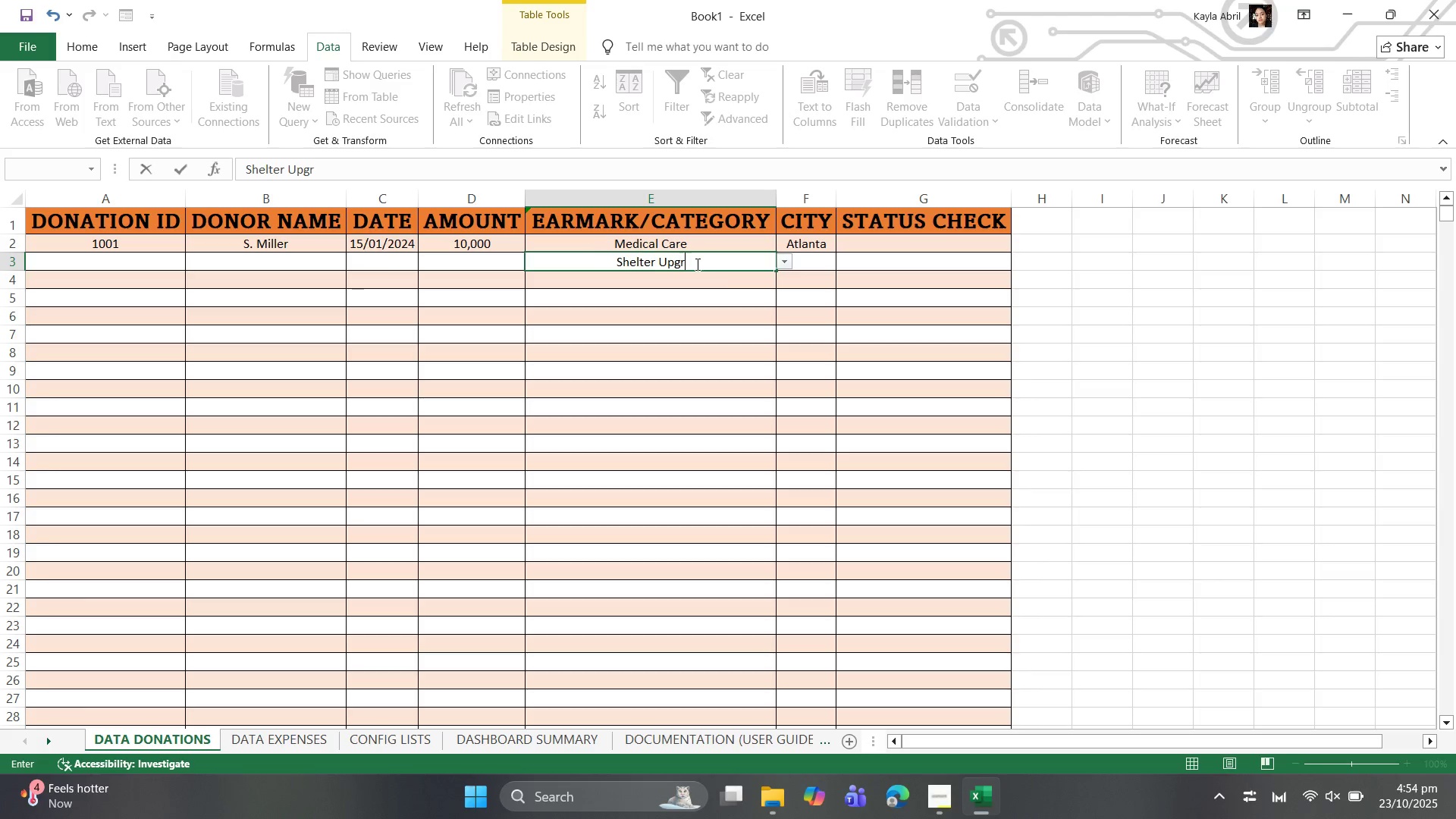 
key(ArrowRight)
 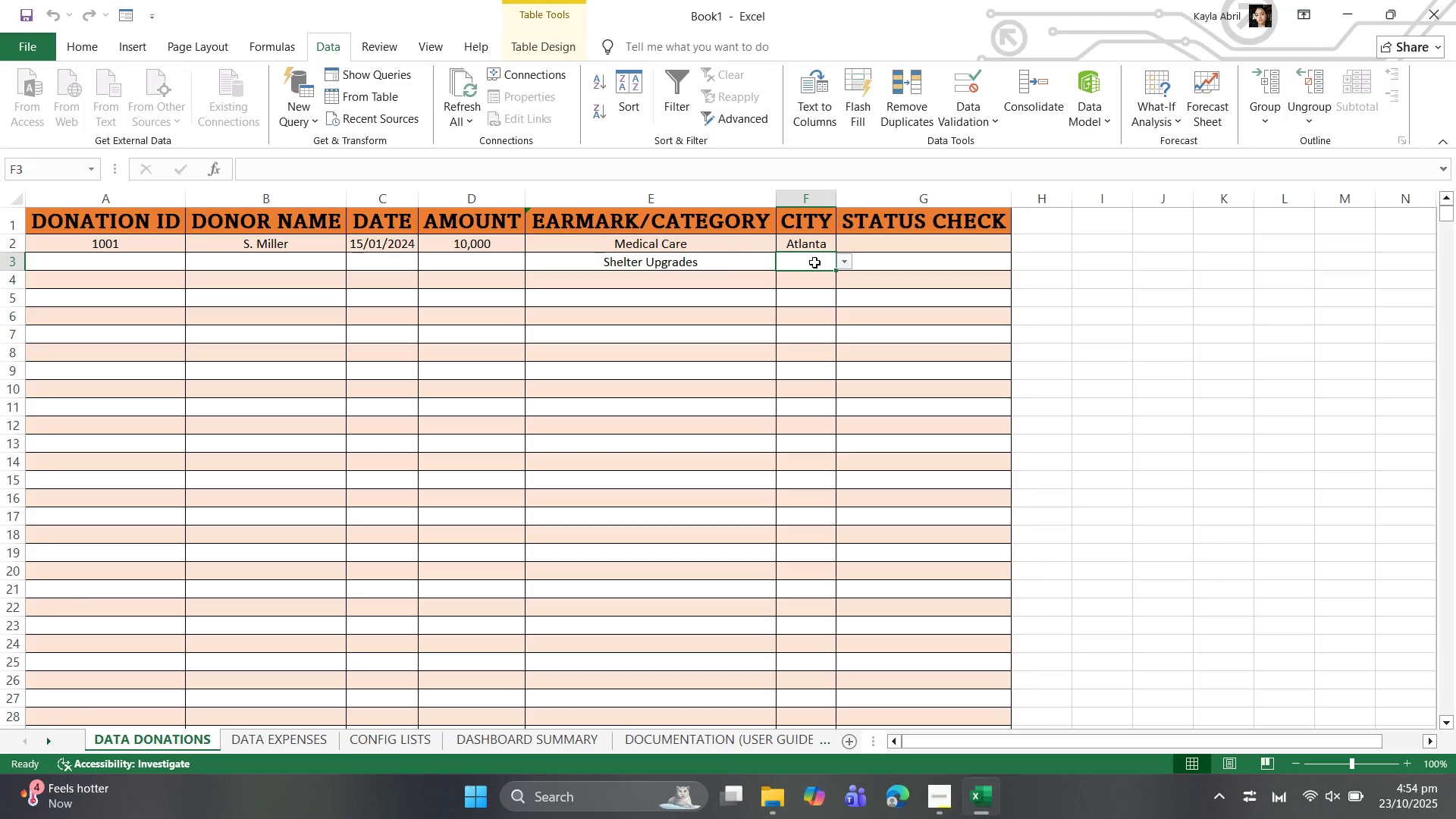 
left_click([845, 261])
 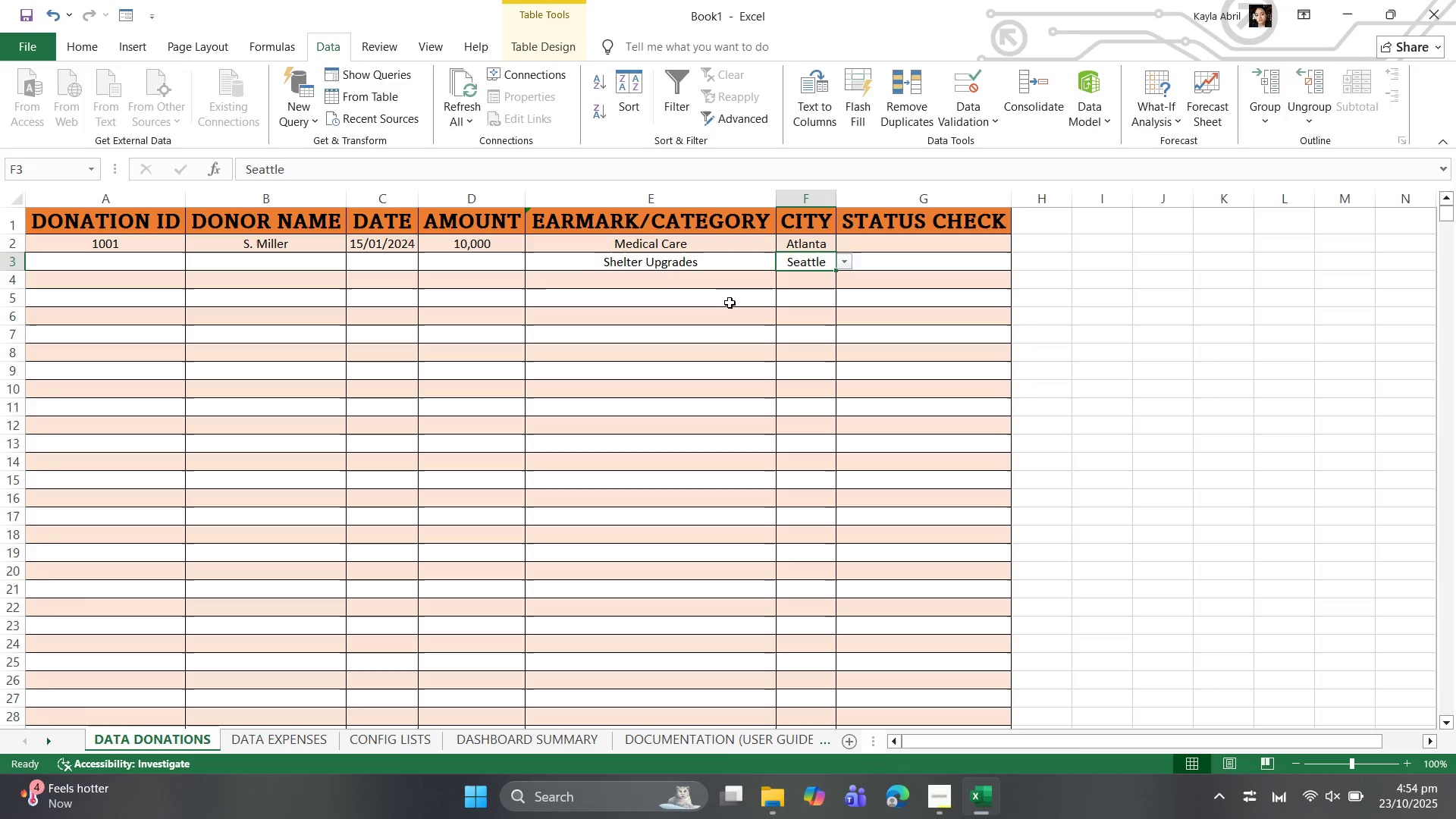 
wait(6.38)
 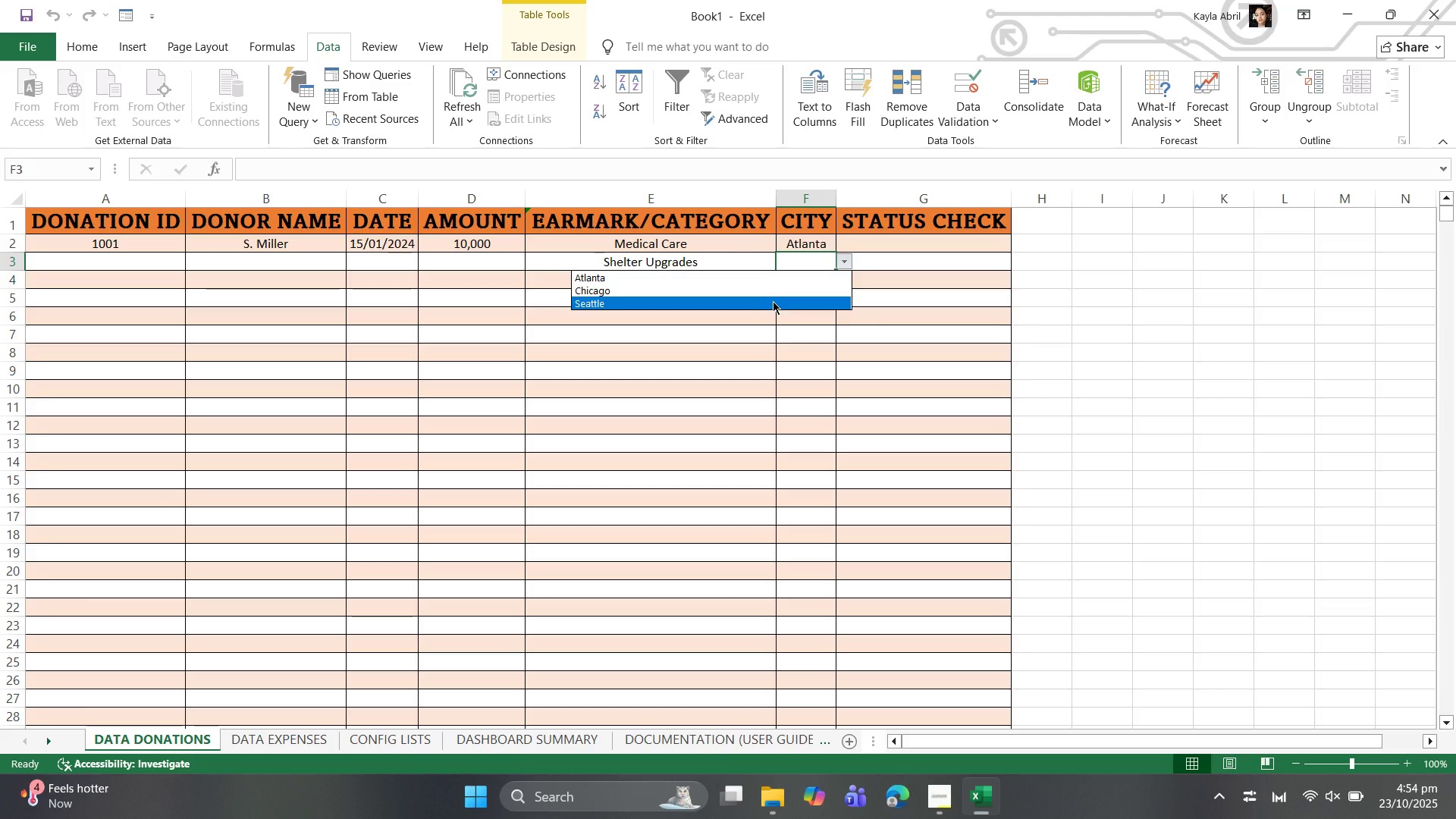 
left_click([556, 260])
 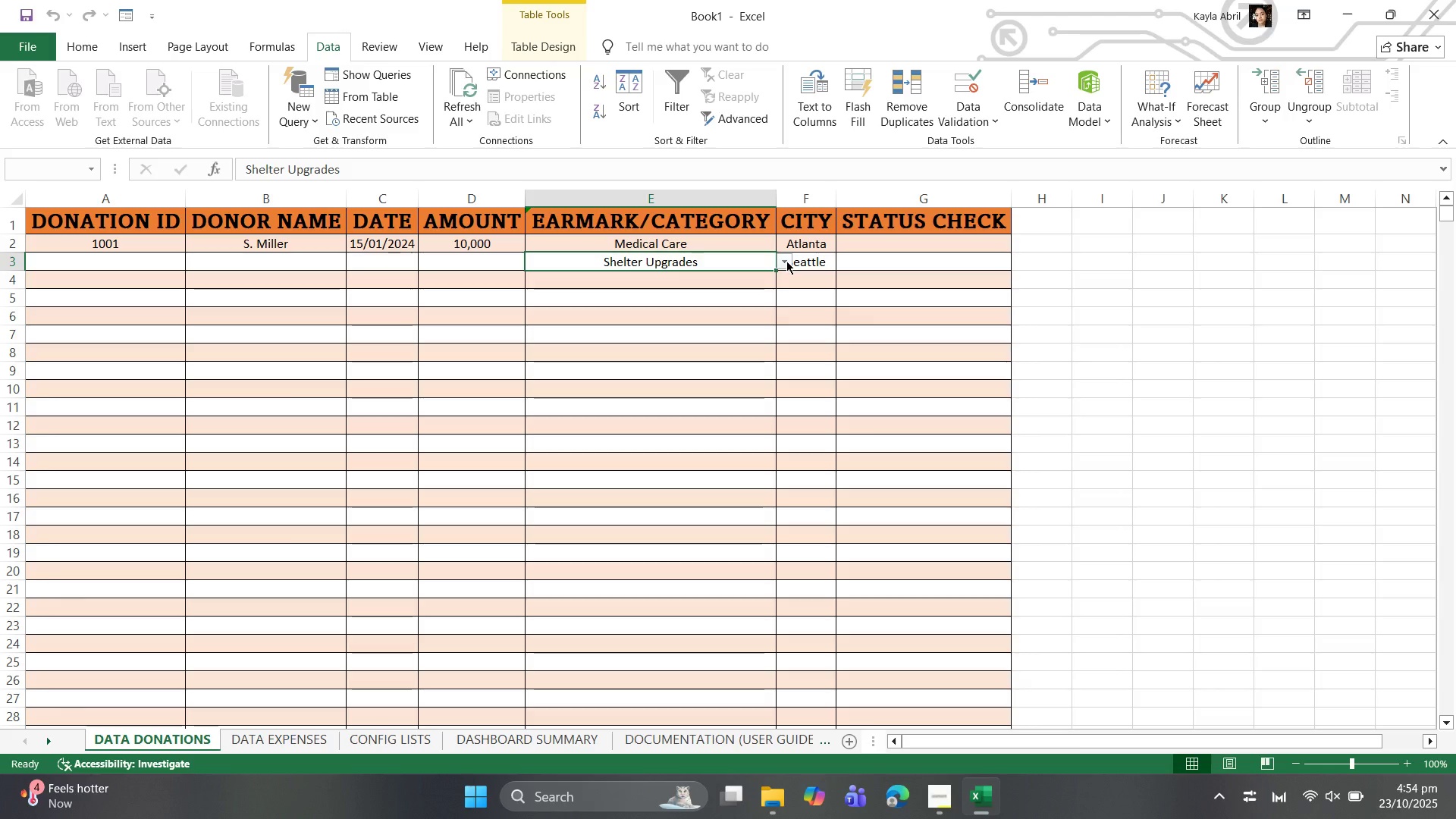 
left_click([786, 261])
 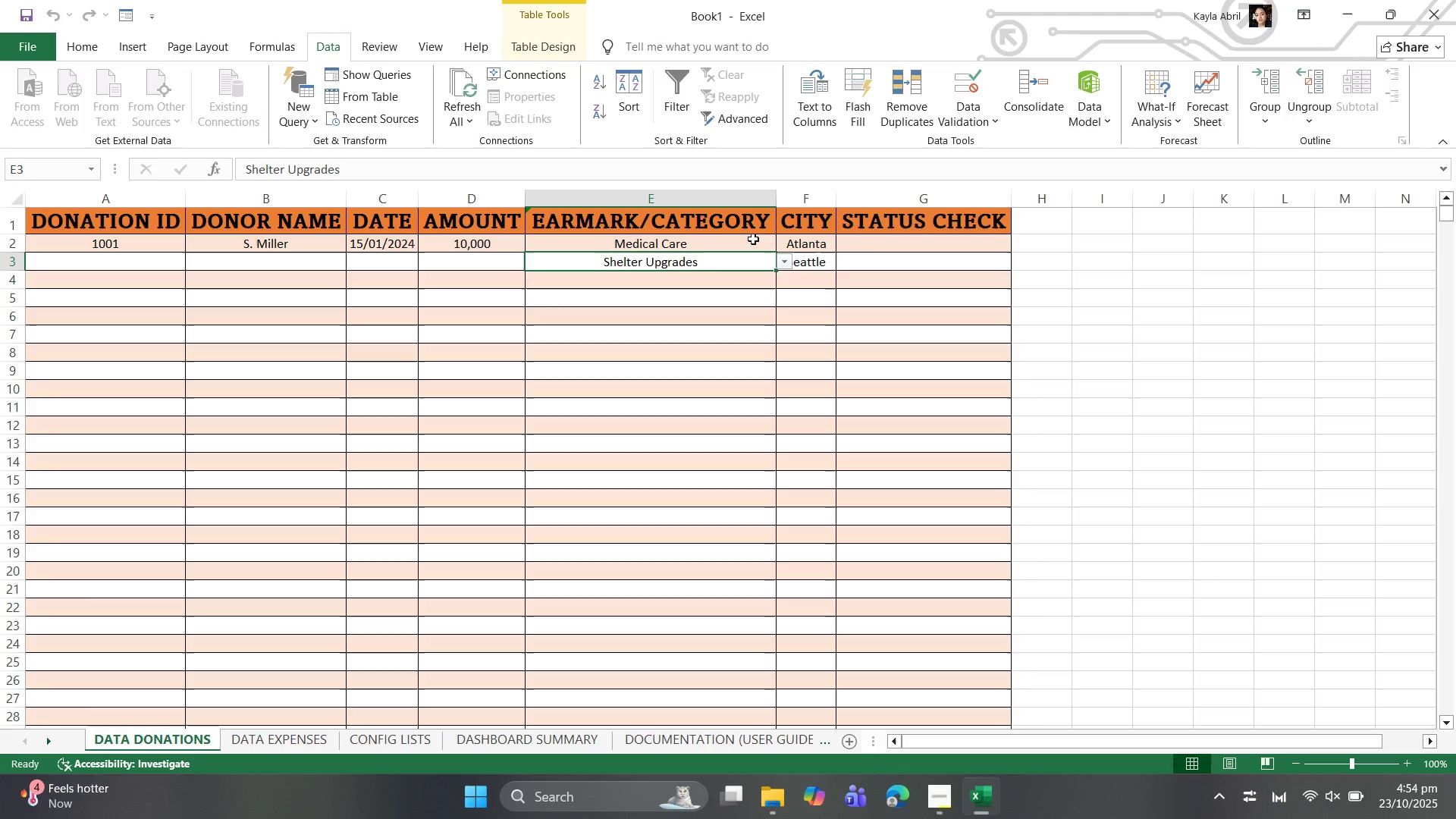 
left_click([765, 232])
 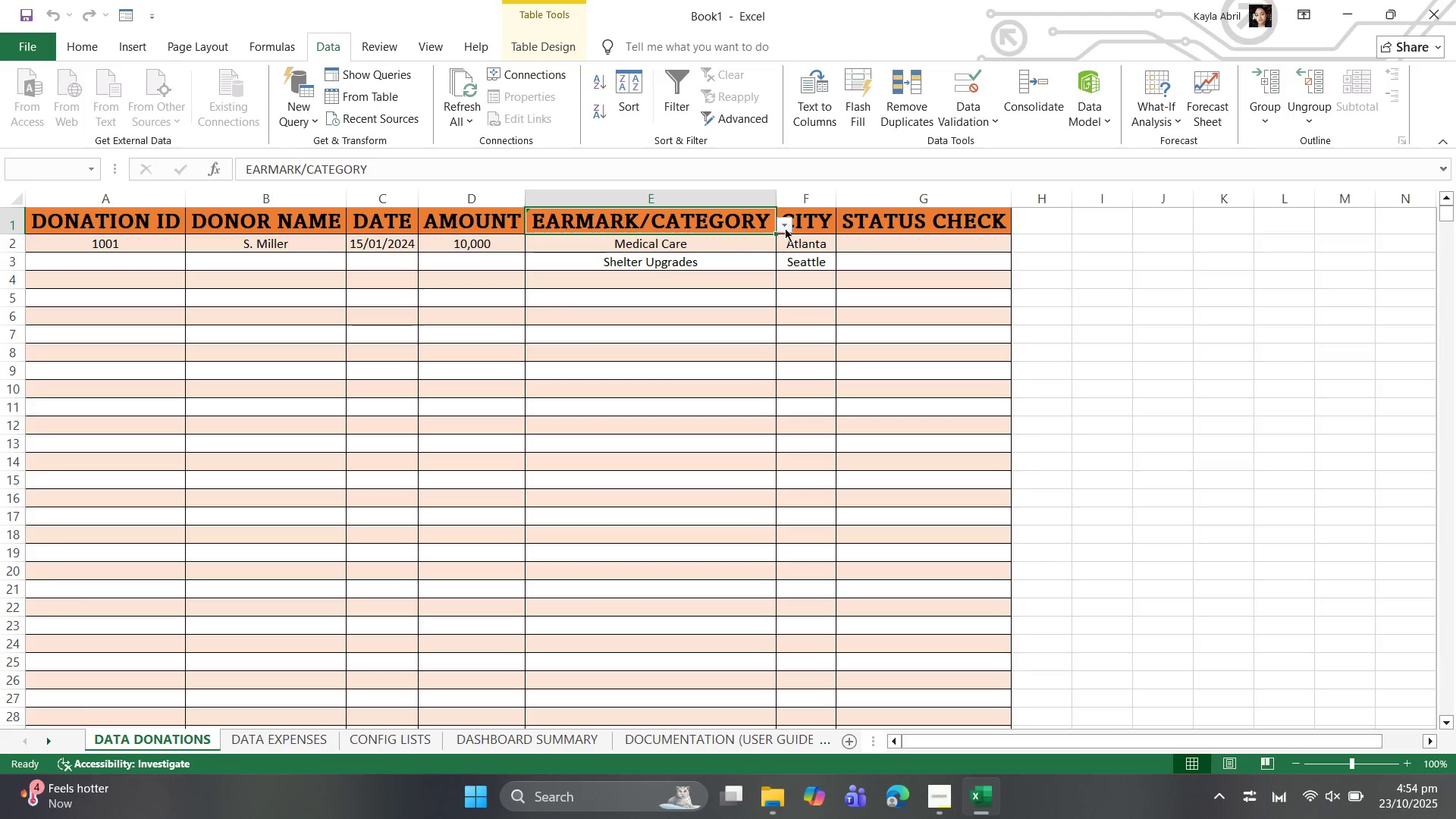 
left_click([785, 228])
 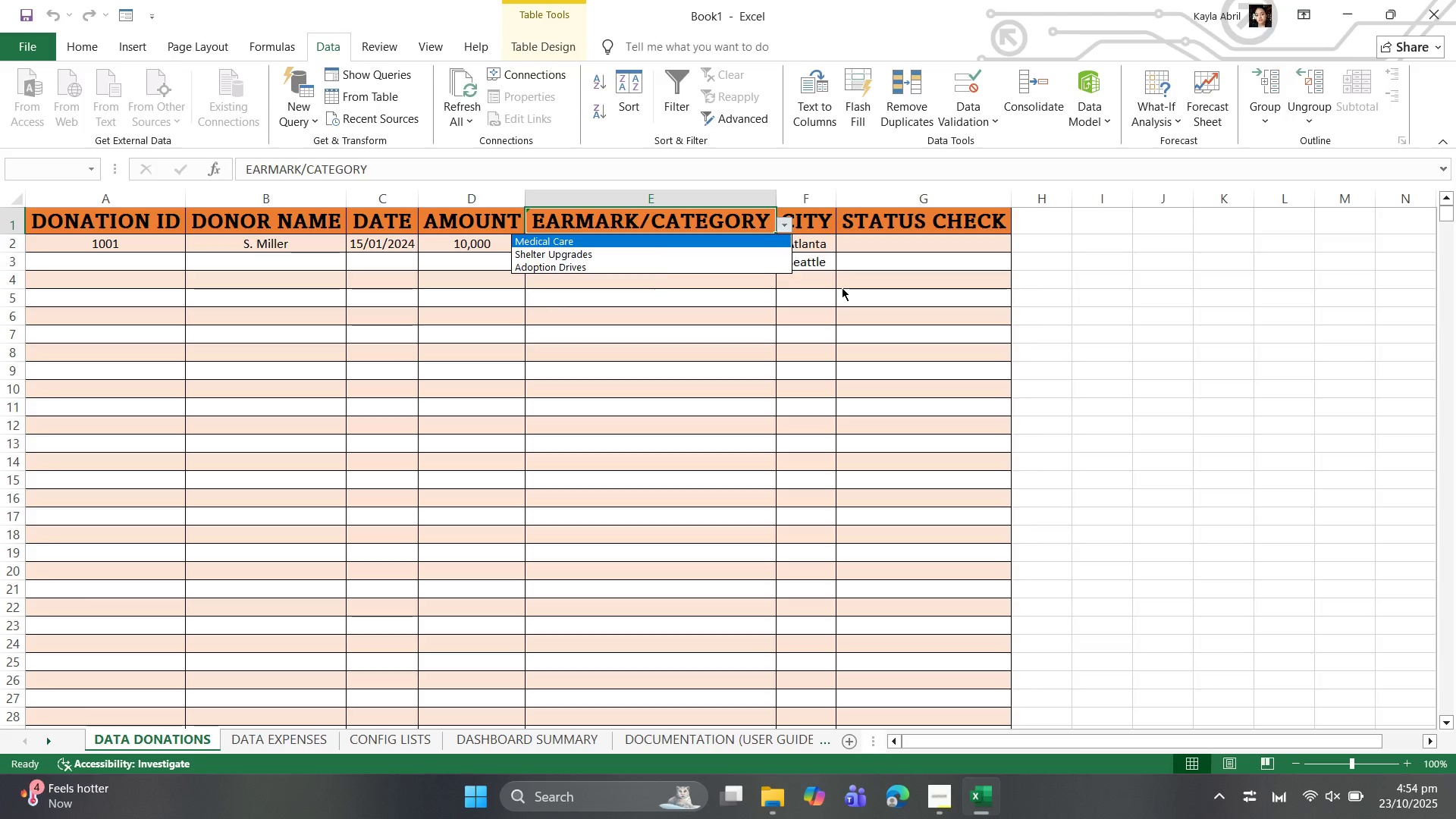 
left_click([842, 287])
 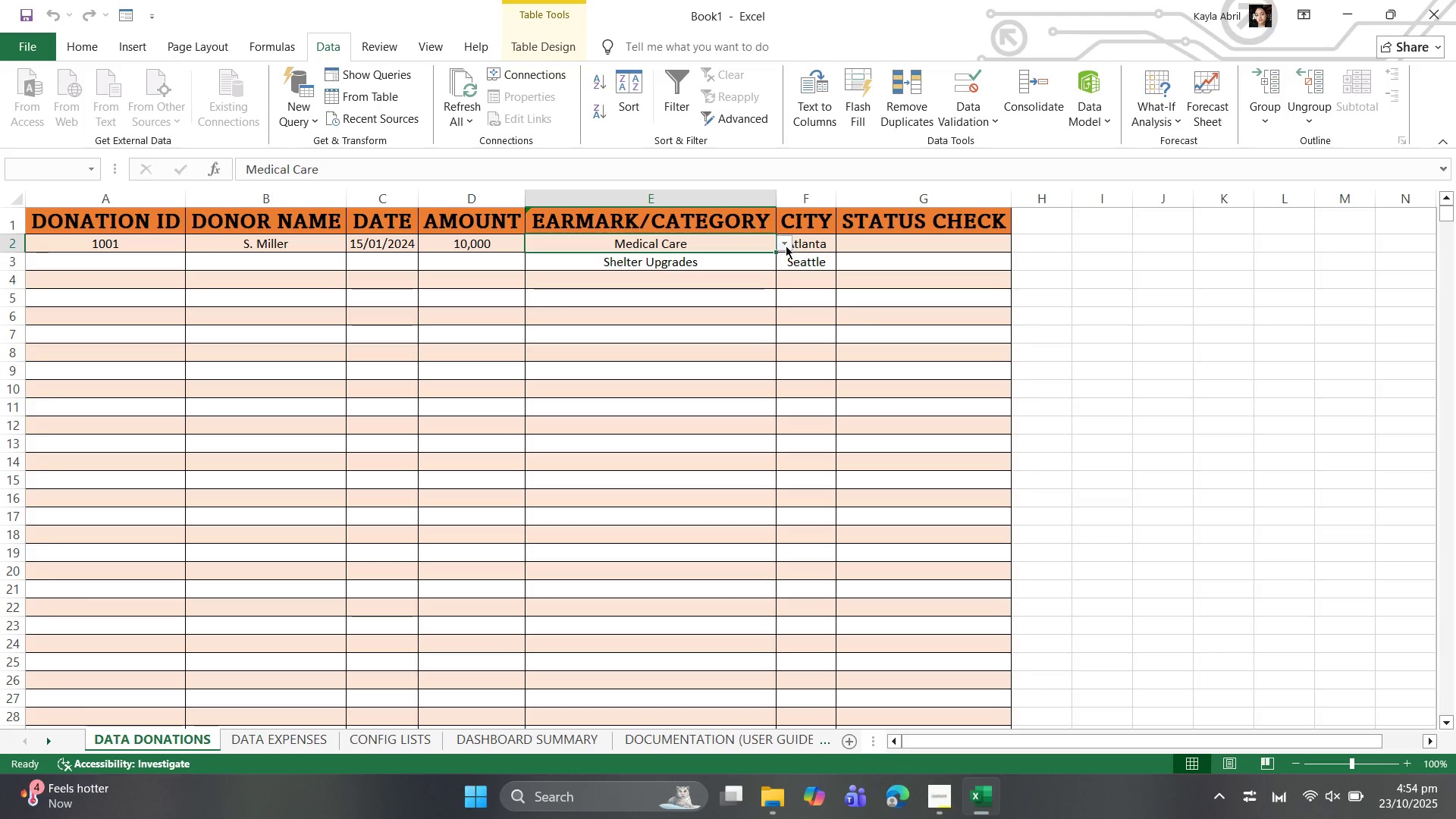 
left_click([786, 244])
 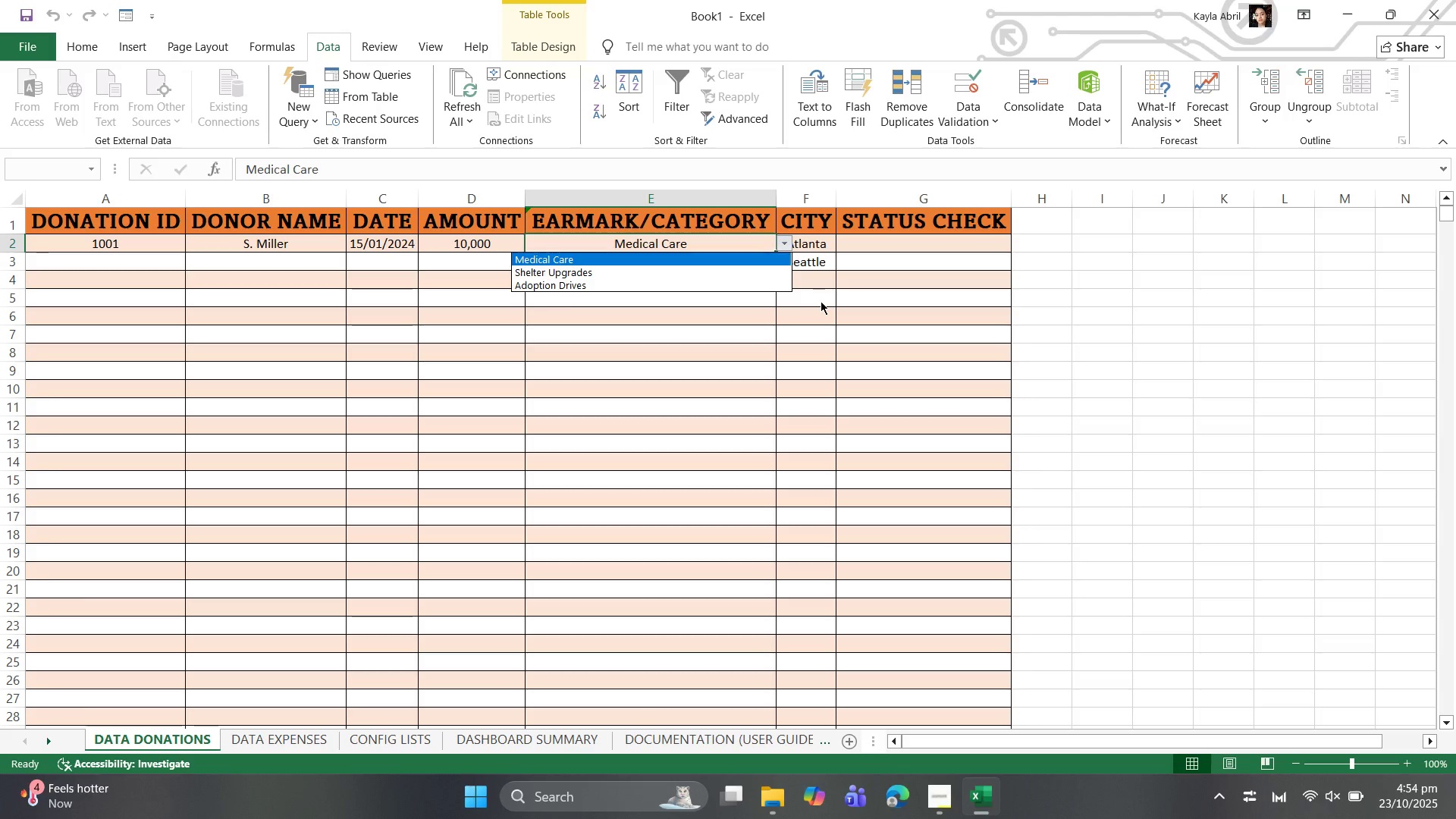 
left_click([819, 301])
 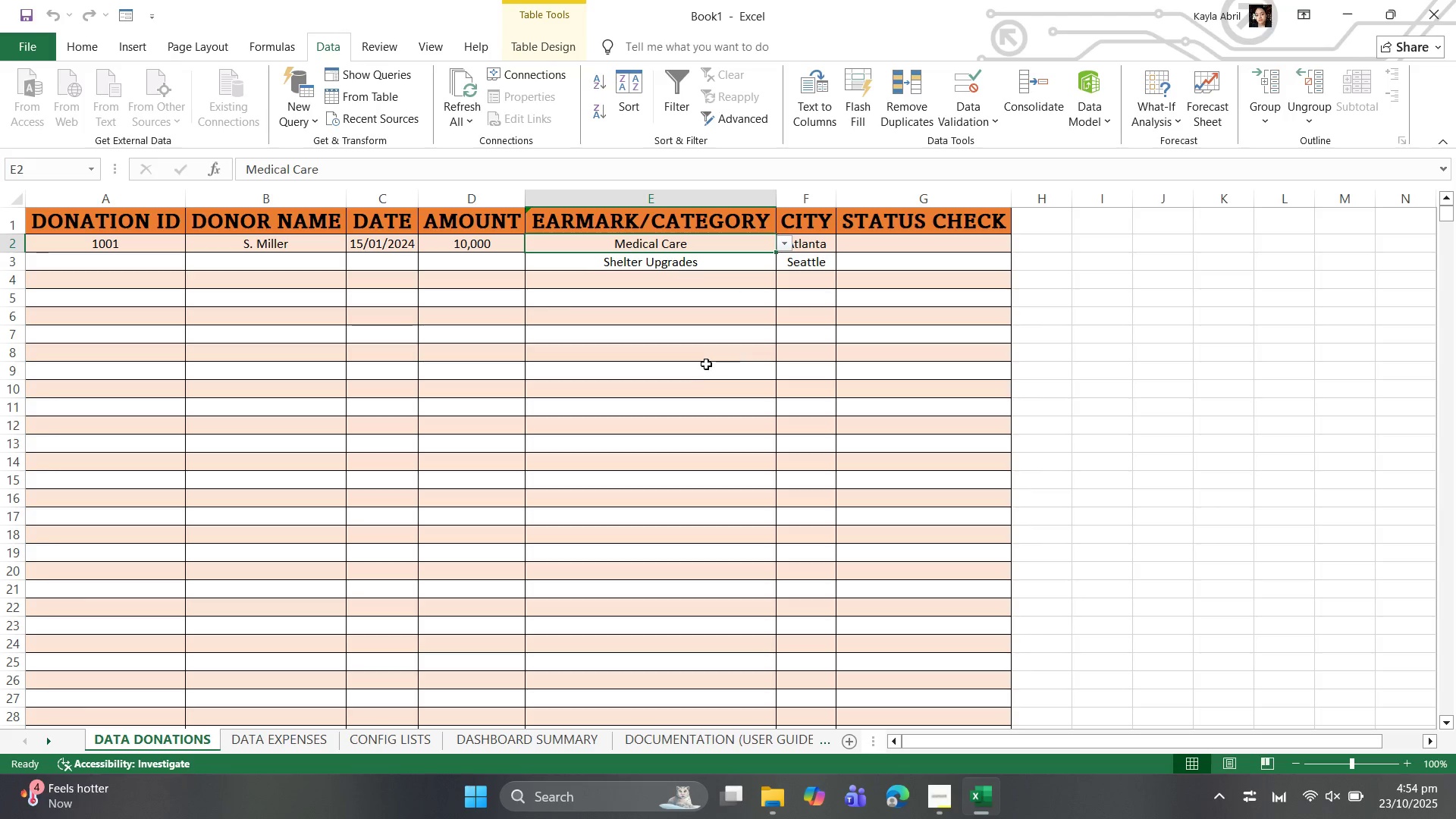 
left_click([704, 364])
 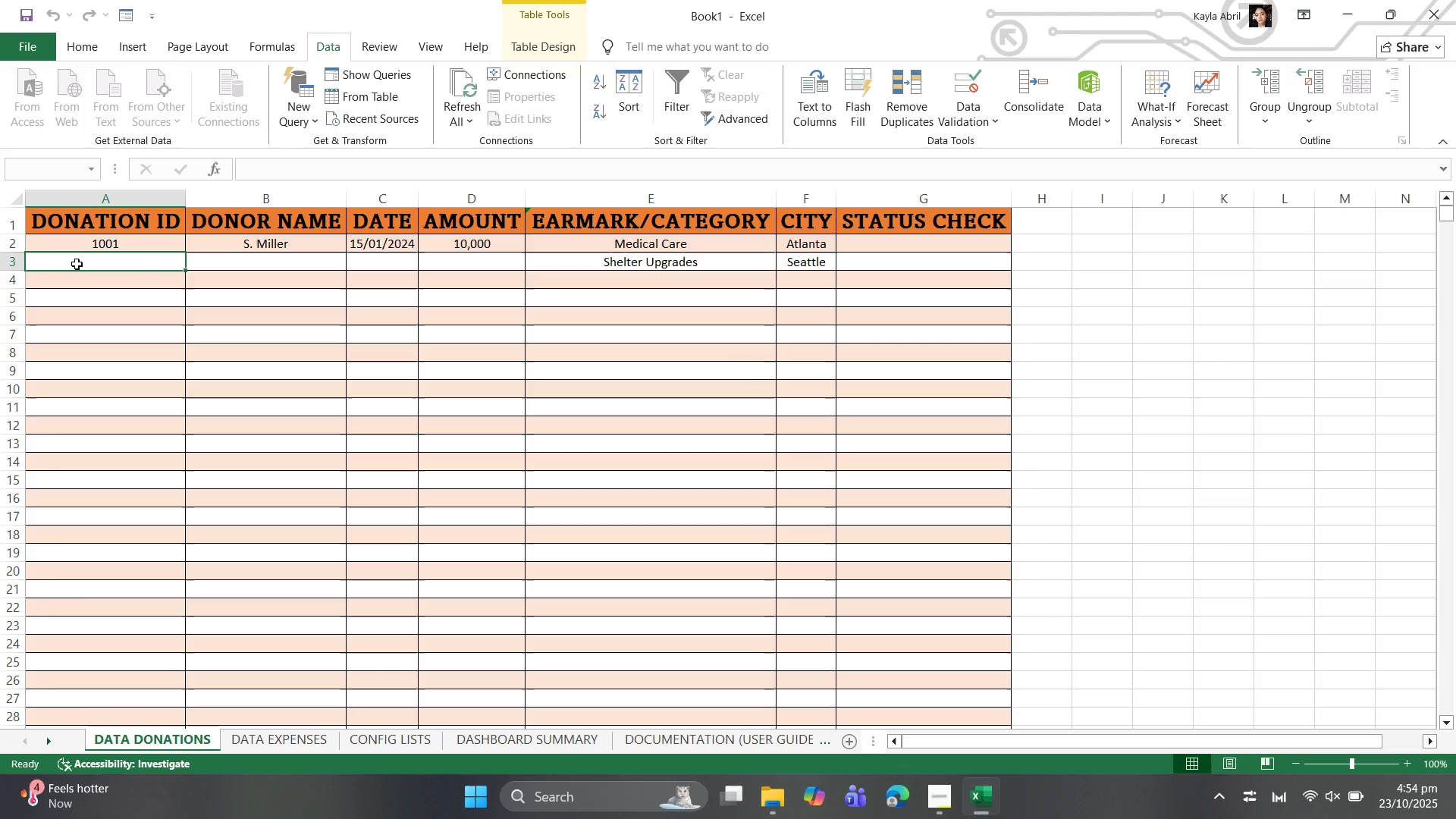 
type(1002)
 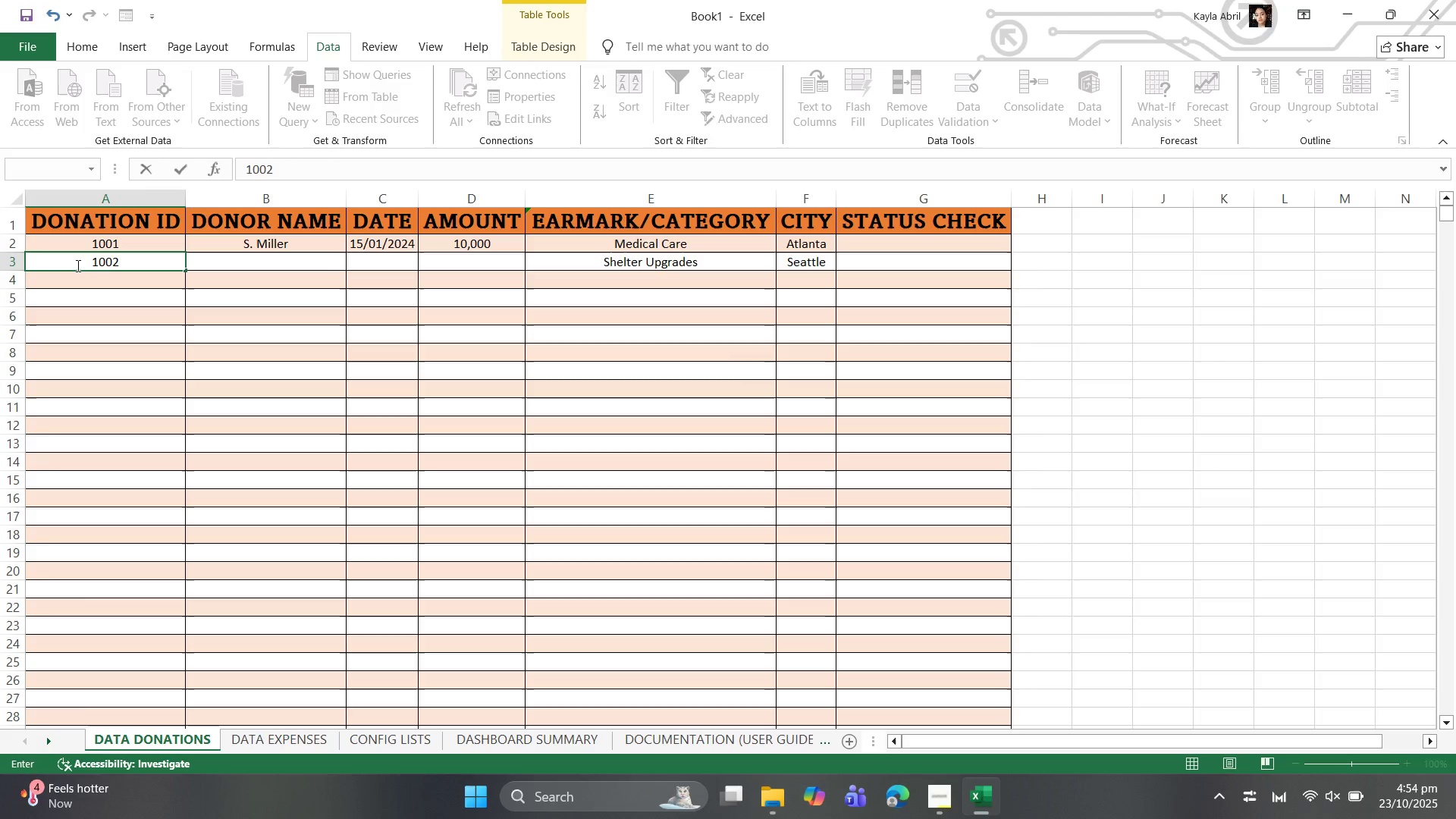 
key(ArrowRight)
 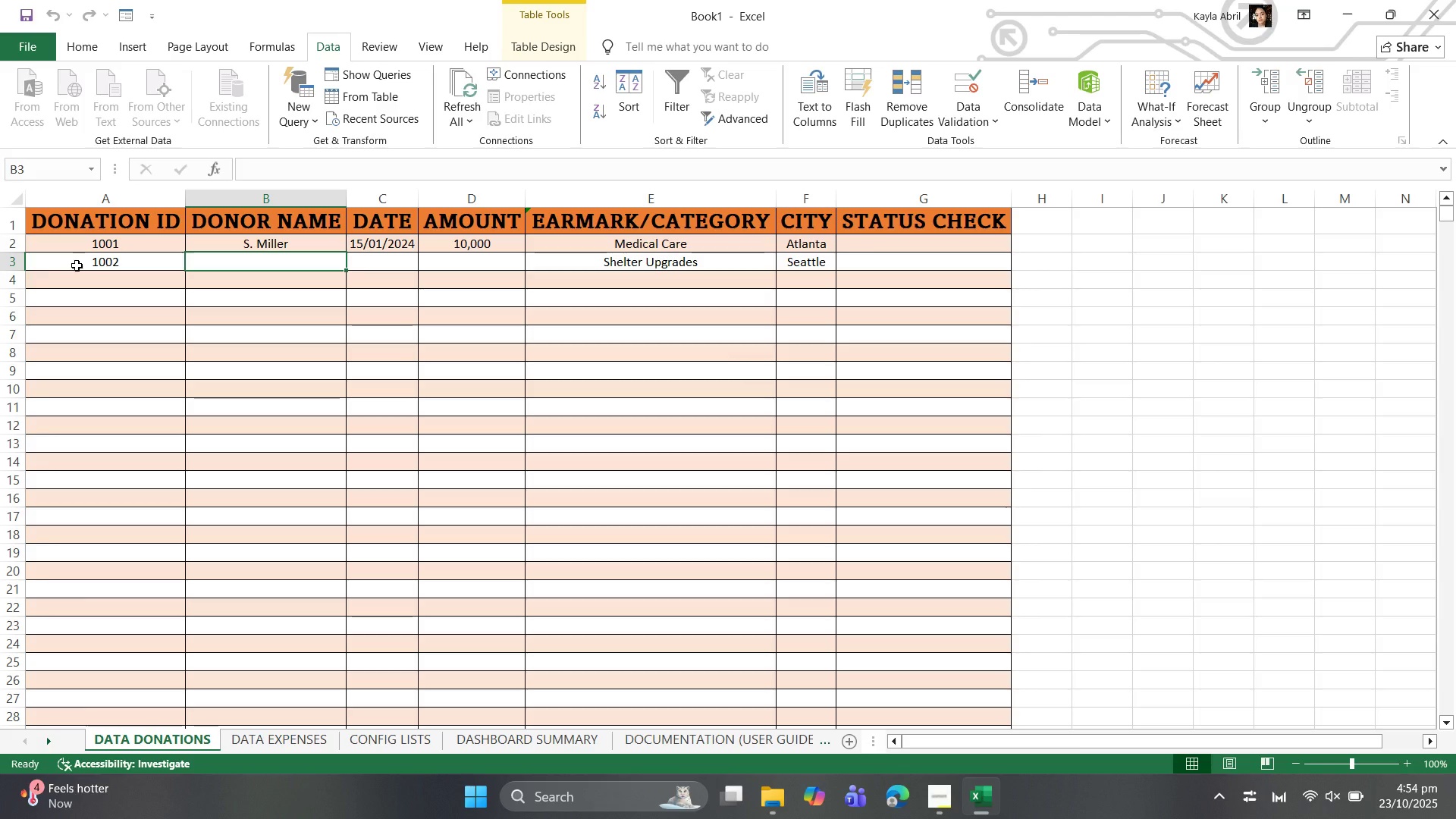 
type(A. Baker)
 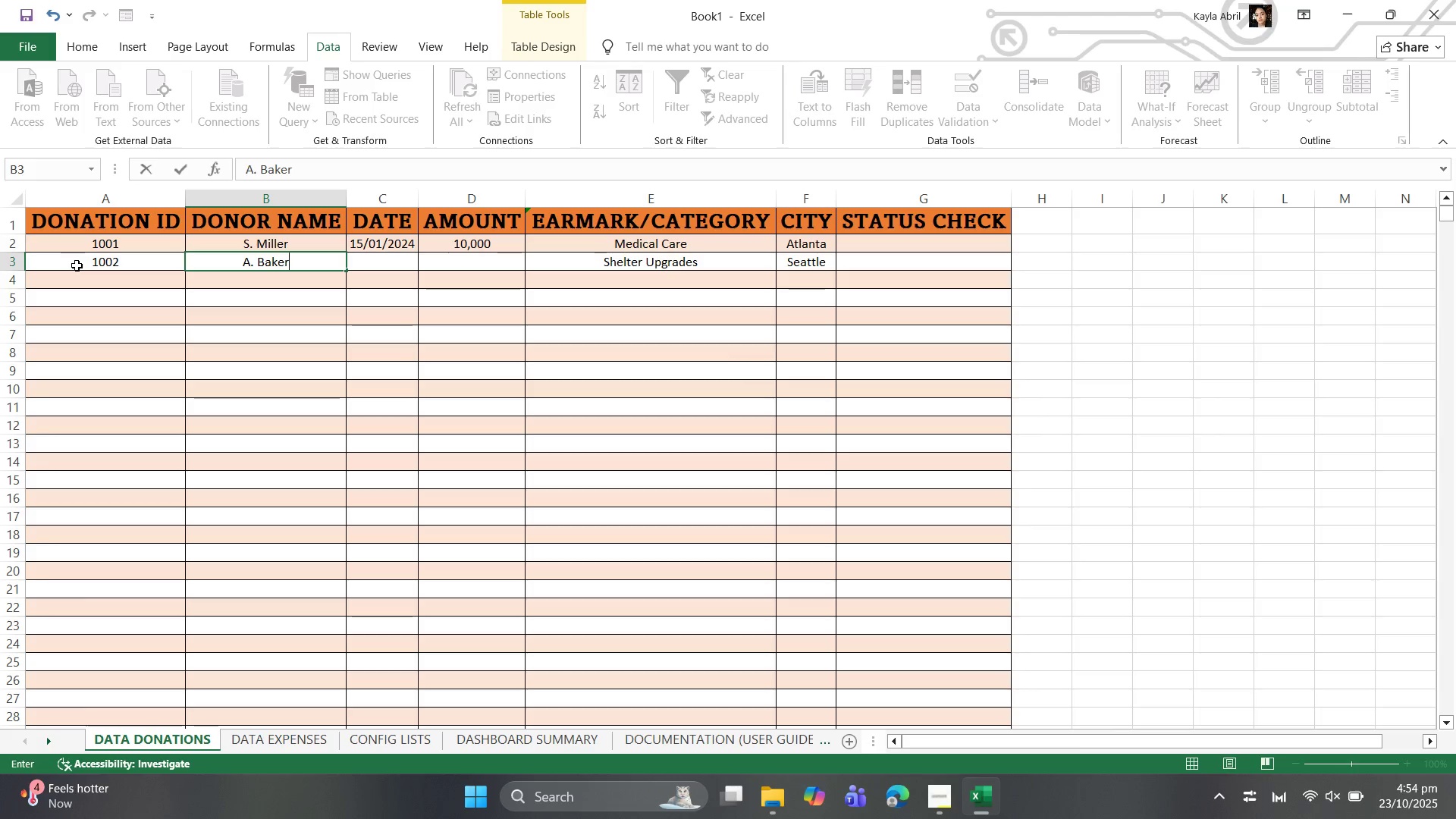 
key(ArrowDown)
 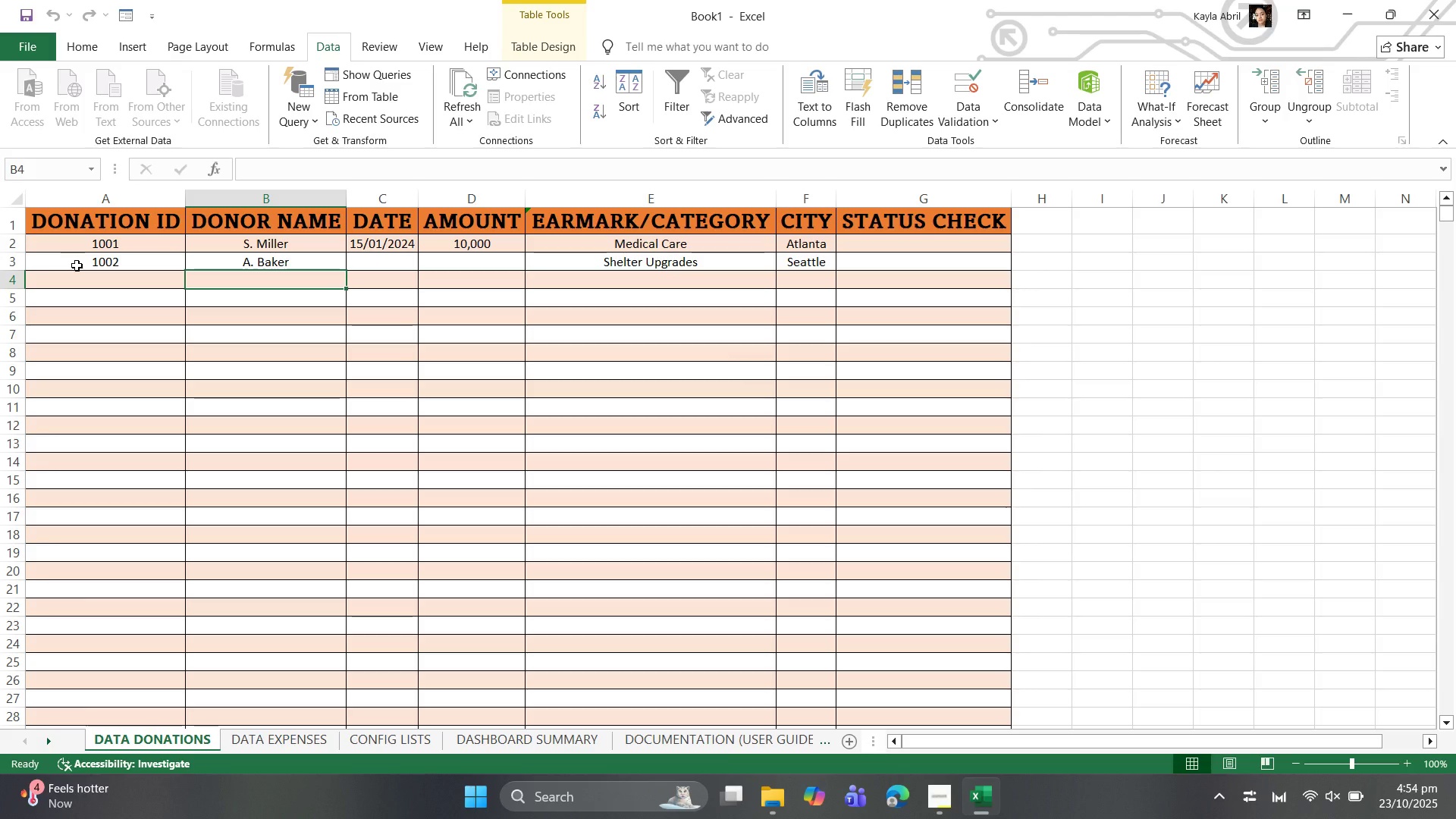 
key(ArrowUp)
 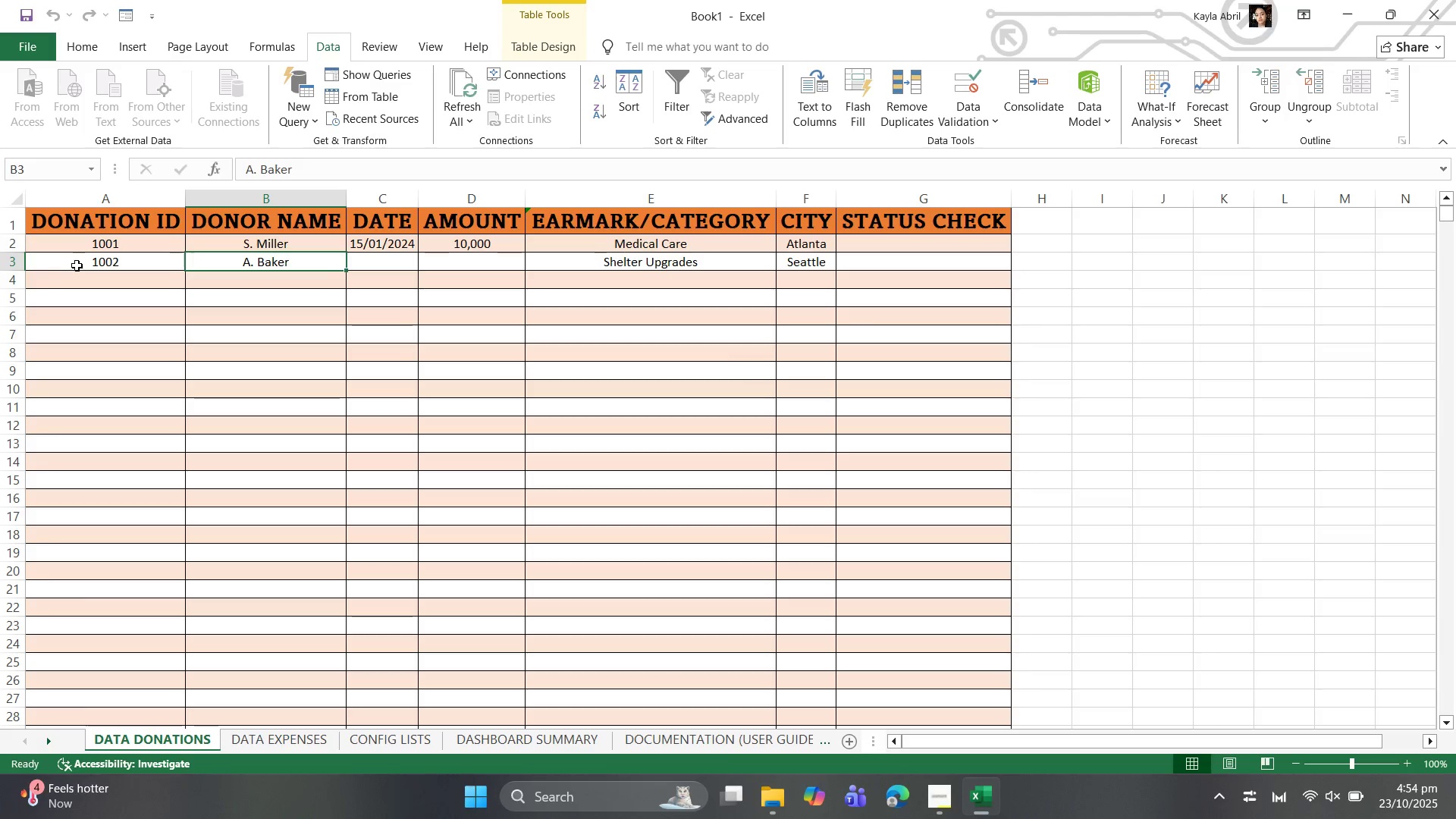 
key(ArrowRight)
 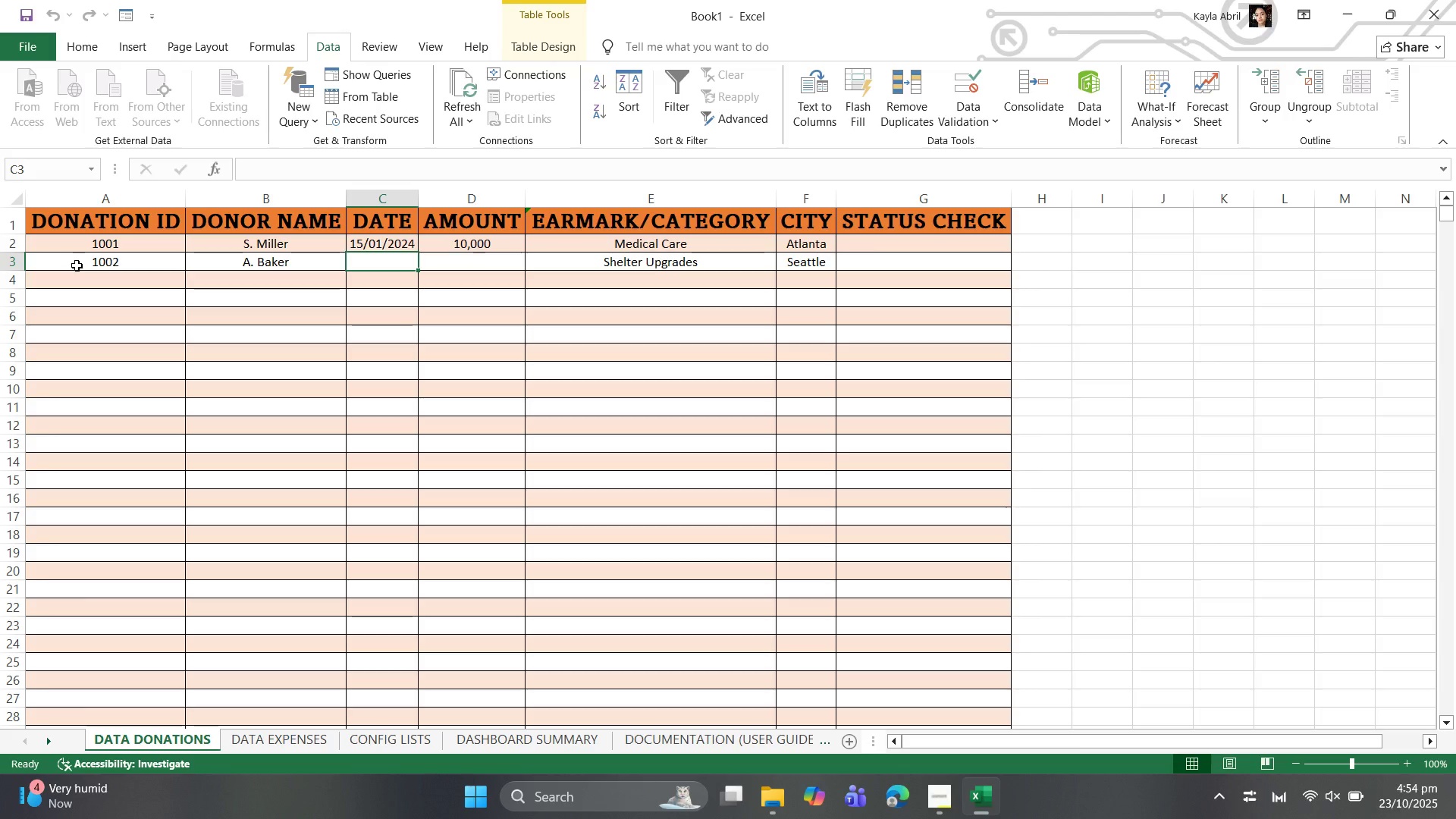 
type(2024-)
 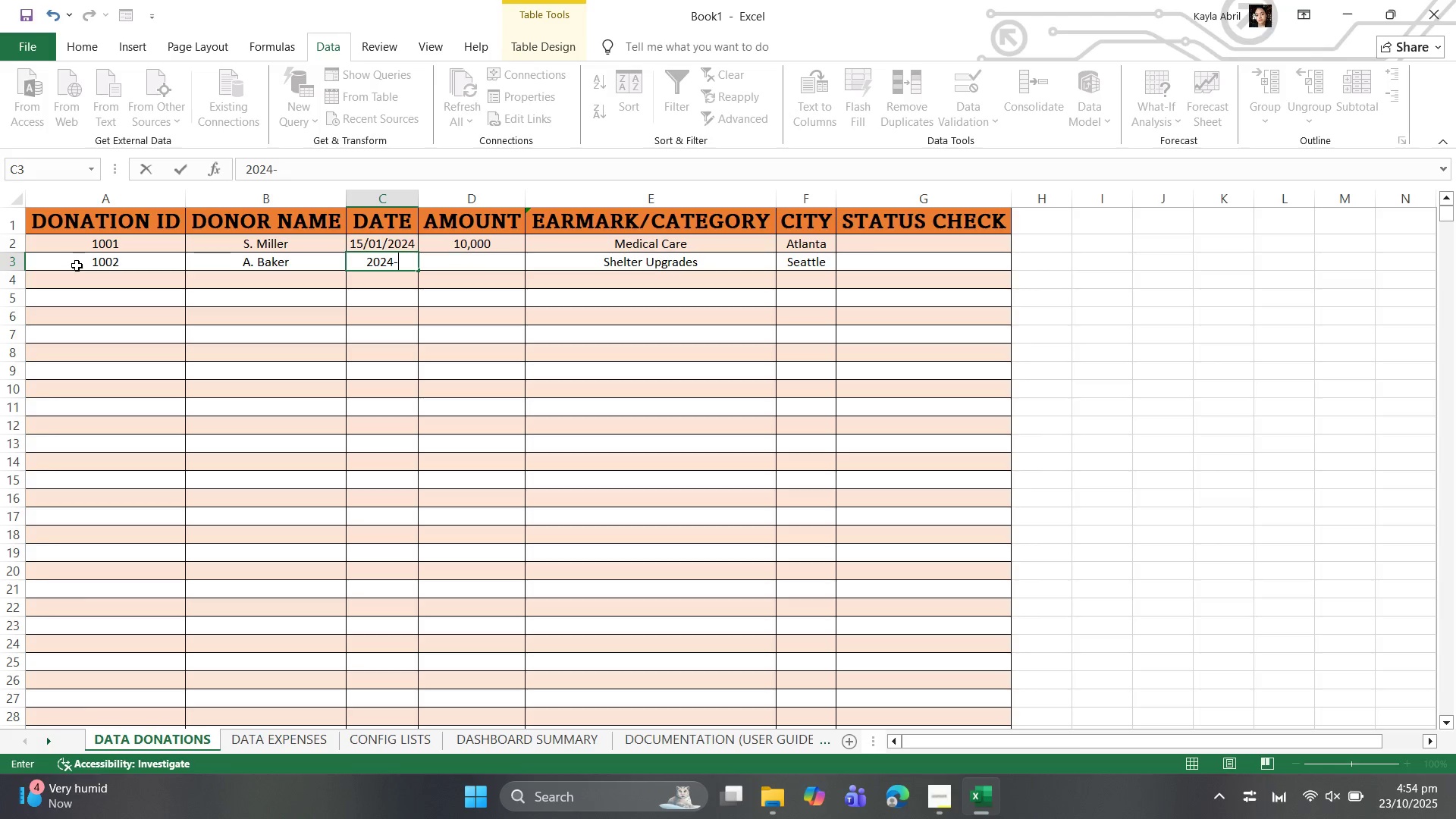 
type(02-01)
 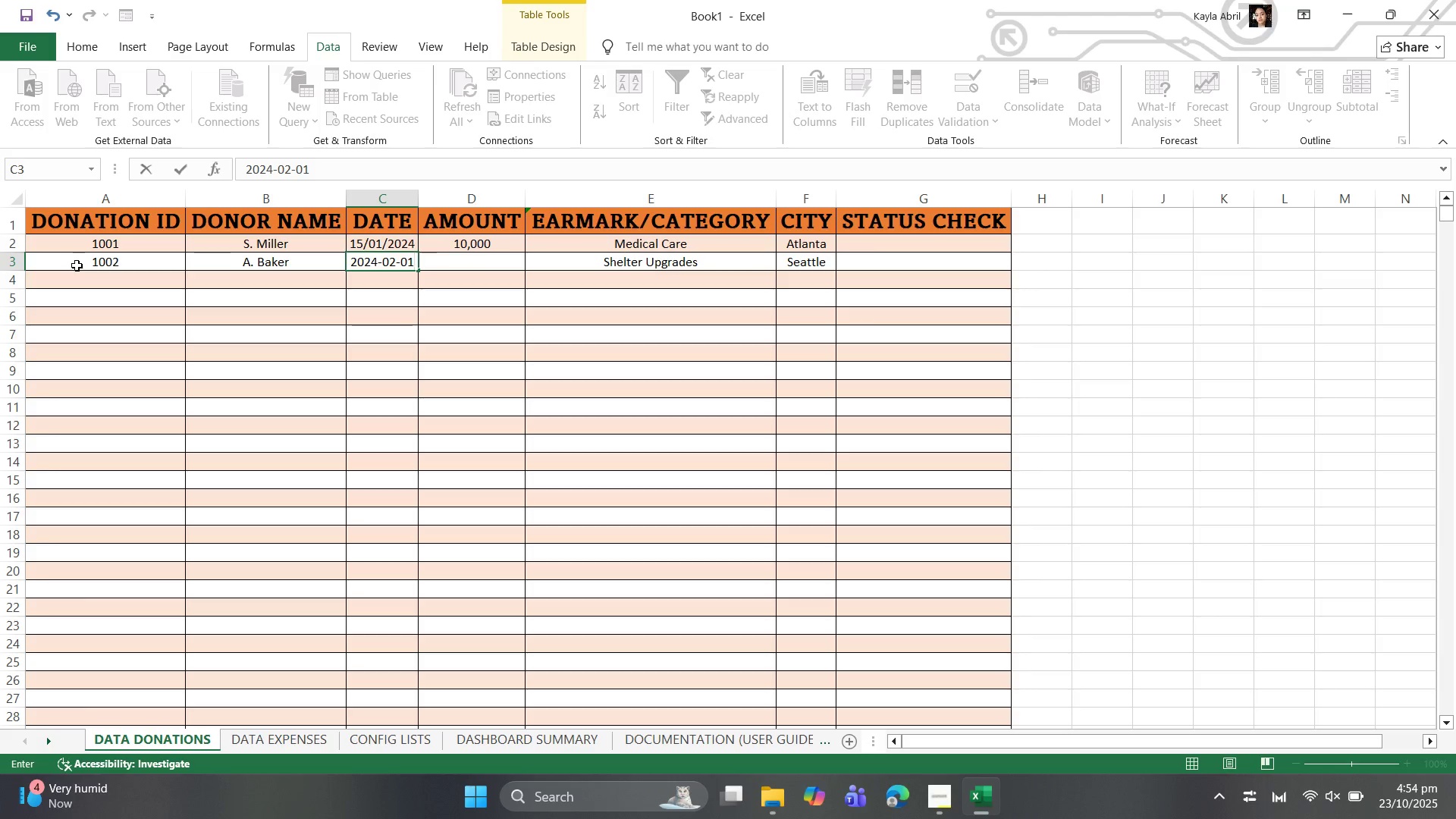 
key(ArrowRight)
 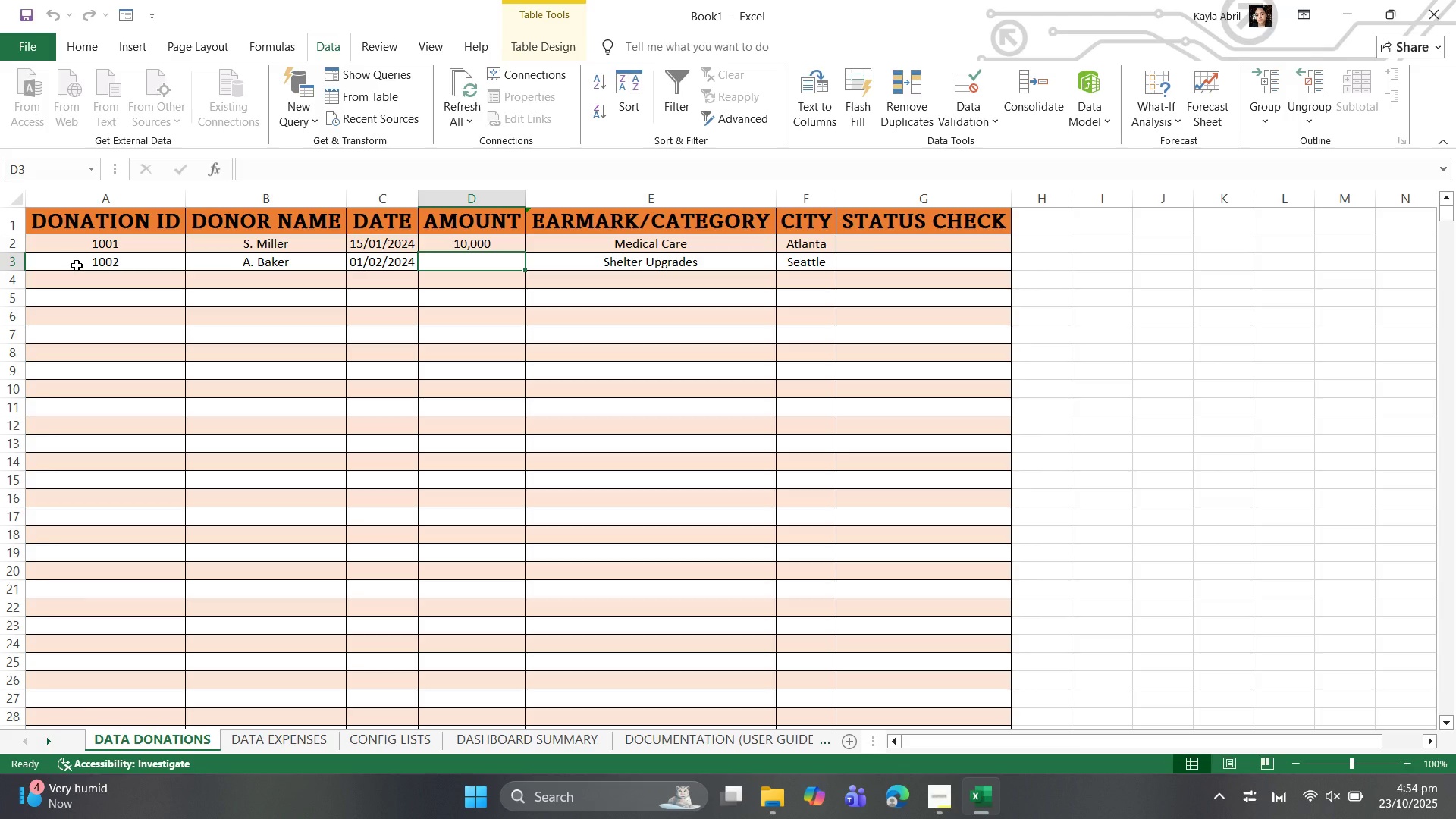 
type(5,000)
 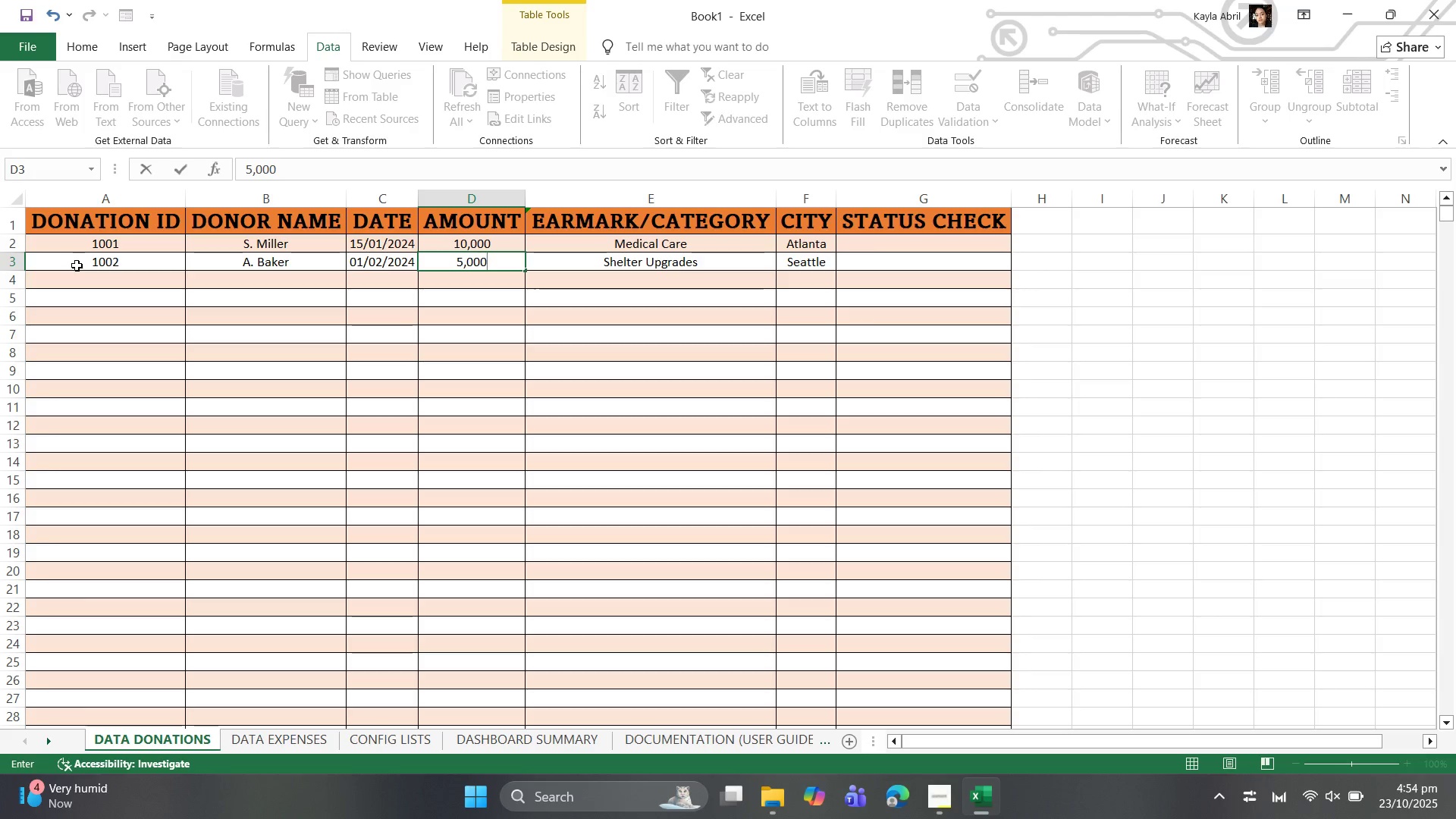 
key(ArrowRight)
 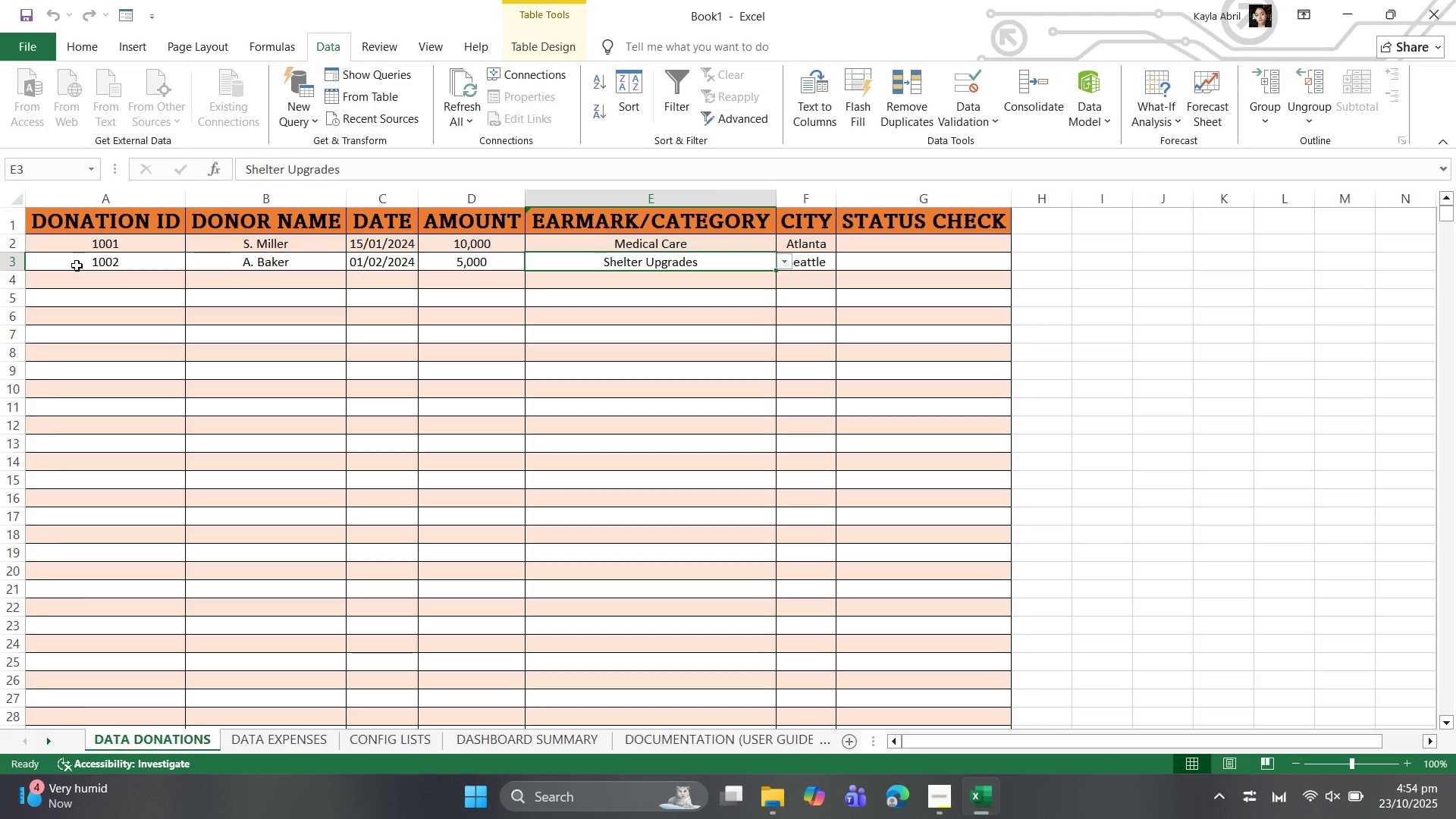 
key(ArrowRight)
 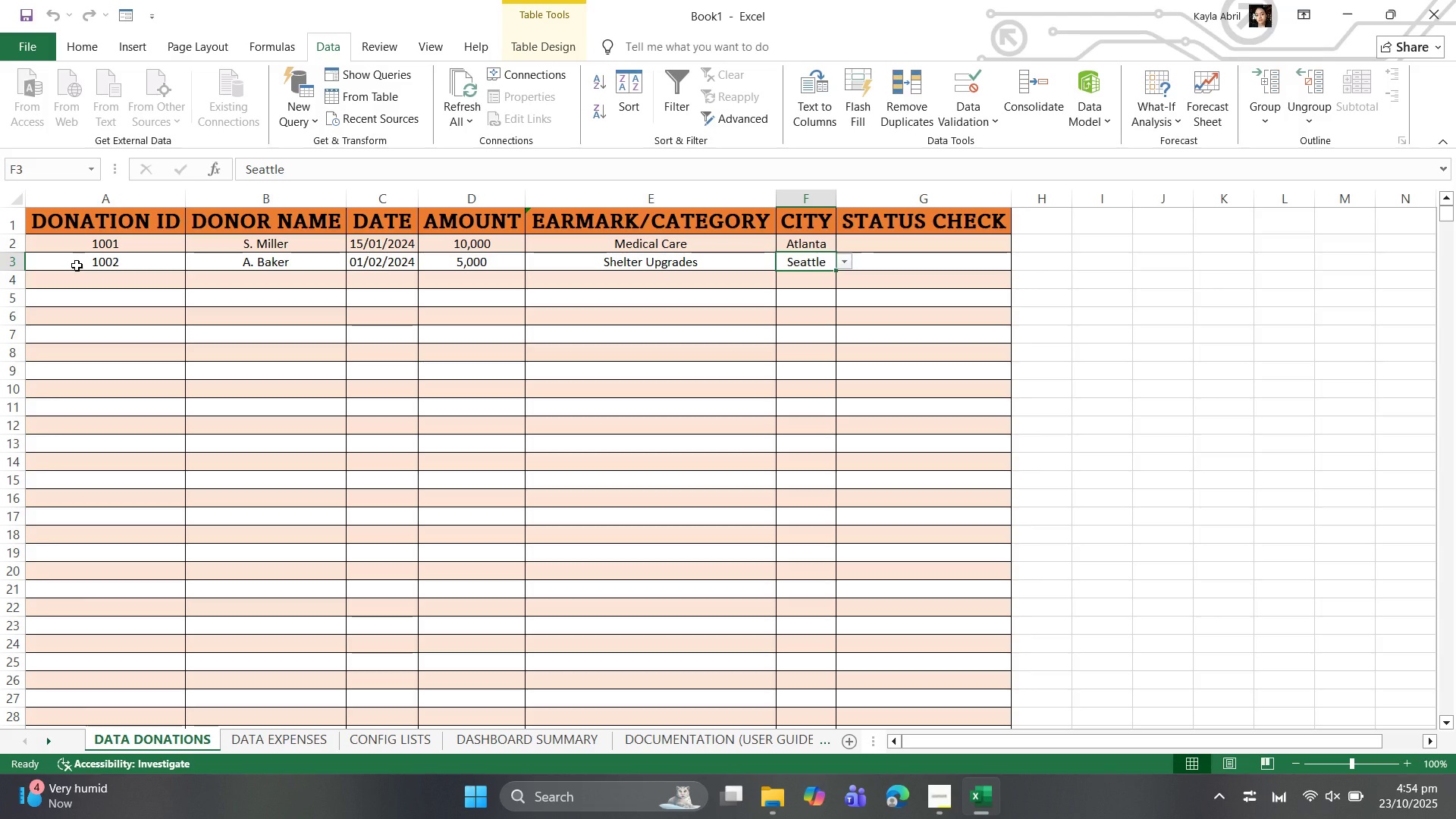 
key(ArrowUp)
 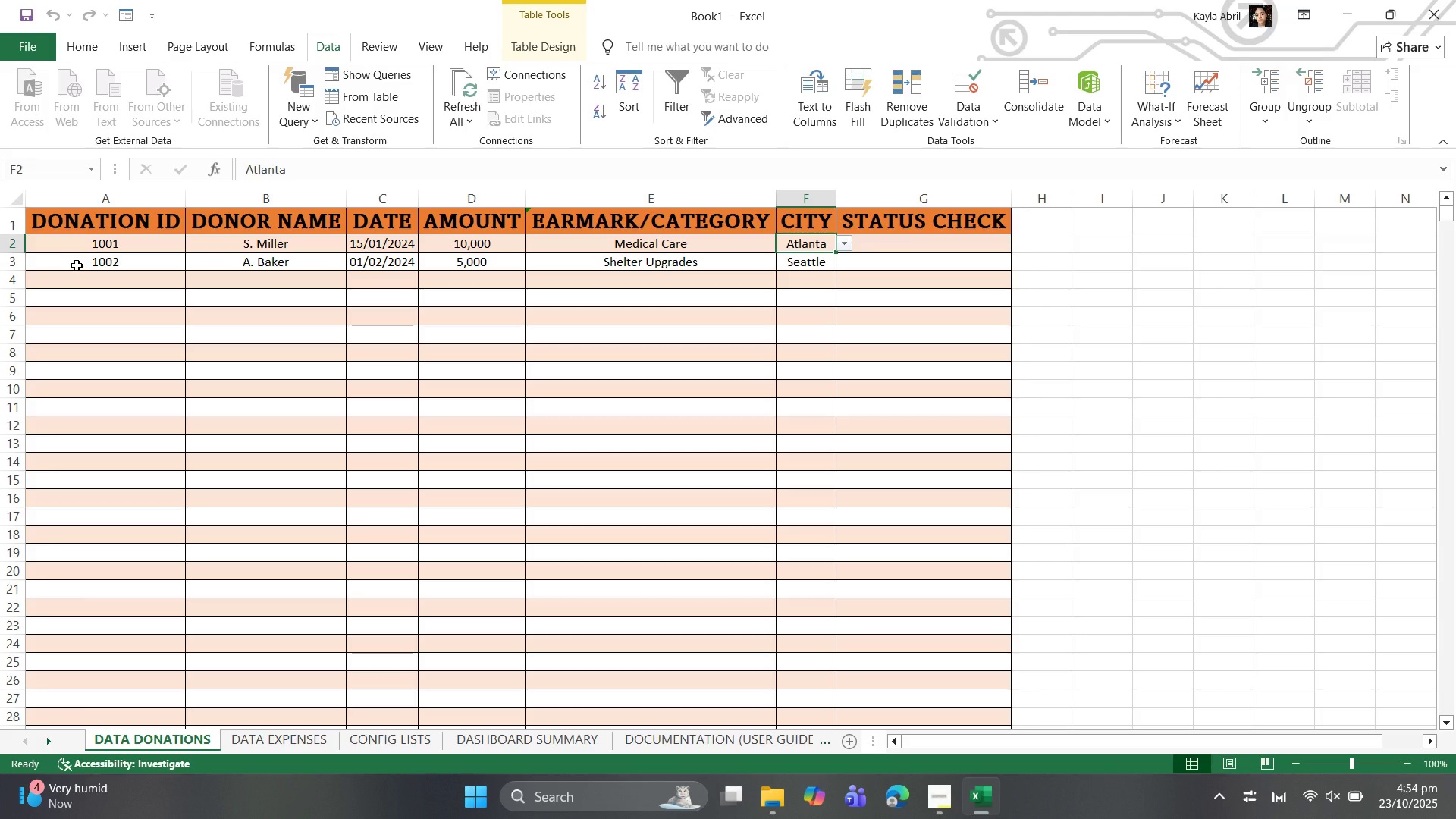 
key(ArrowRight)
 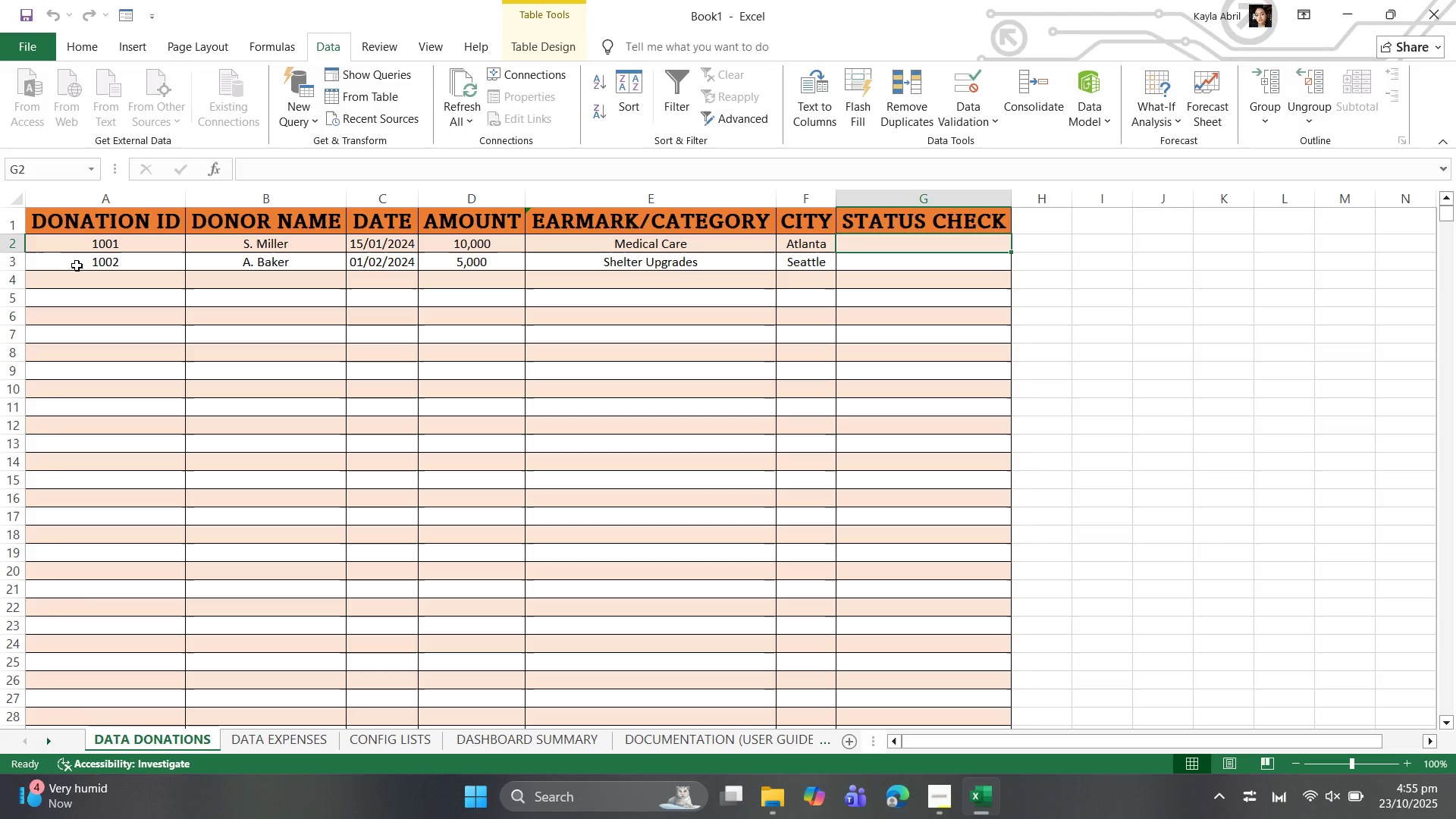 
wait(11.11)
 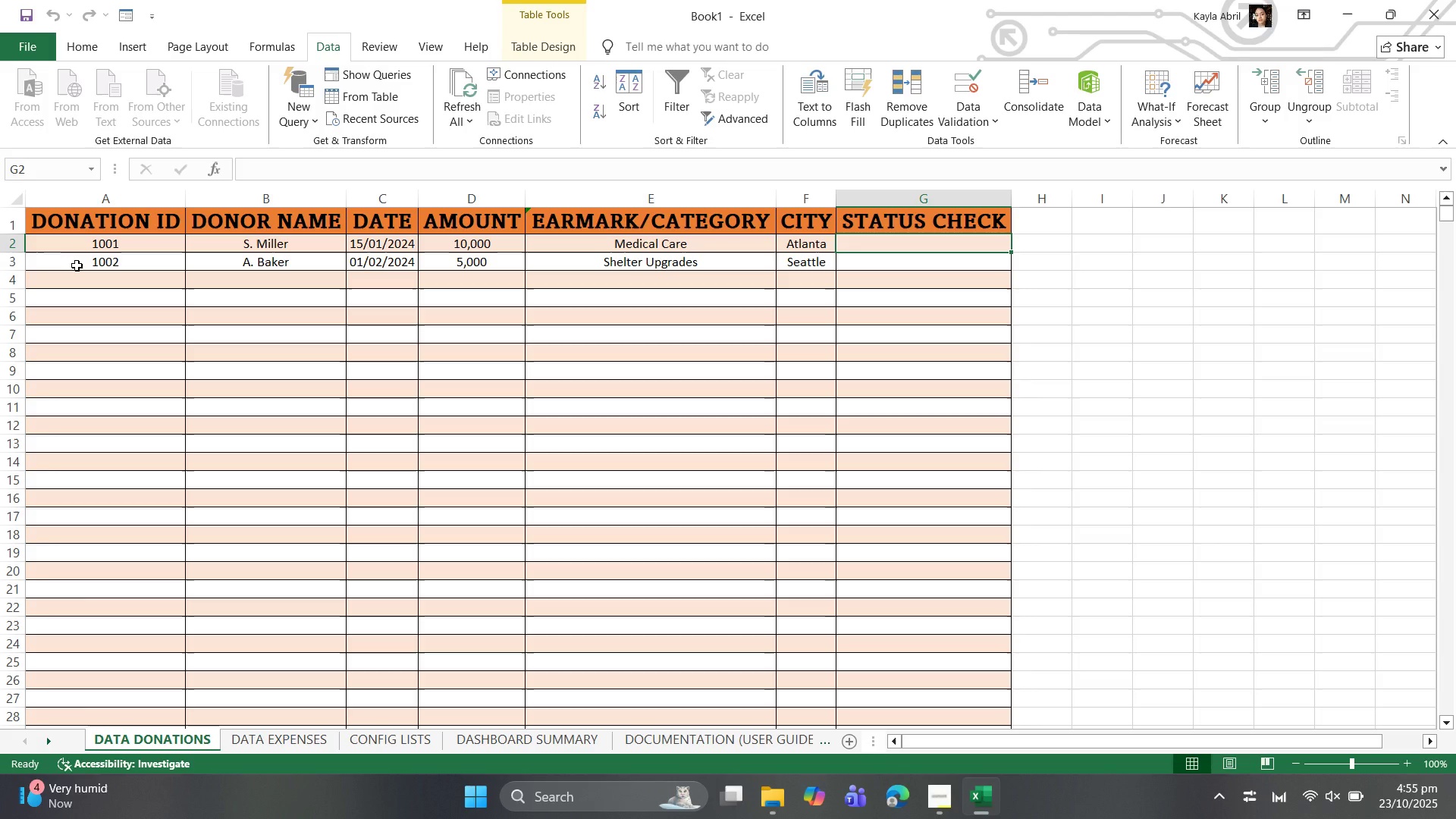 
type(=IF()
 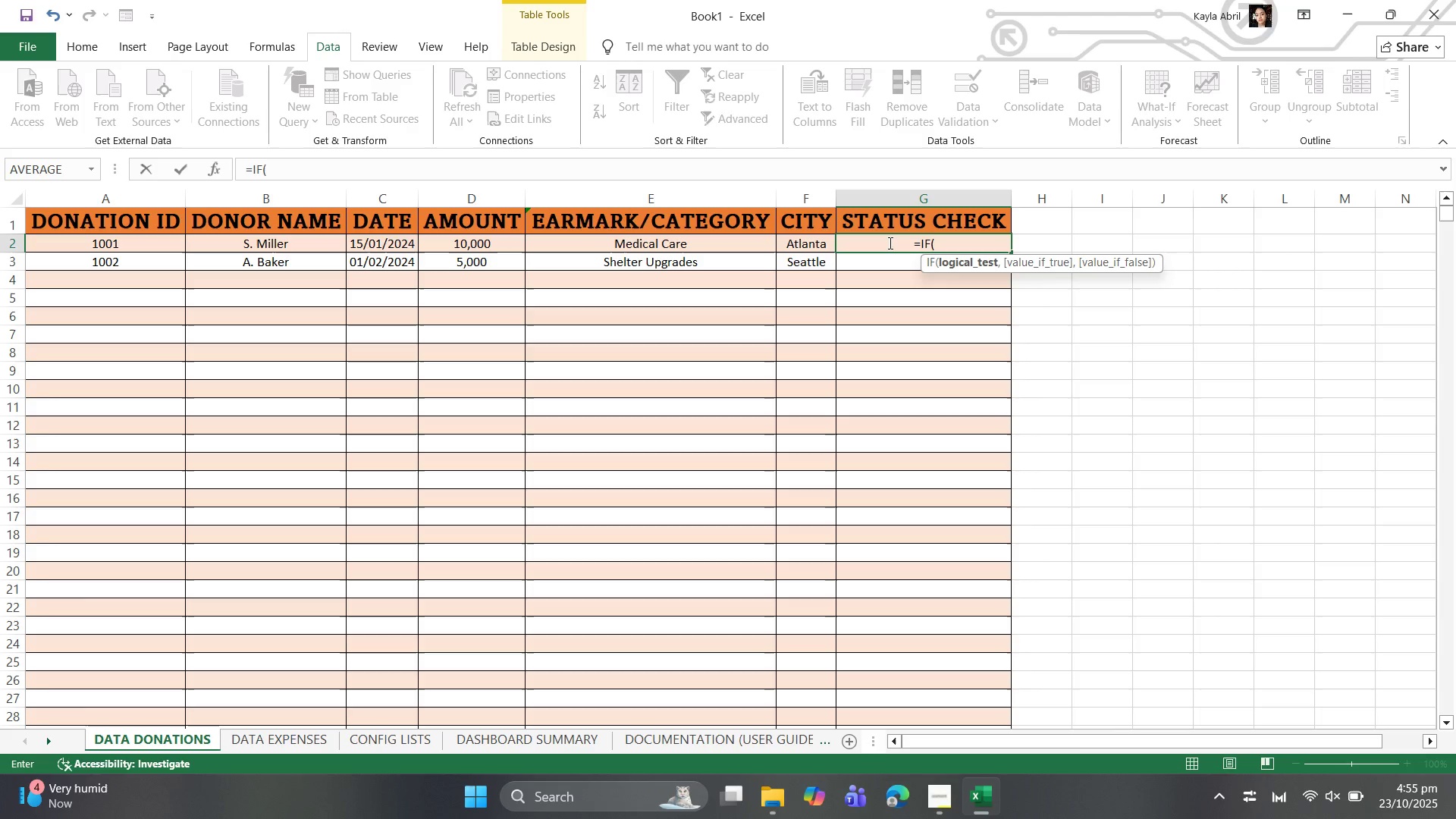 
type(COUNTIF()
 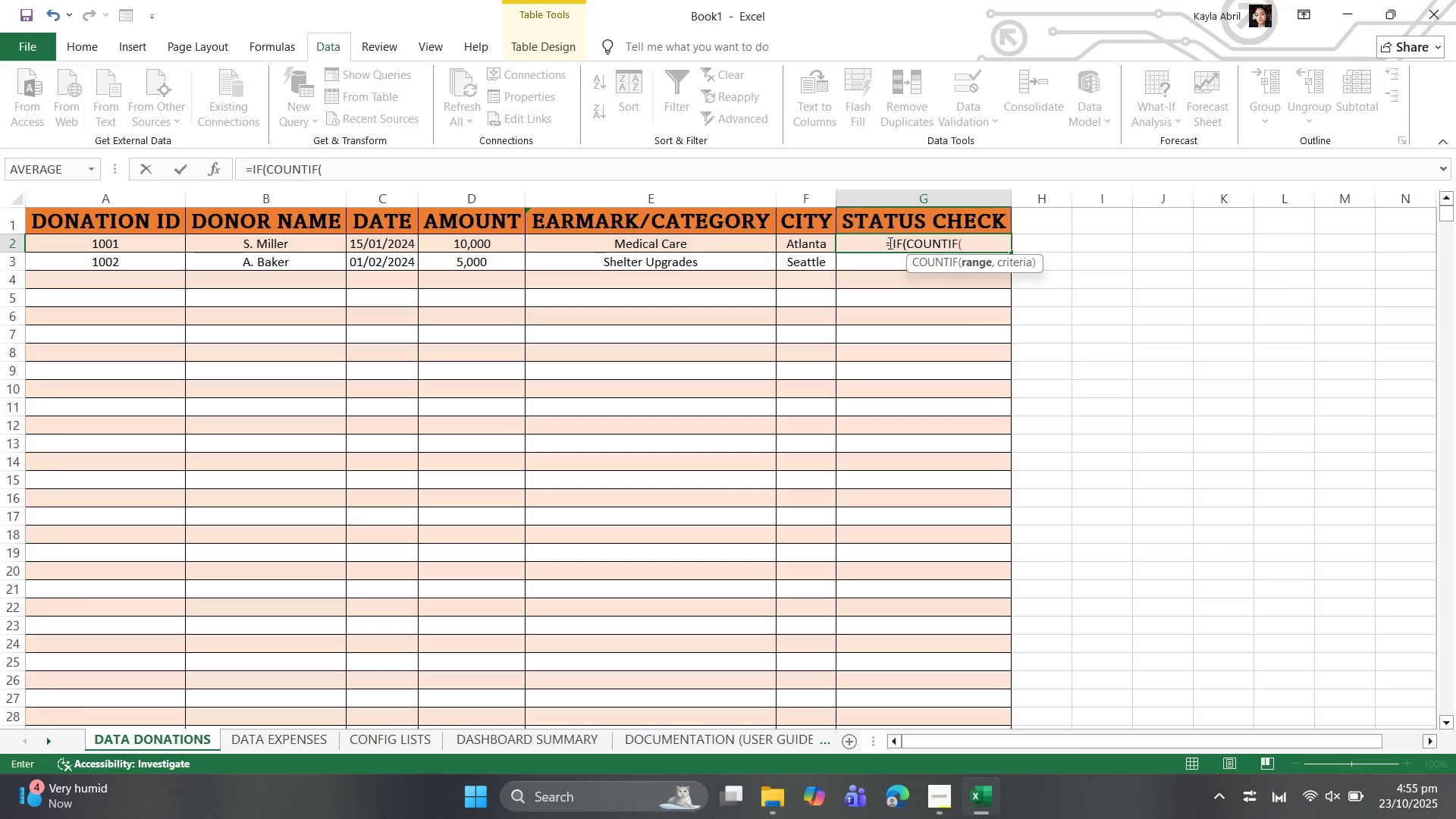 
wait(20.86)
 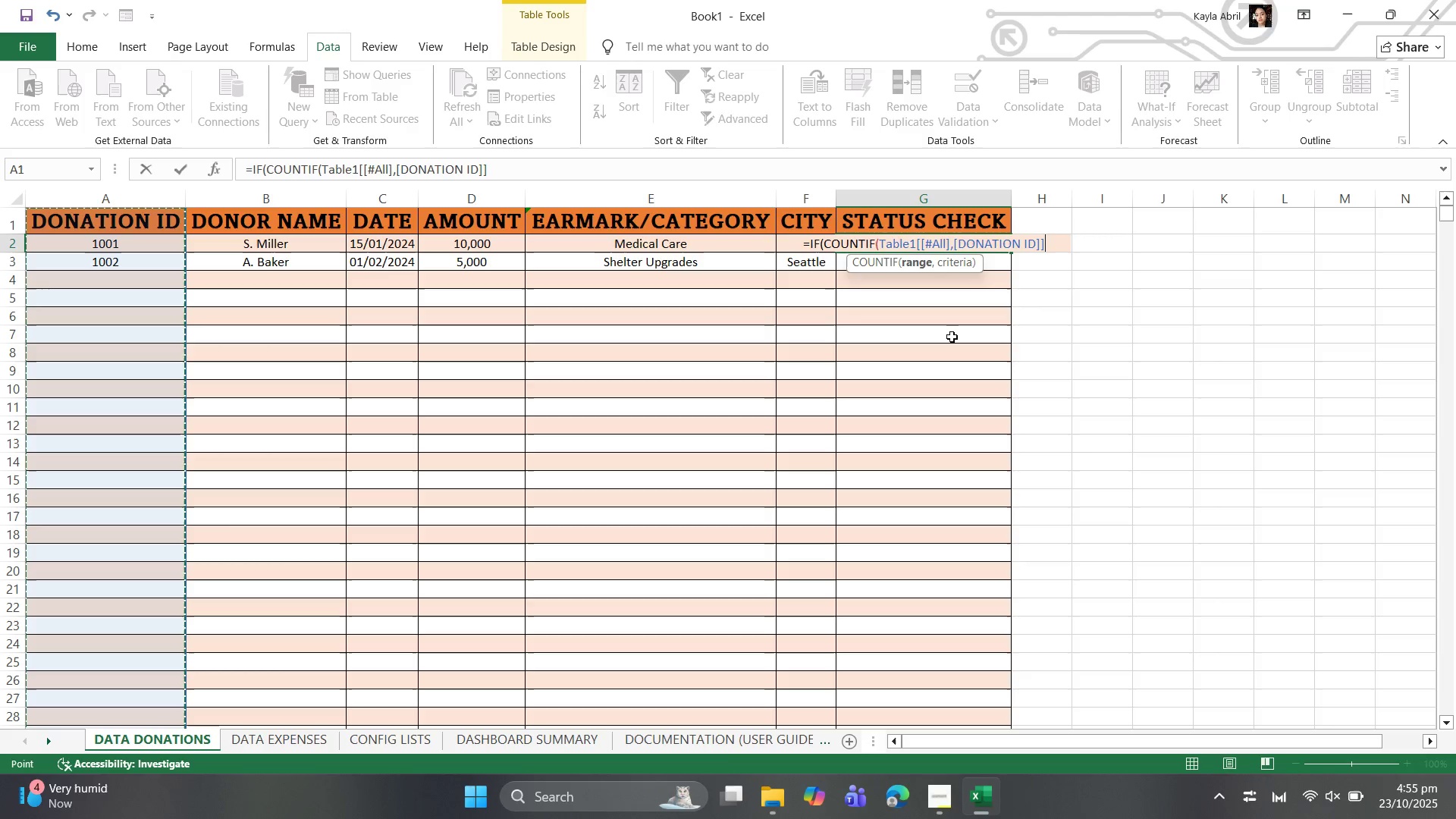 
key(Comma)
 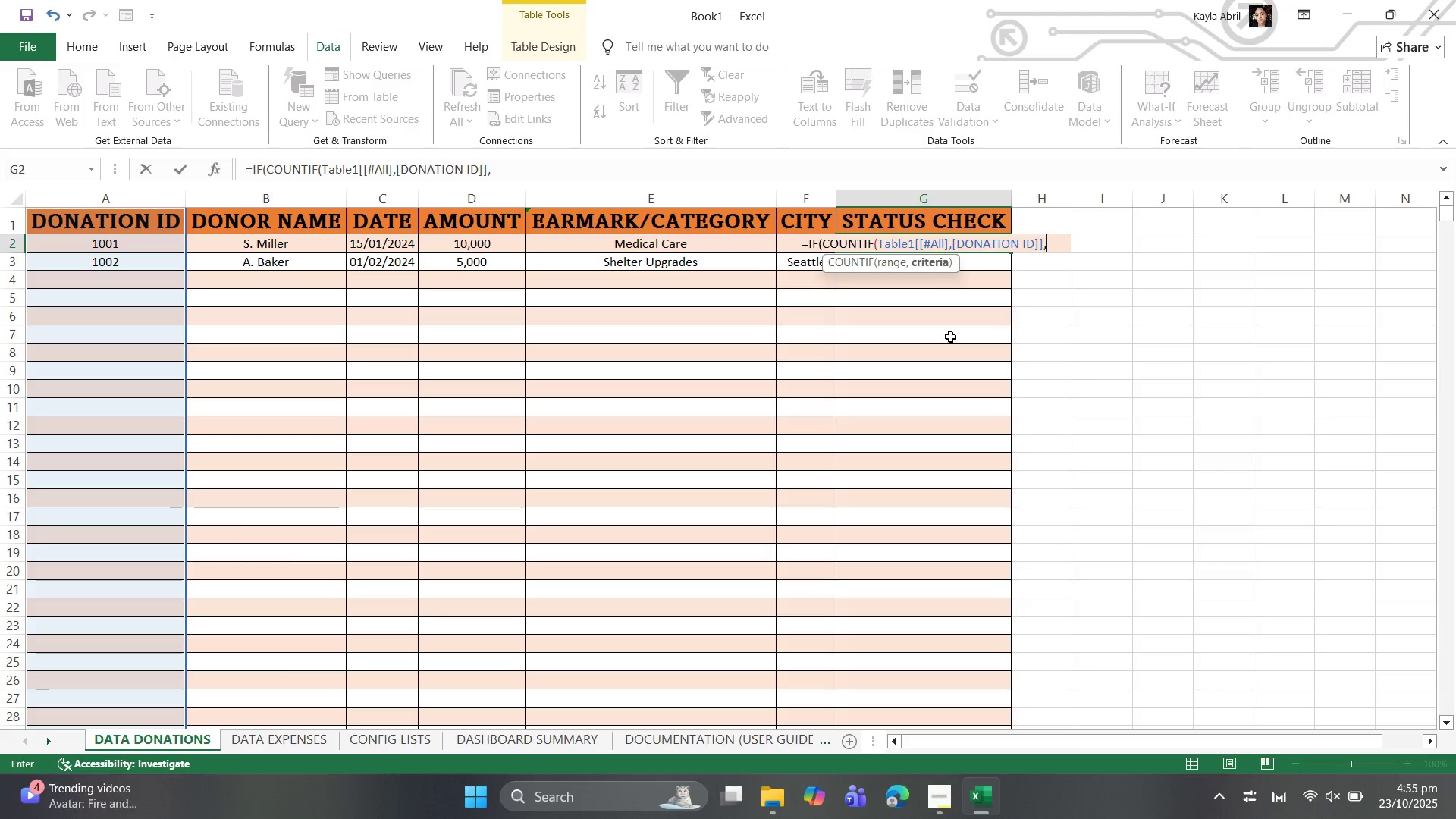 
key(Space)
 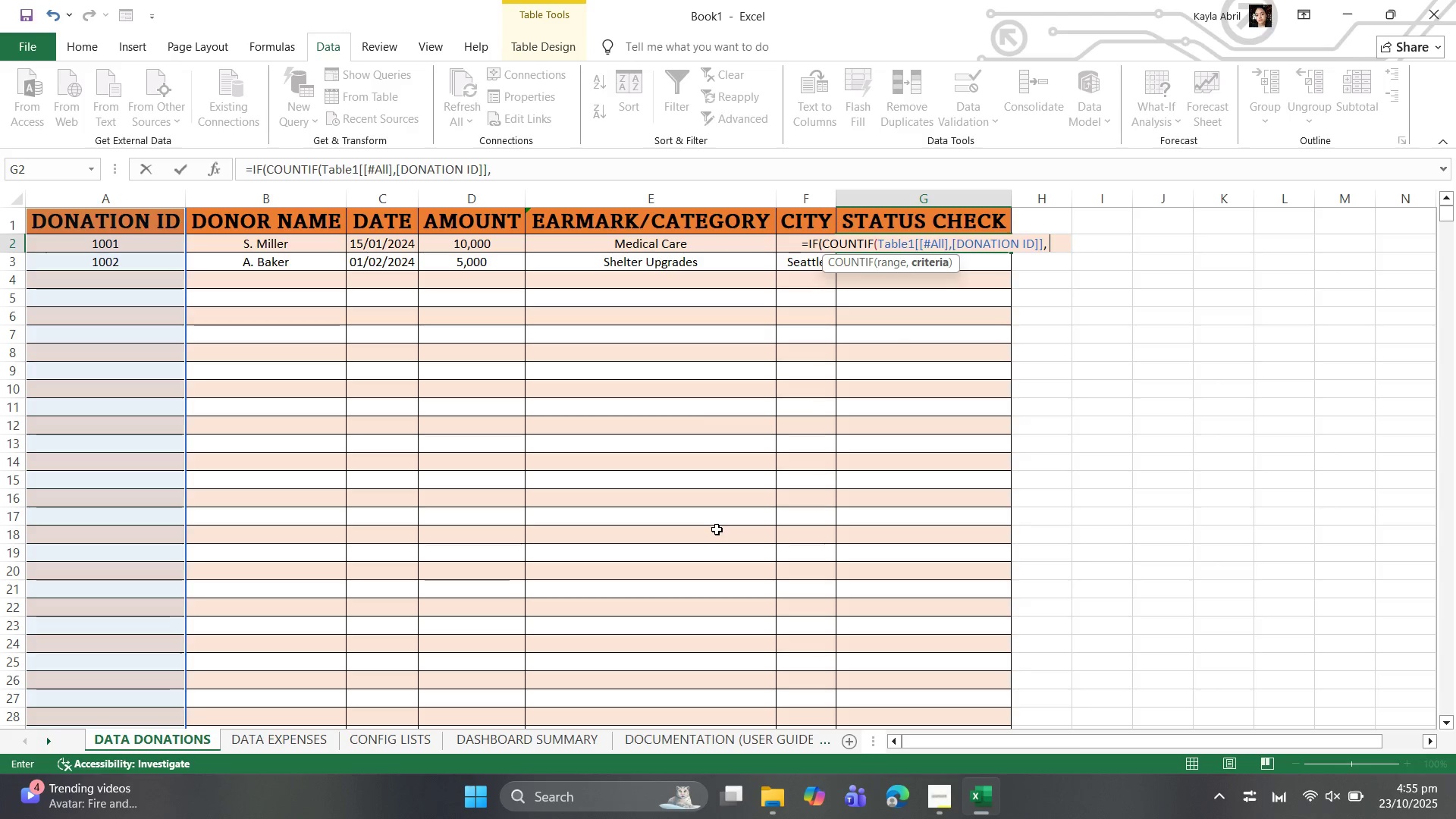 
wait(7.5)
 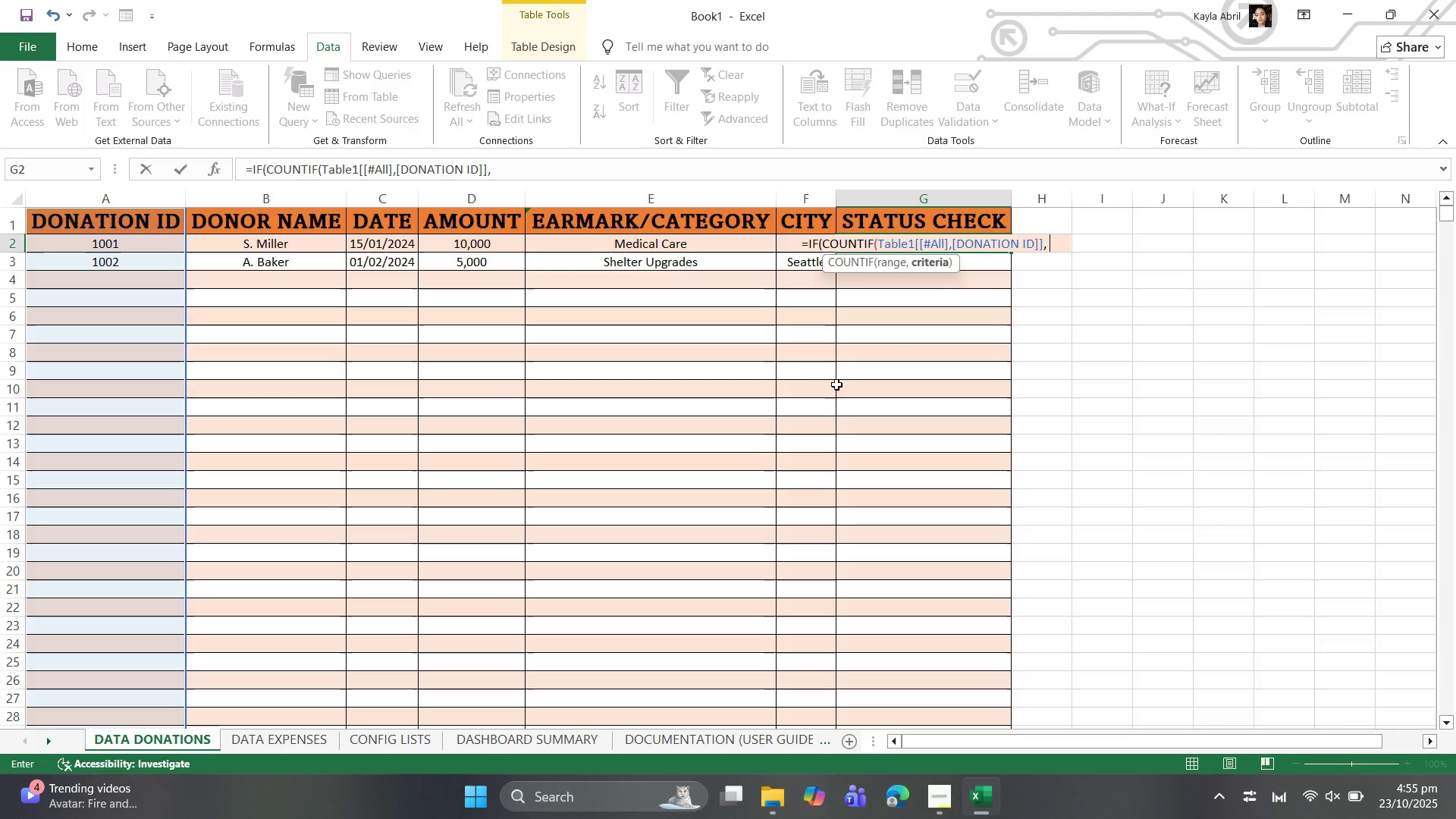 
key(Control+Z)
 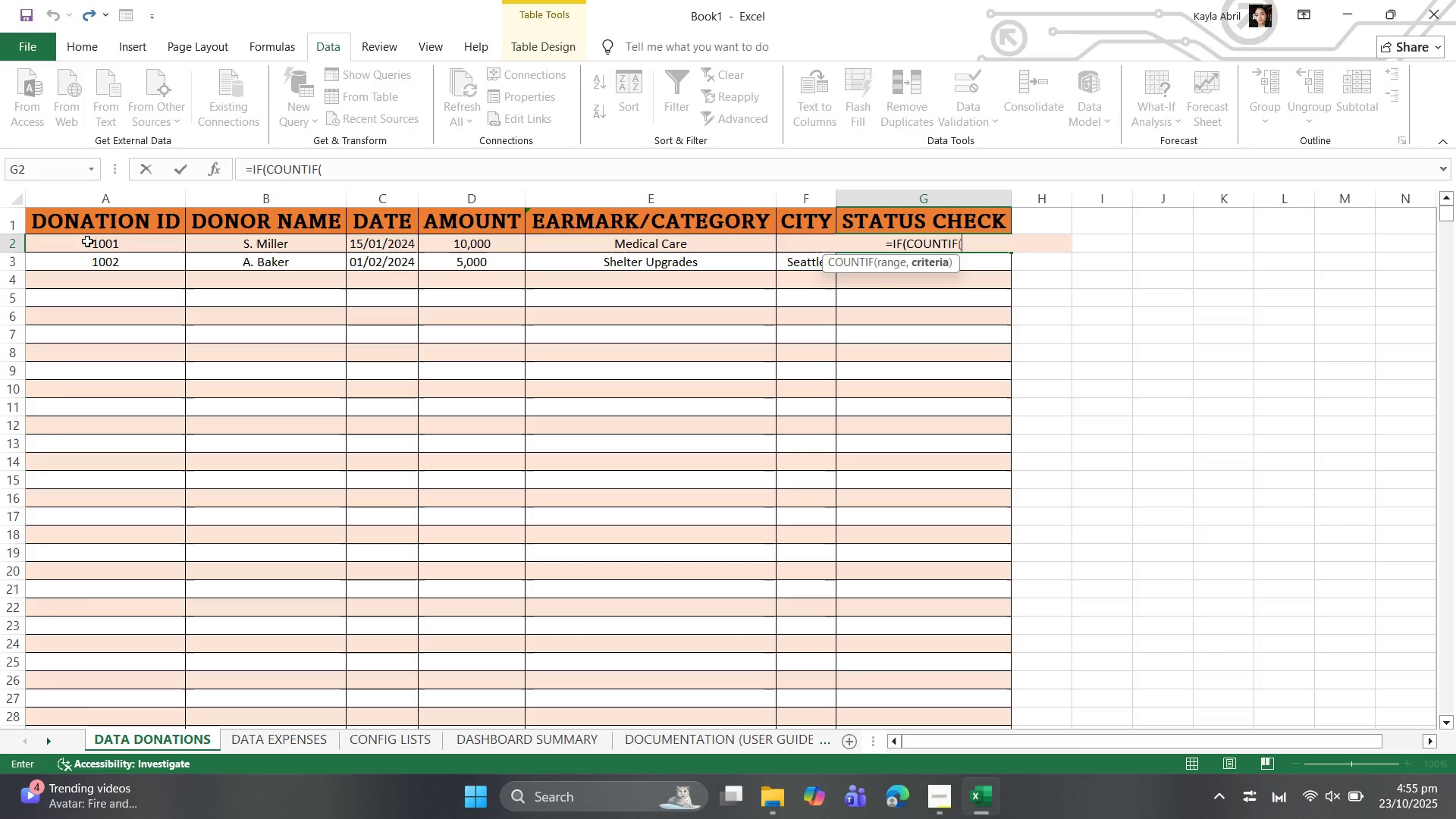 
wait(7.17)
 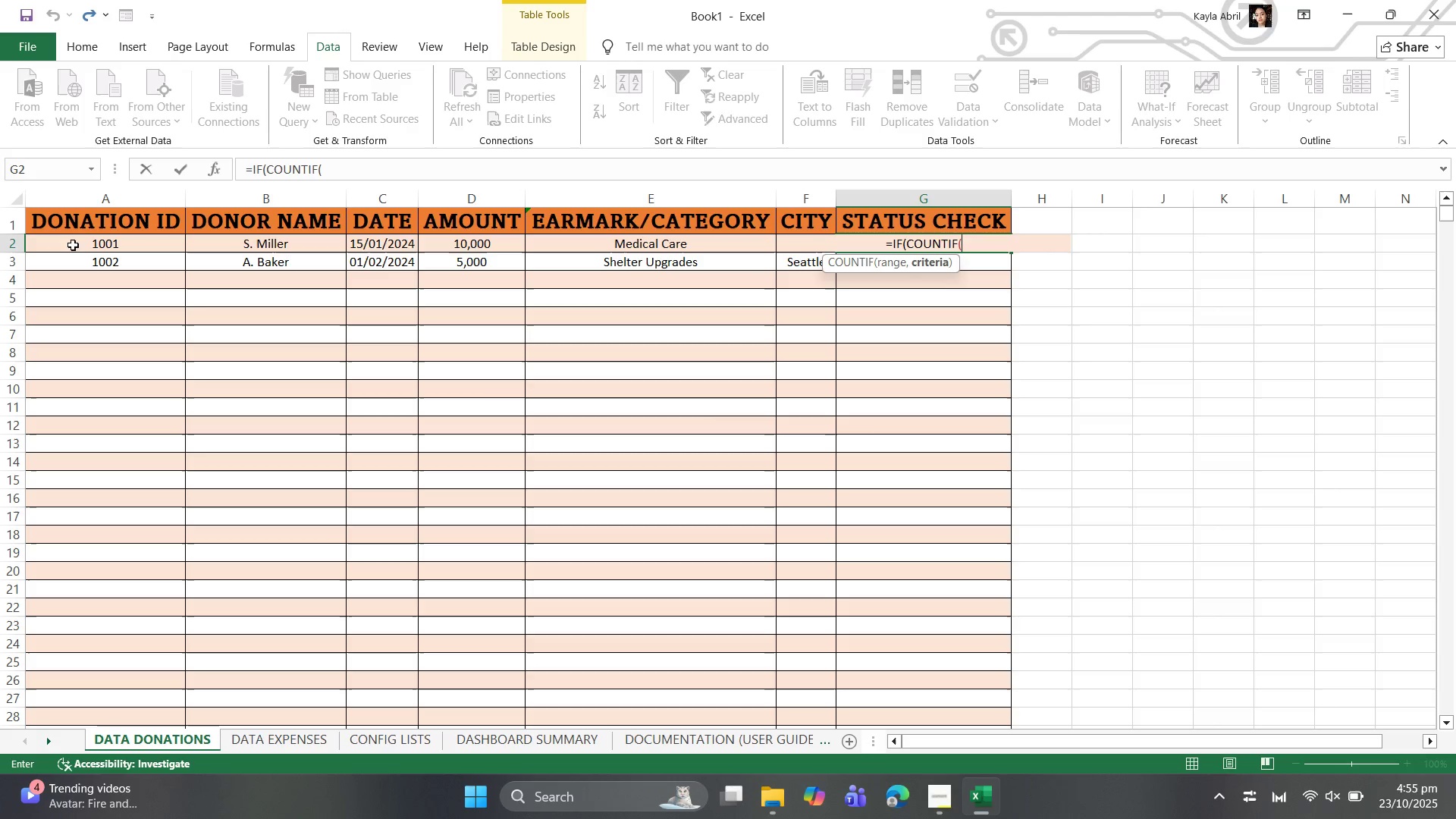 
left_click([86, 240])
 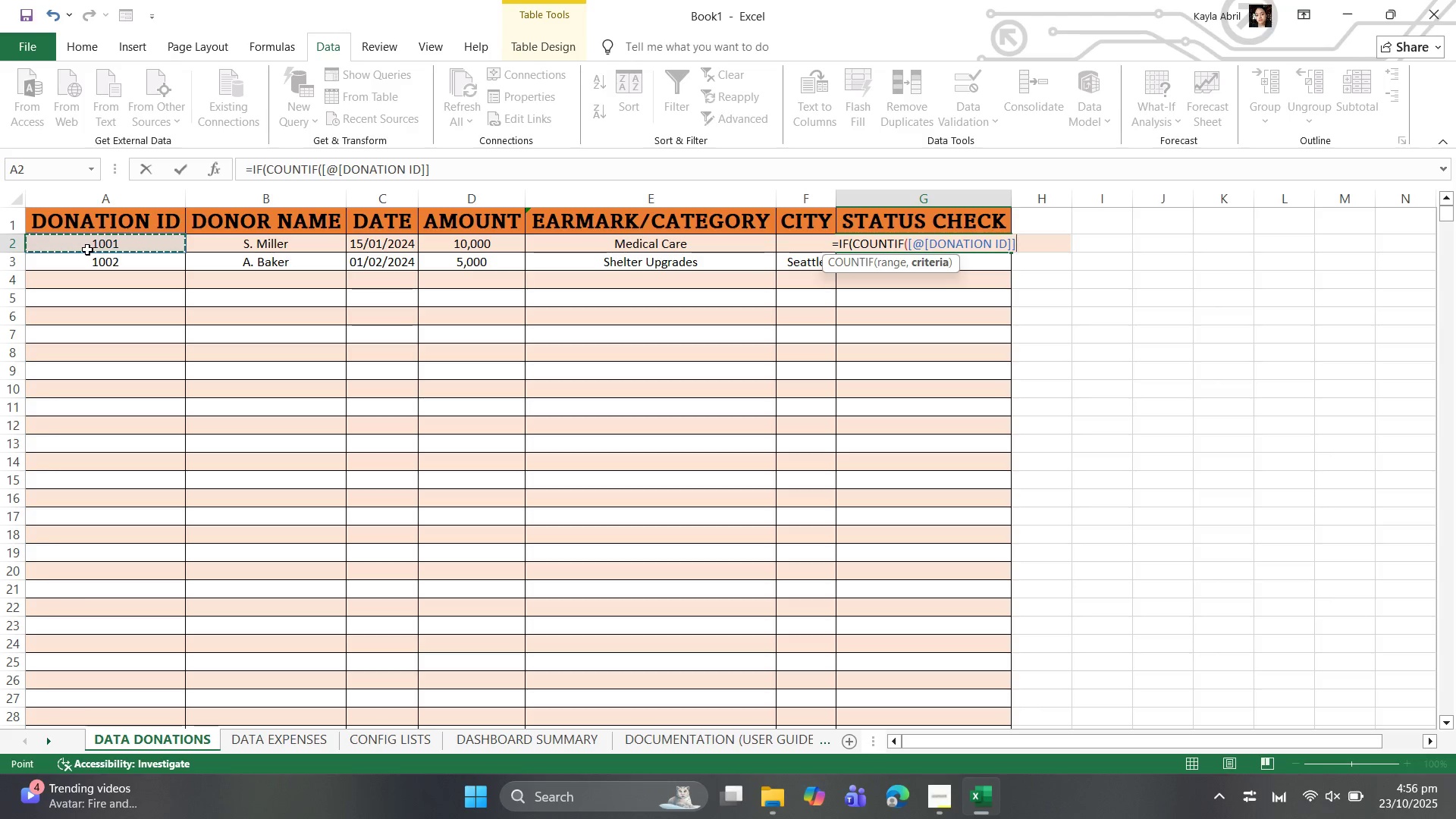 
wait(18.92)
 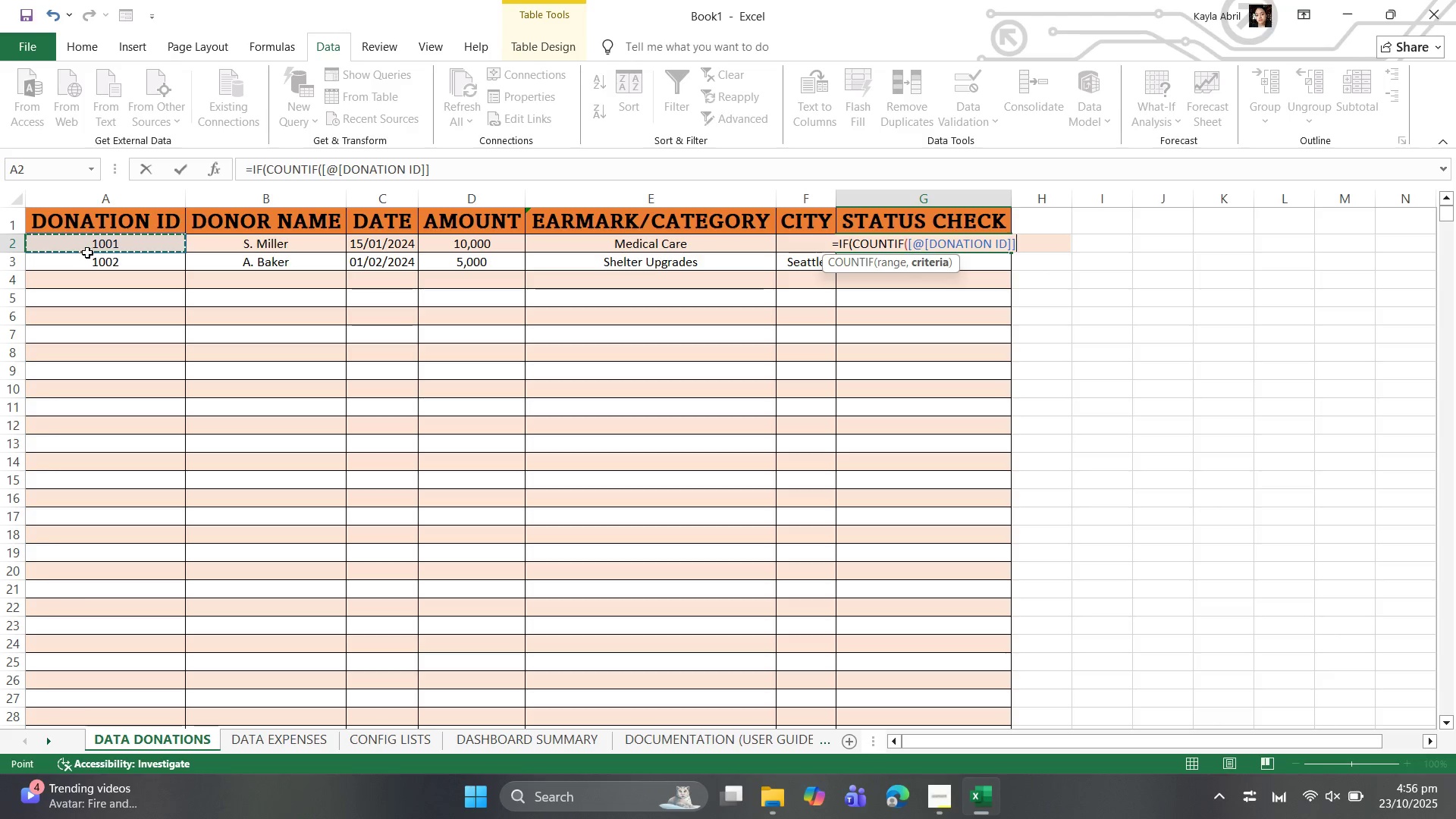 
key(Control+Z)
 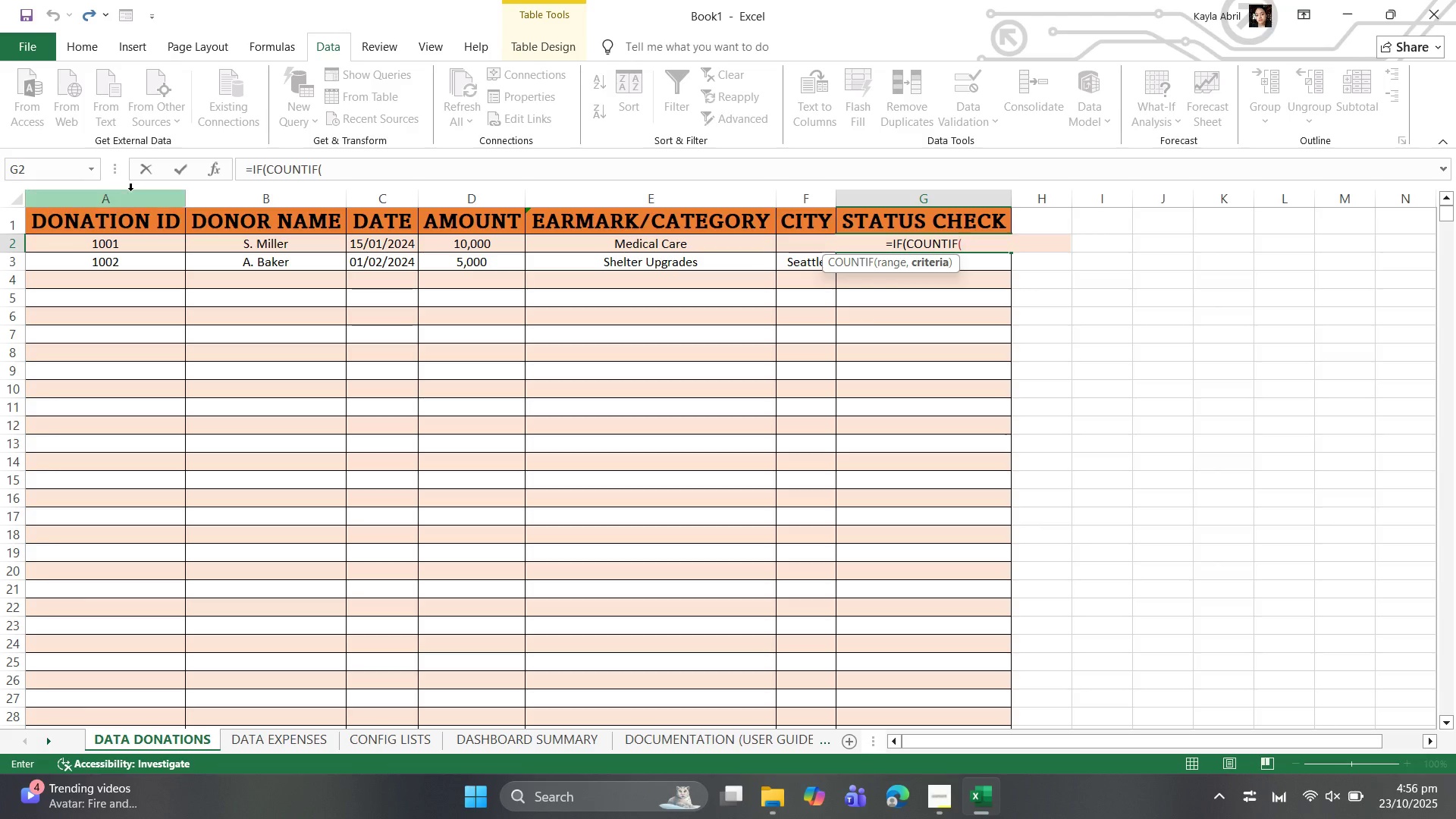 
left_click([130, 192])
 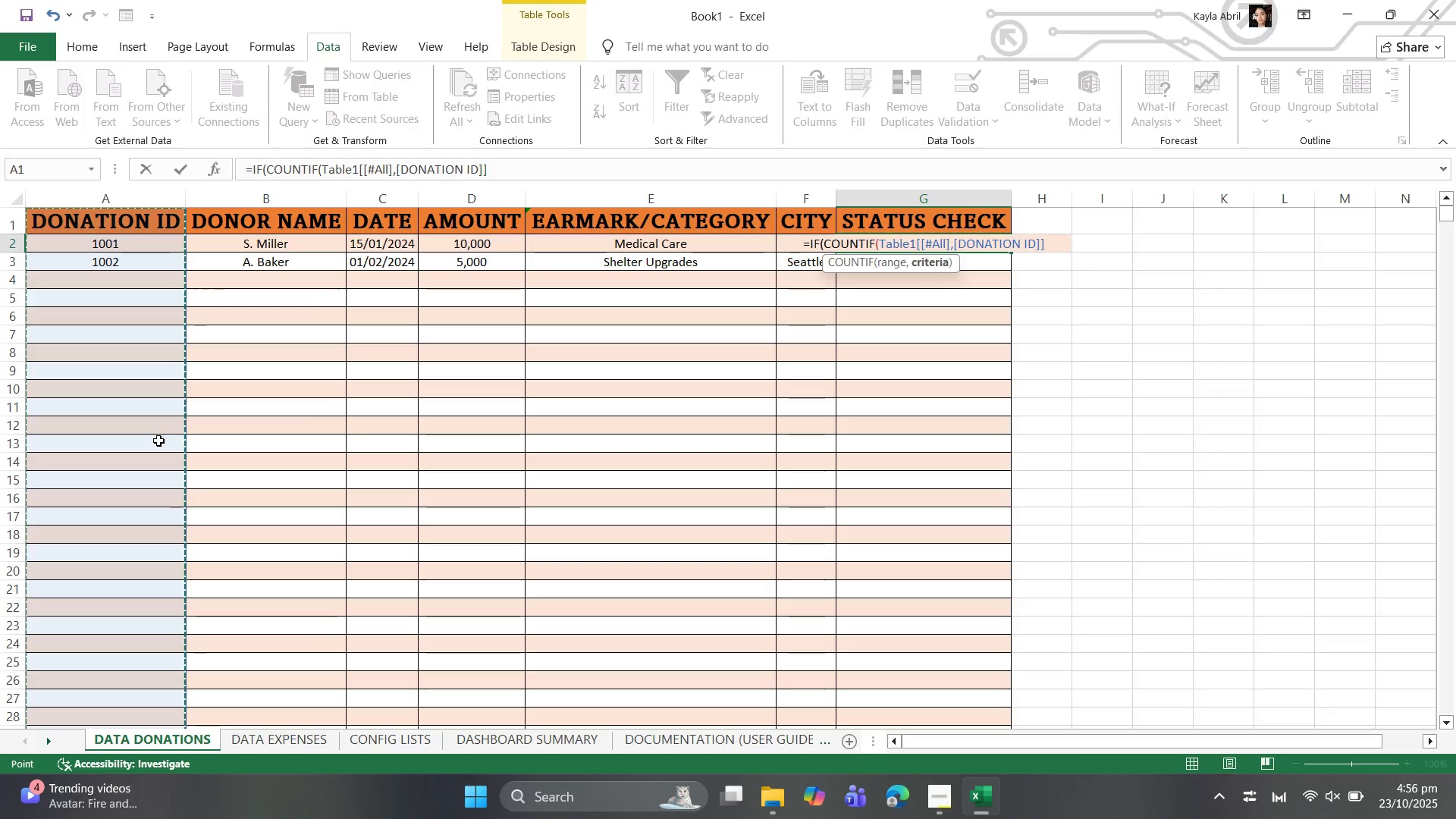 
key(Comma)
 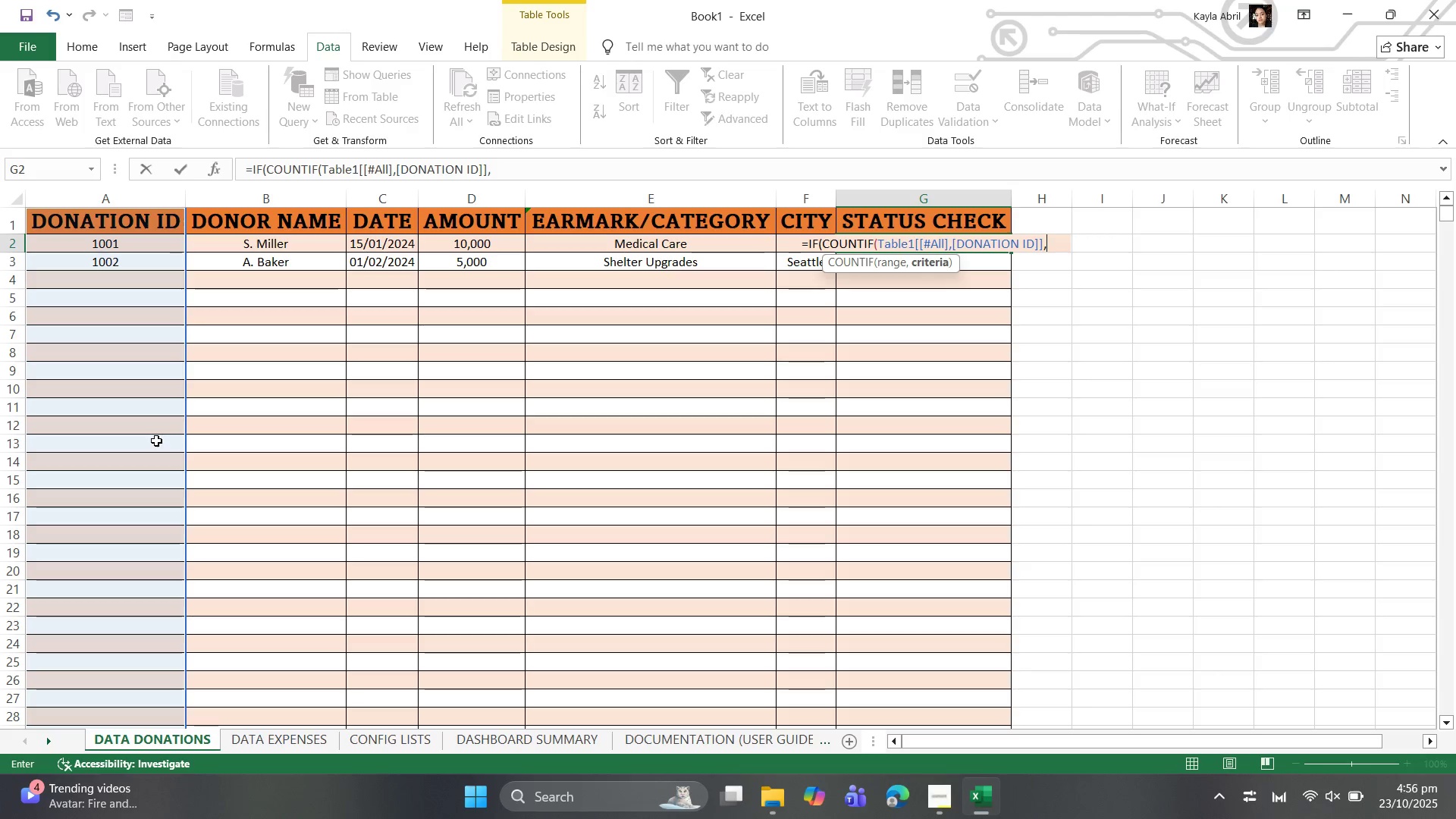 
key(Space)
 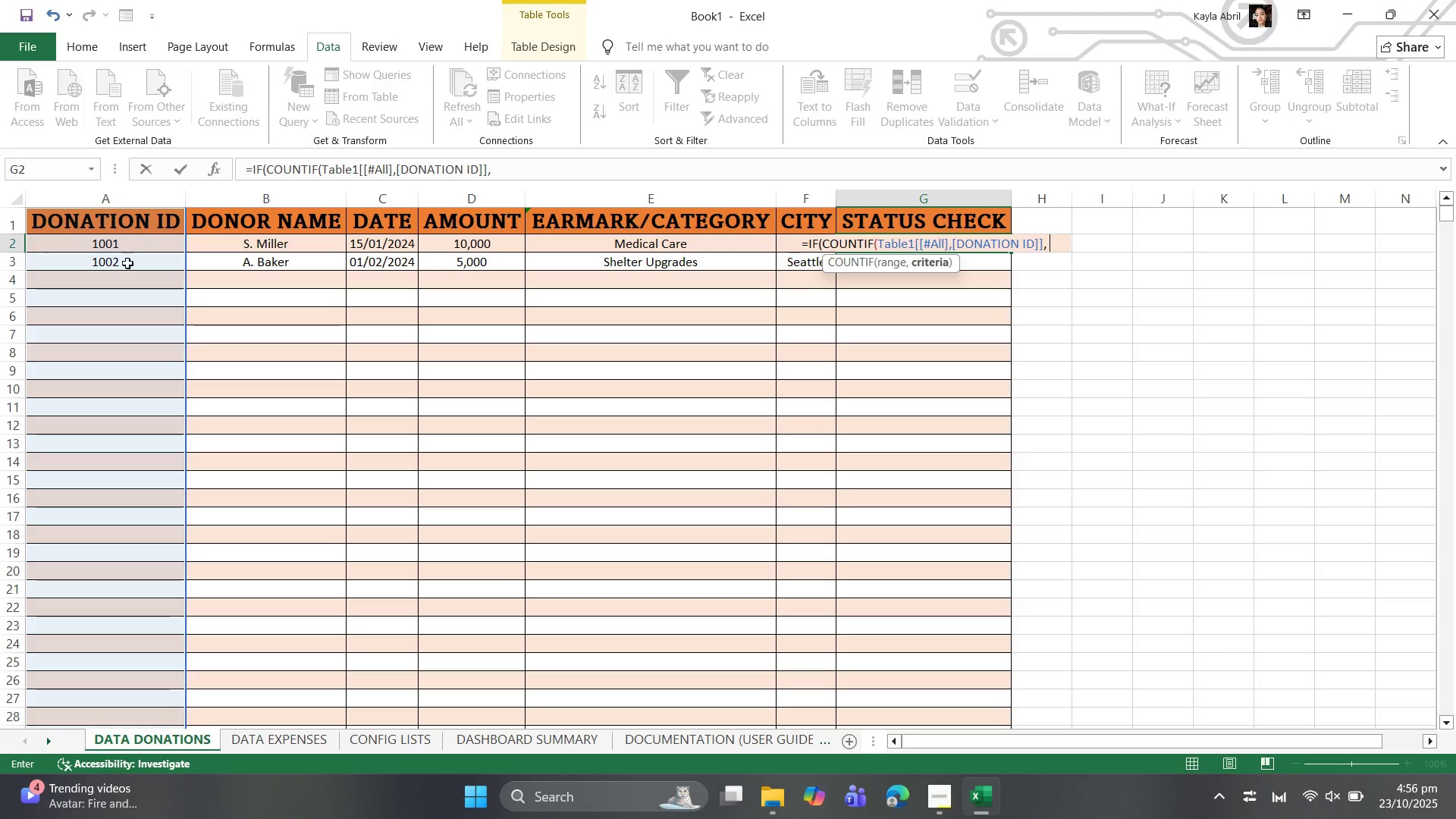 
wait(5.96)
 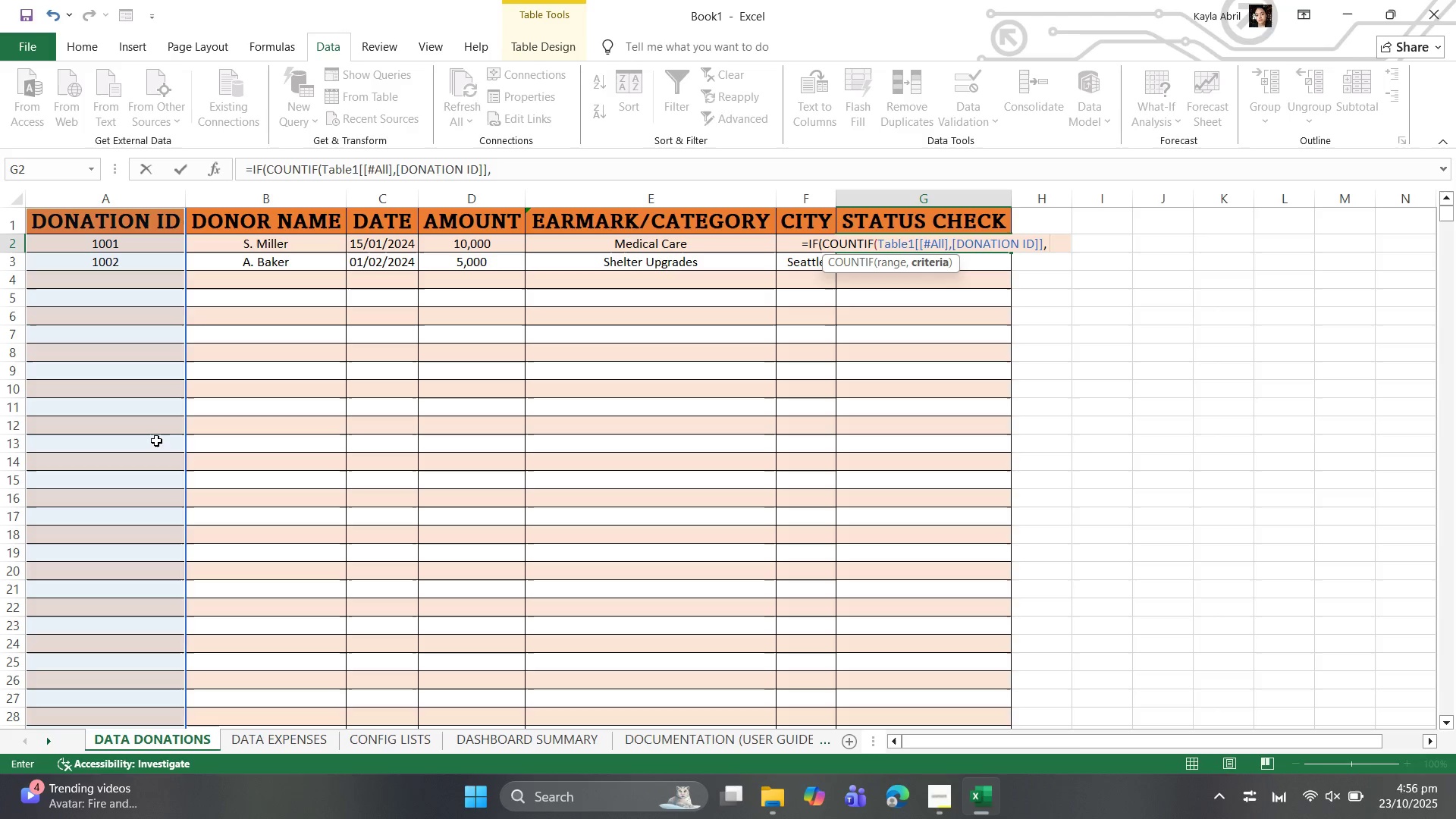 
left_click([135, 247])
 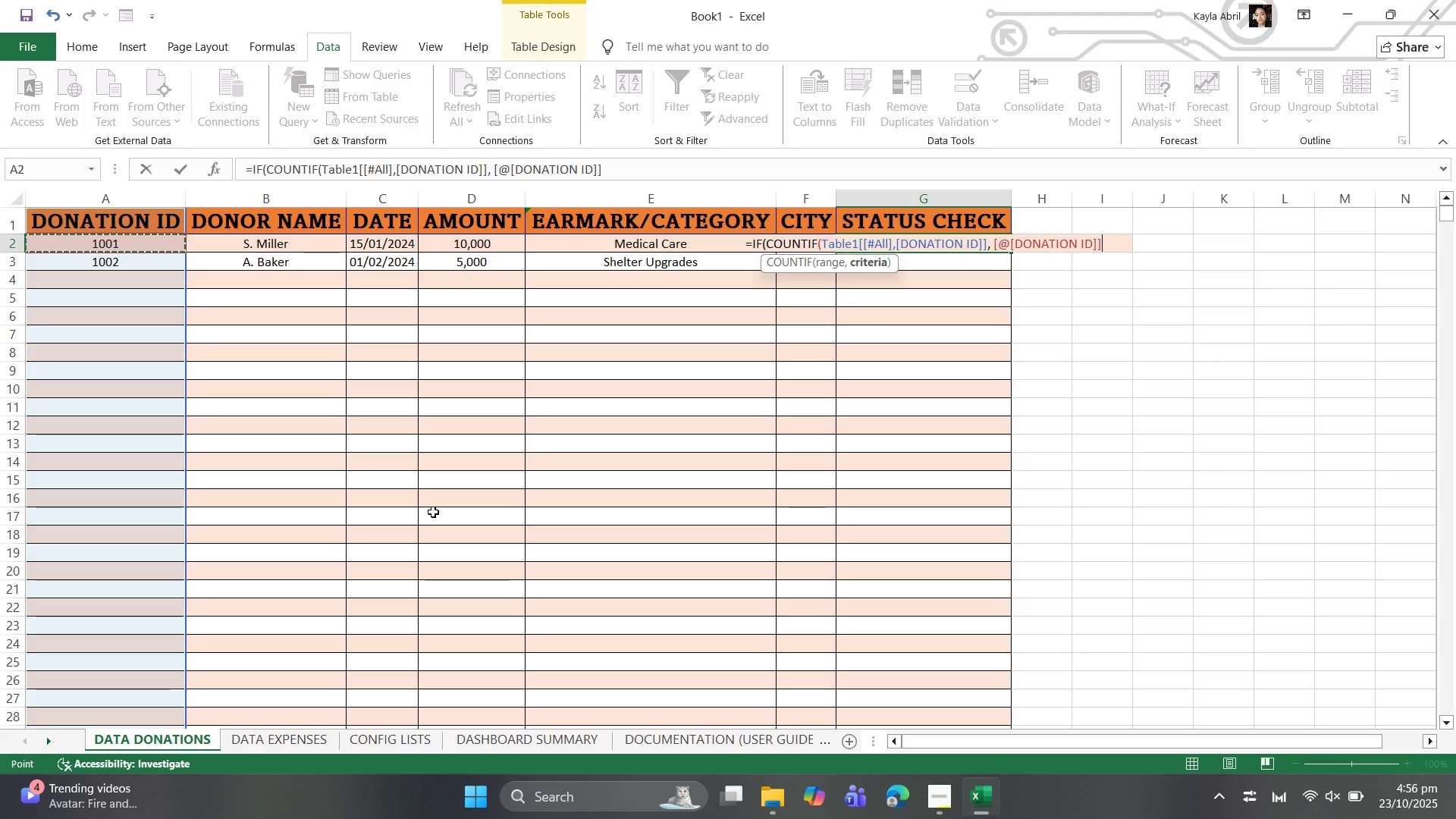 
key(Shift+ShiftLeft)
 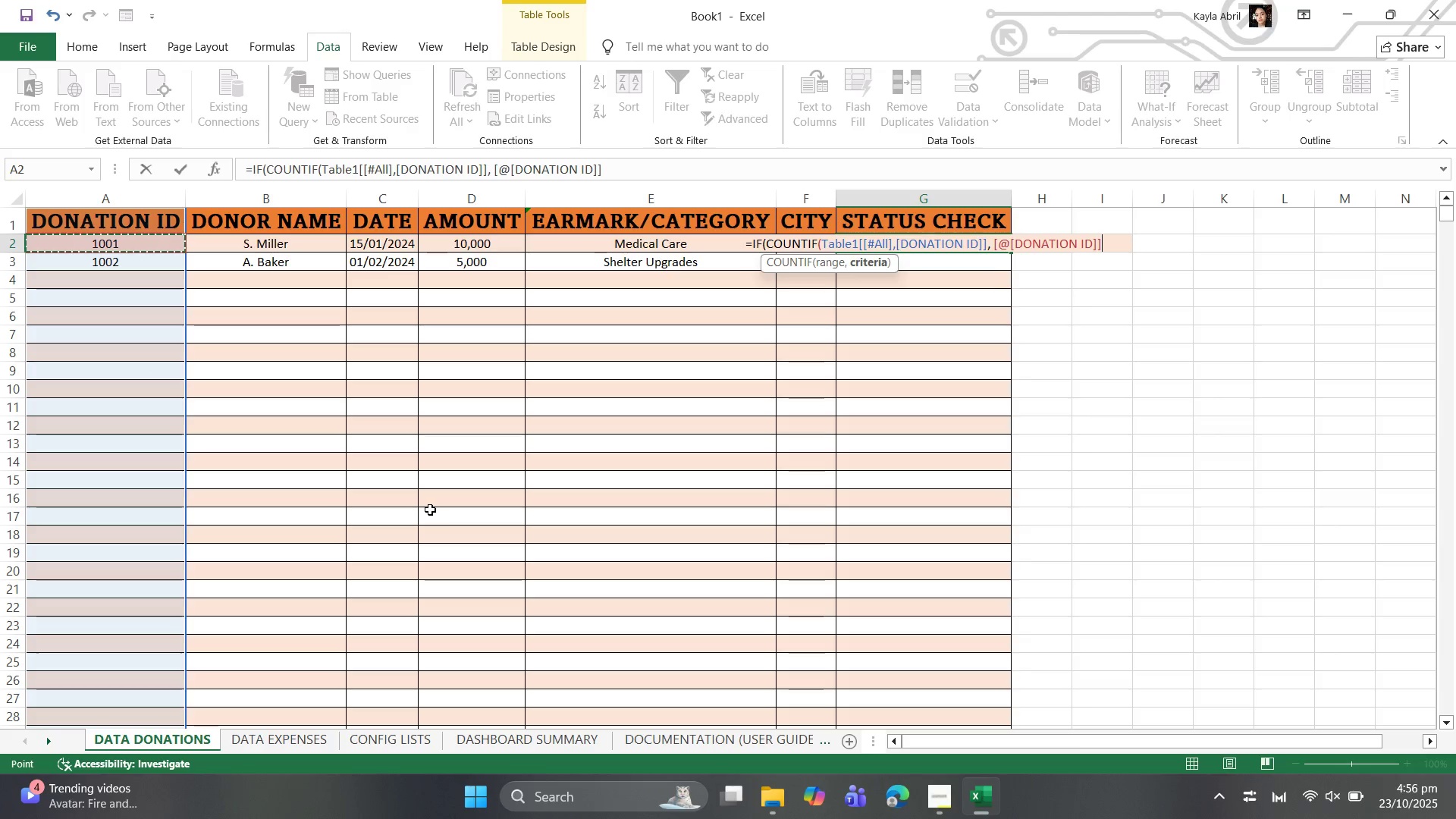 
key(Shift+0)
 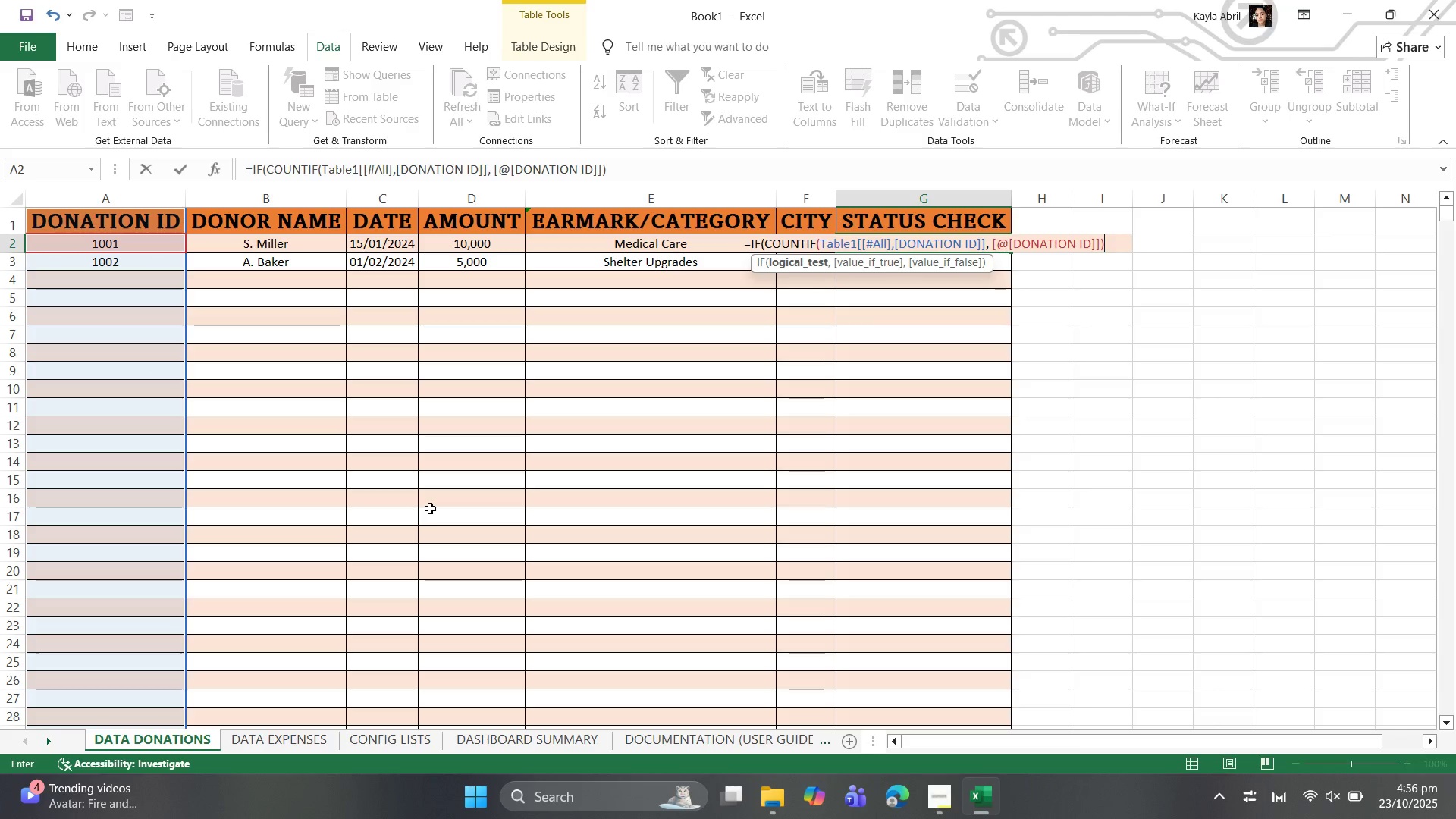 
key(Shift+Period)
 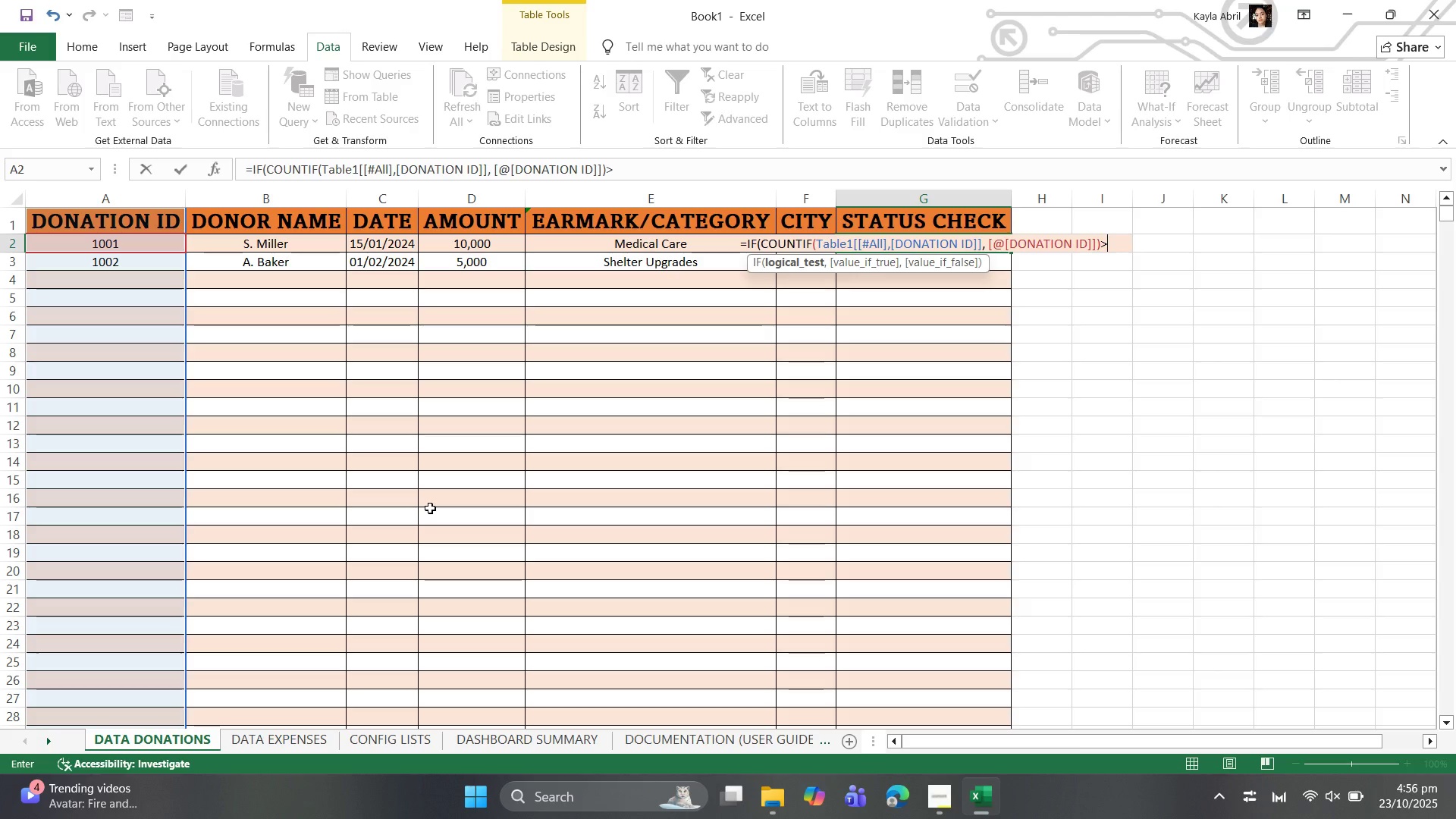 
key(1)
 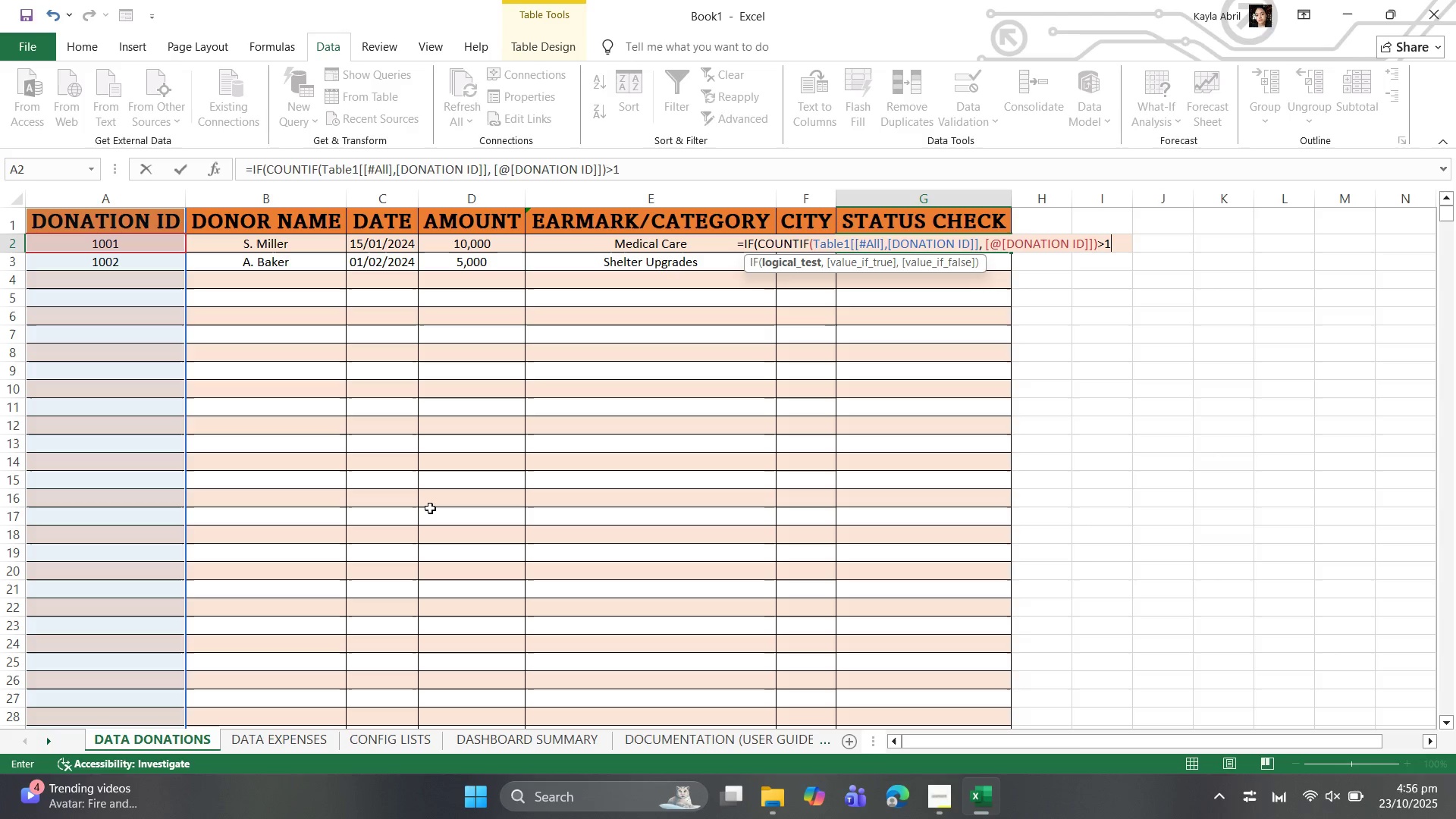 
key(Comma)
 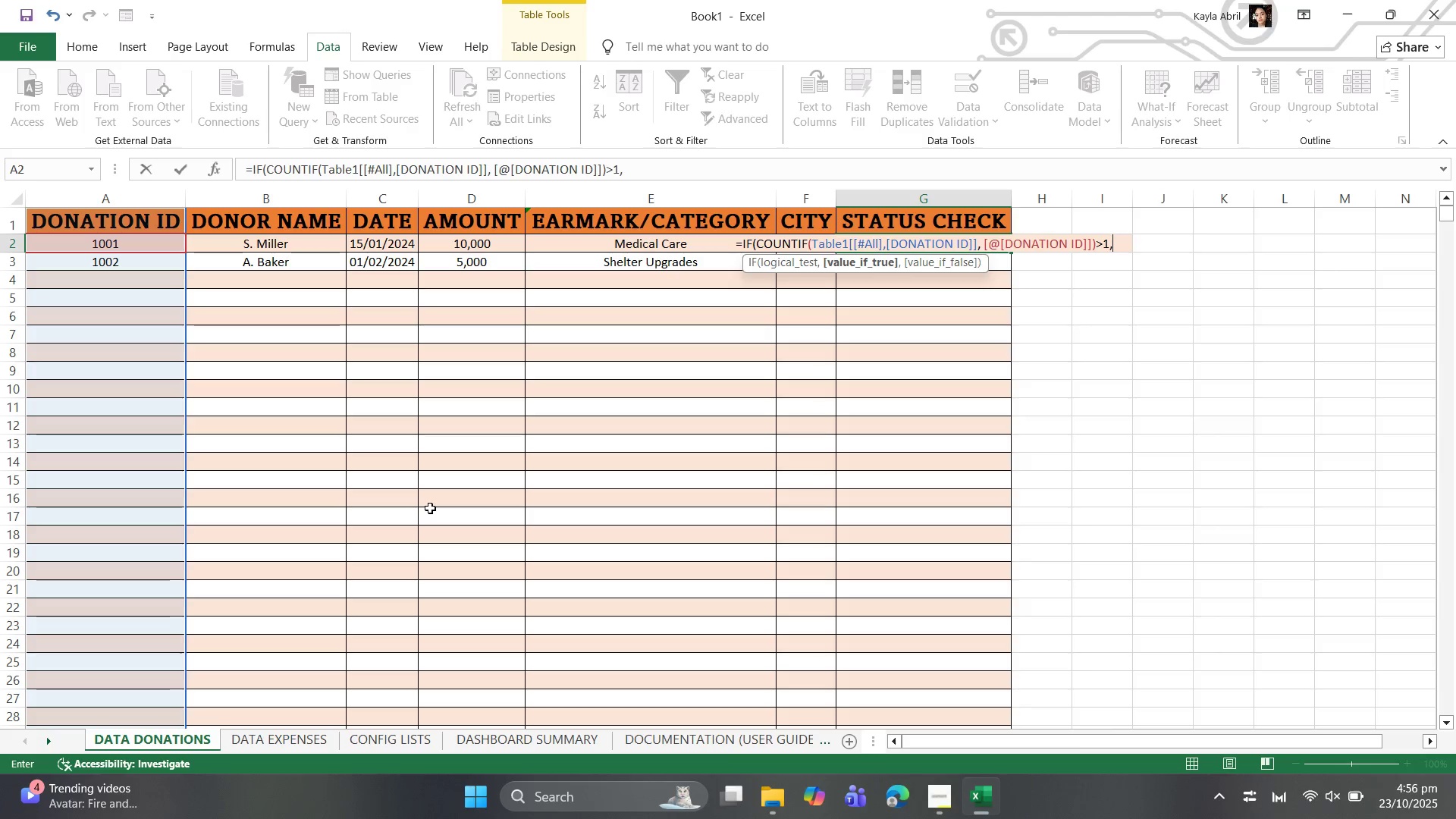 
type("DUPLICATE)
 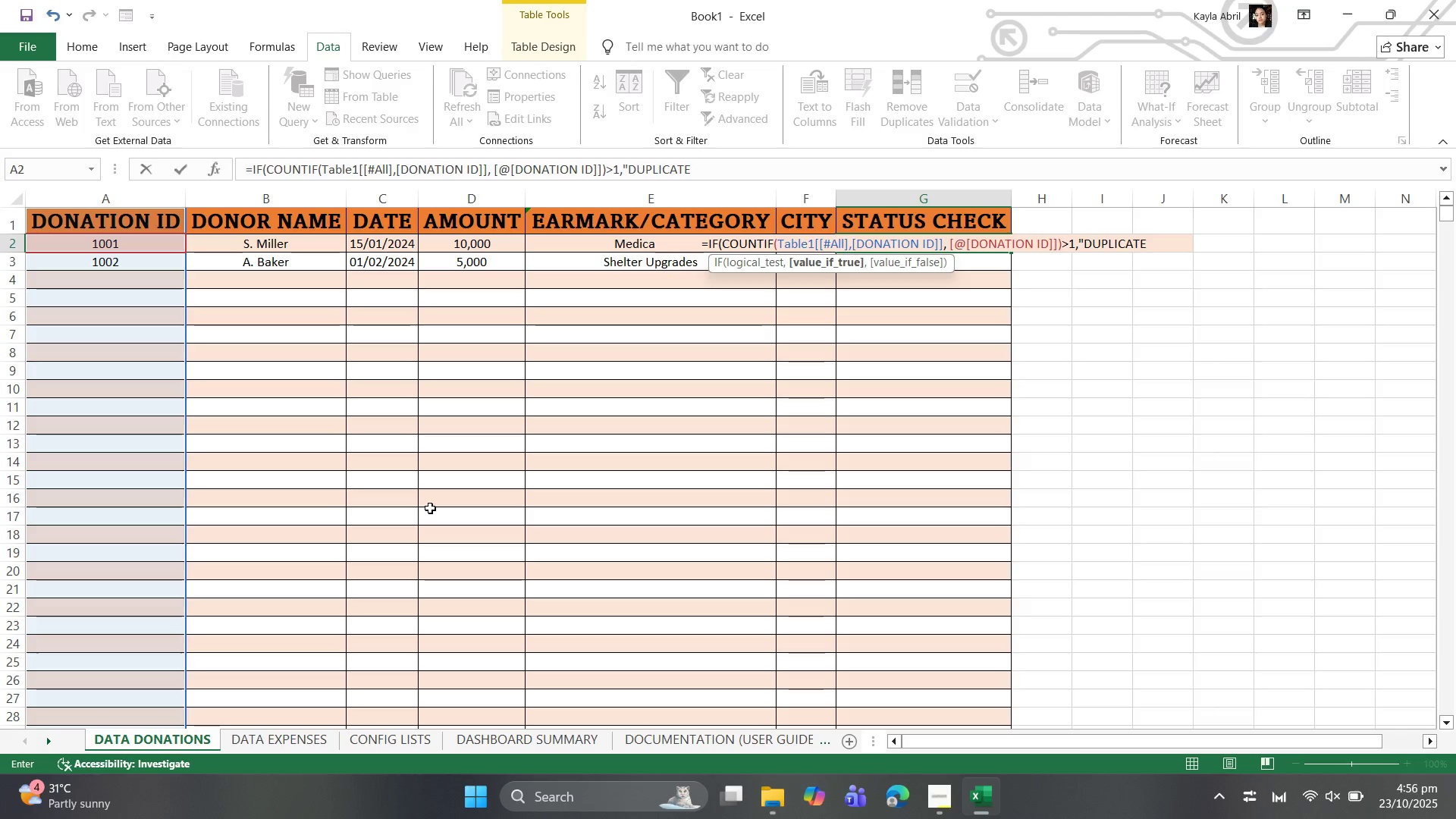 
type( ID)
 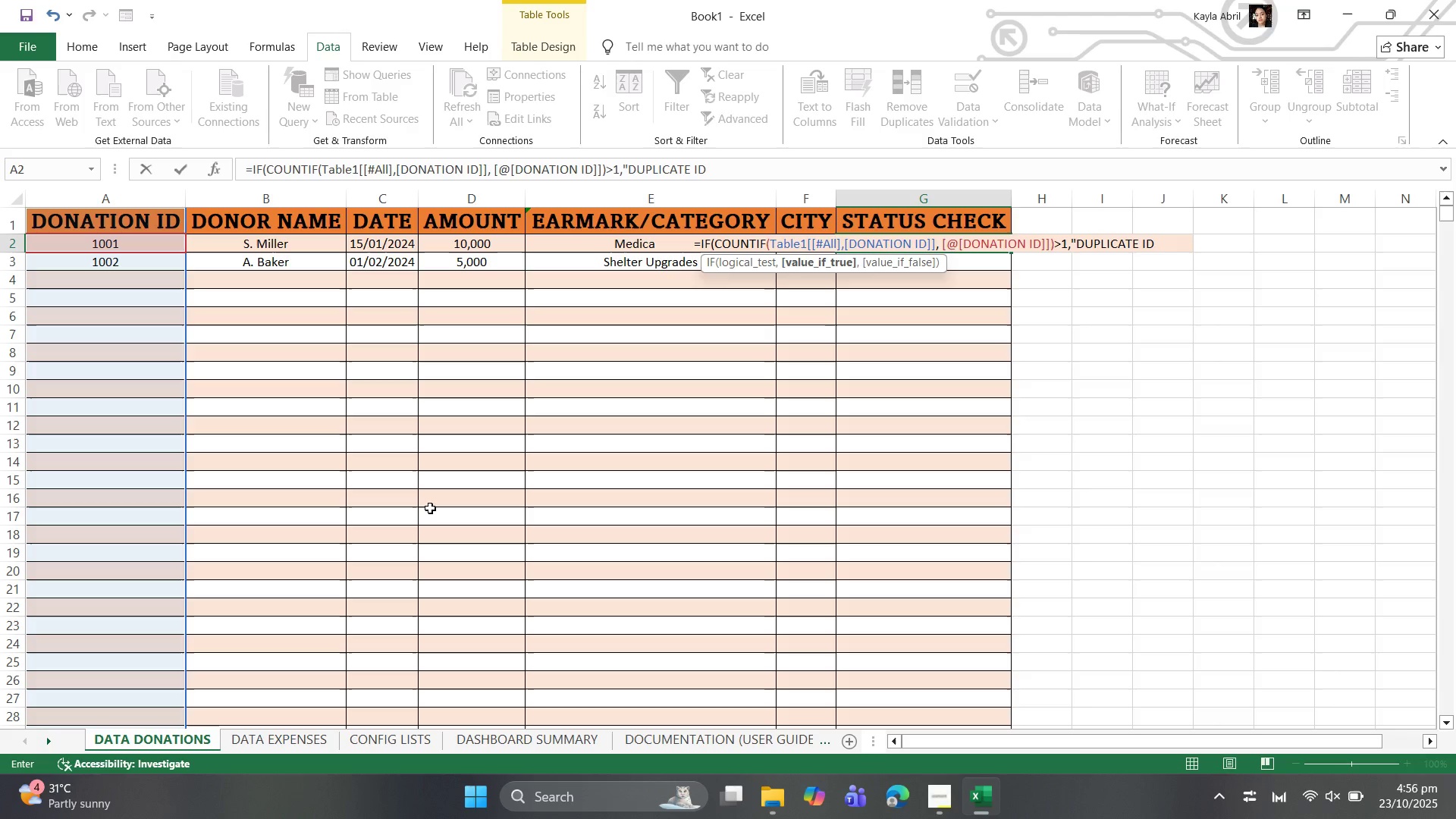 
type(!","OK")
 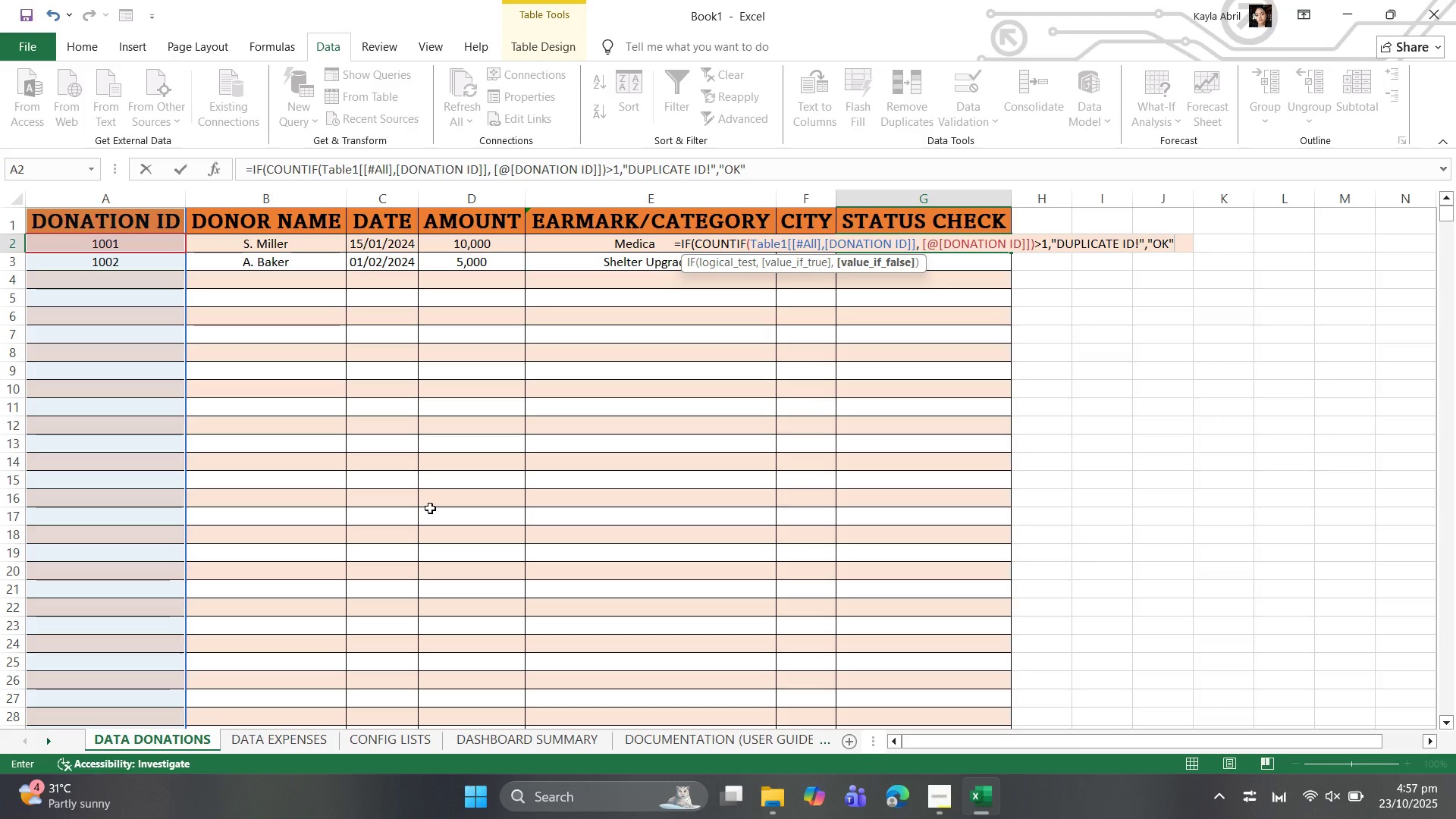 
key(Enter)
 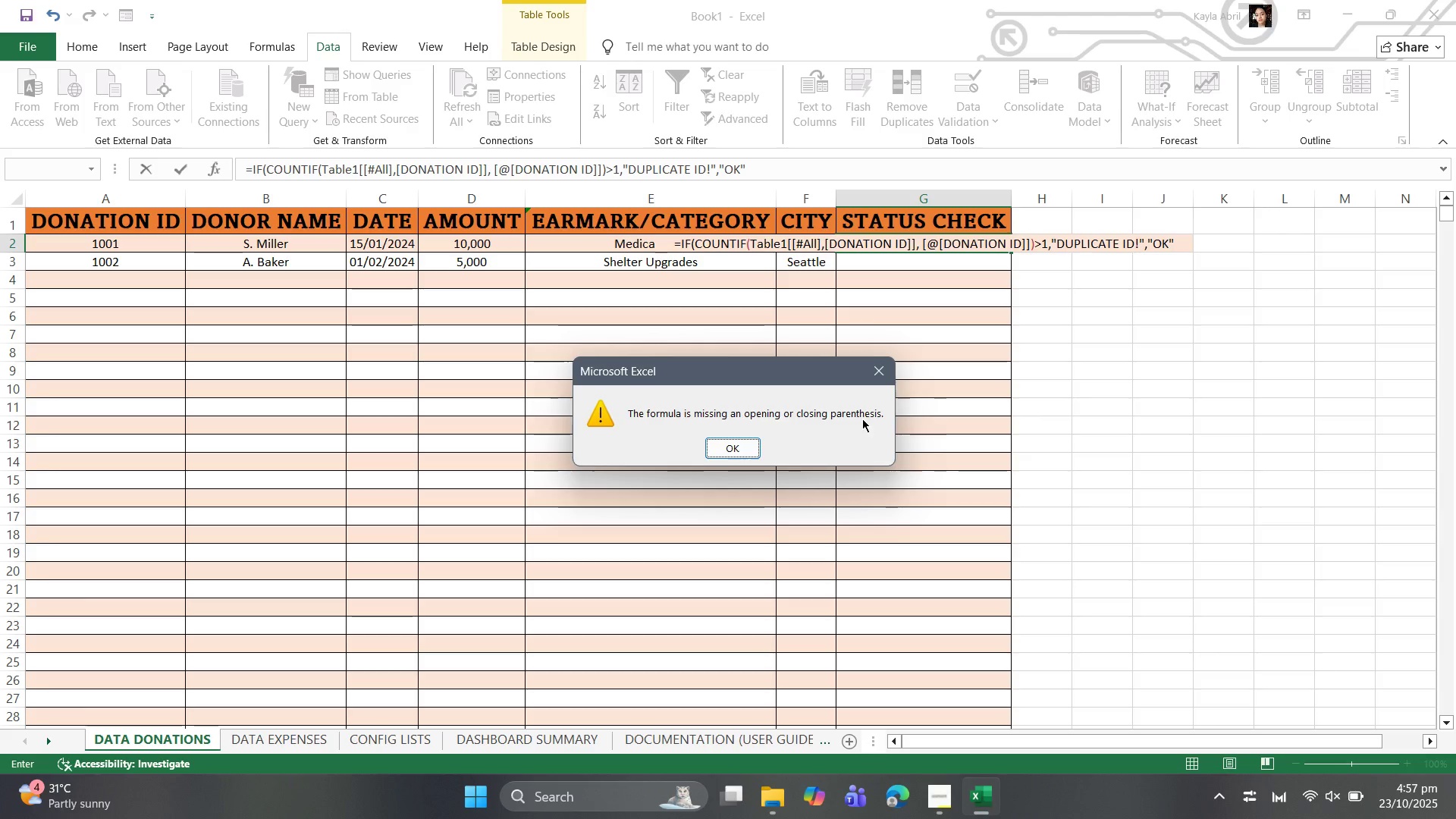 
wait(5.38)
 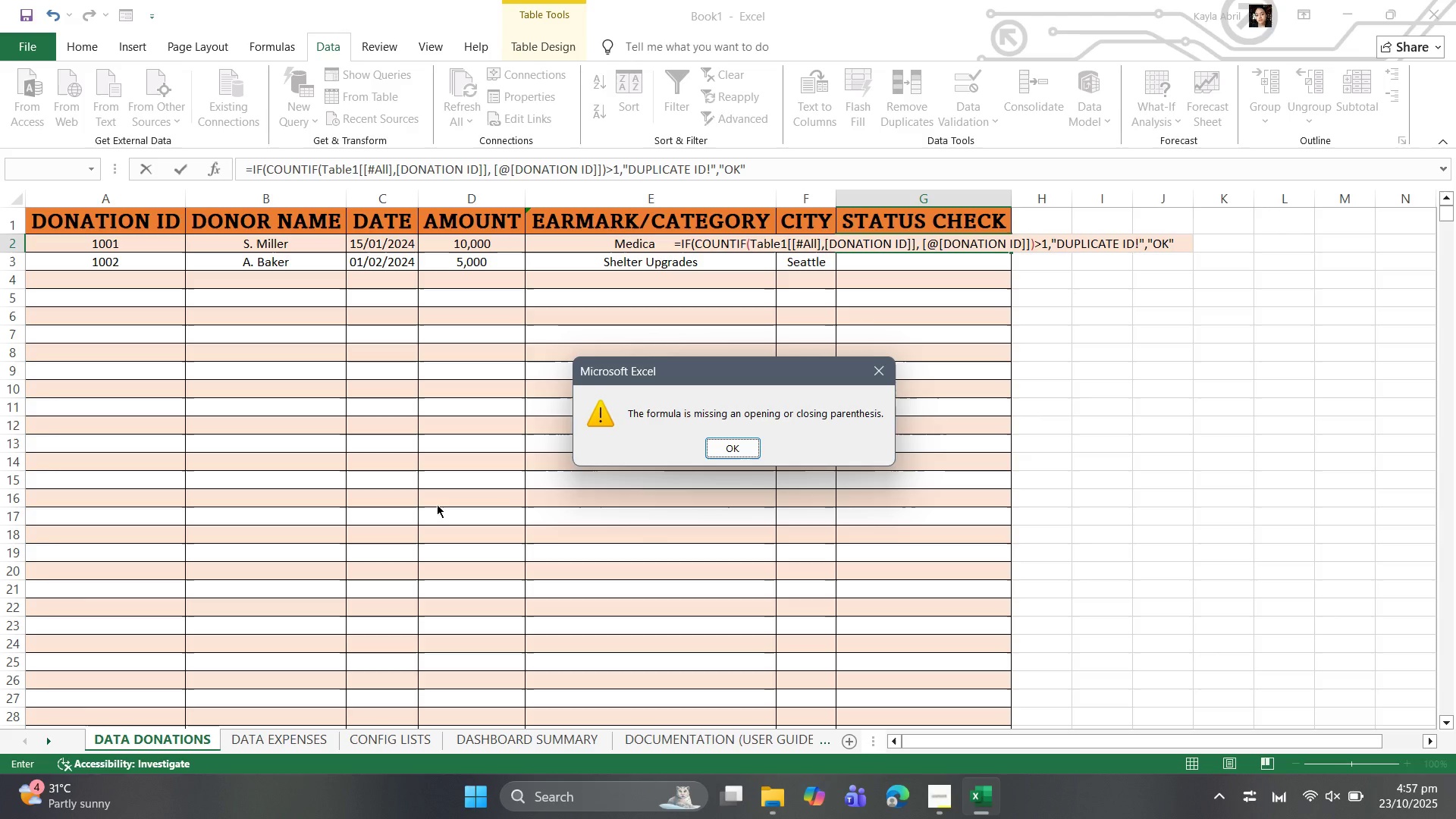 
left_click([878, 377])
 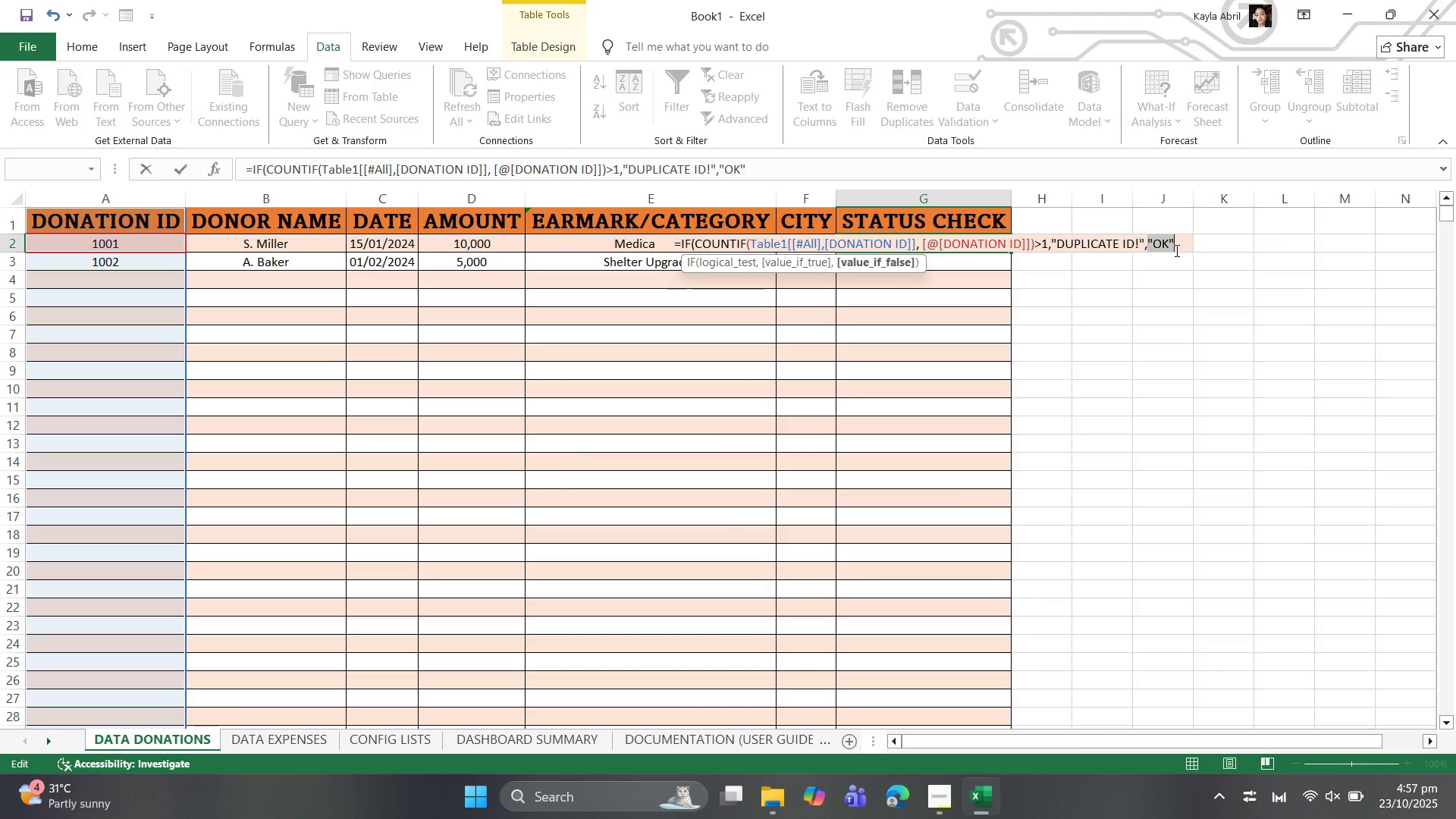 
left_click([1175, 249])
 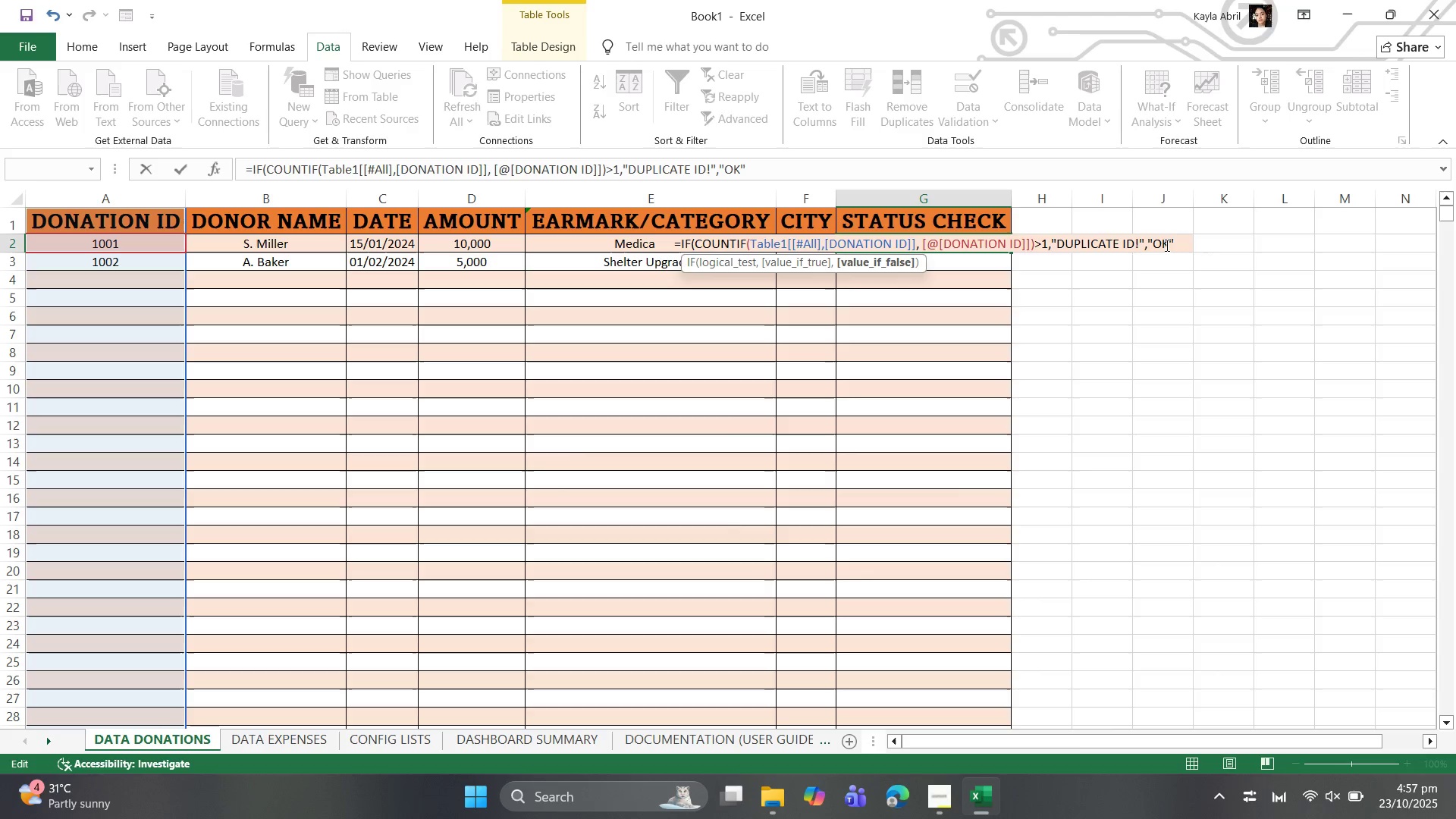 
key(Shift+ShiftLeft)
 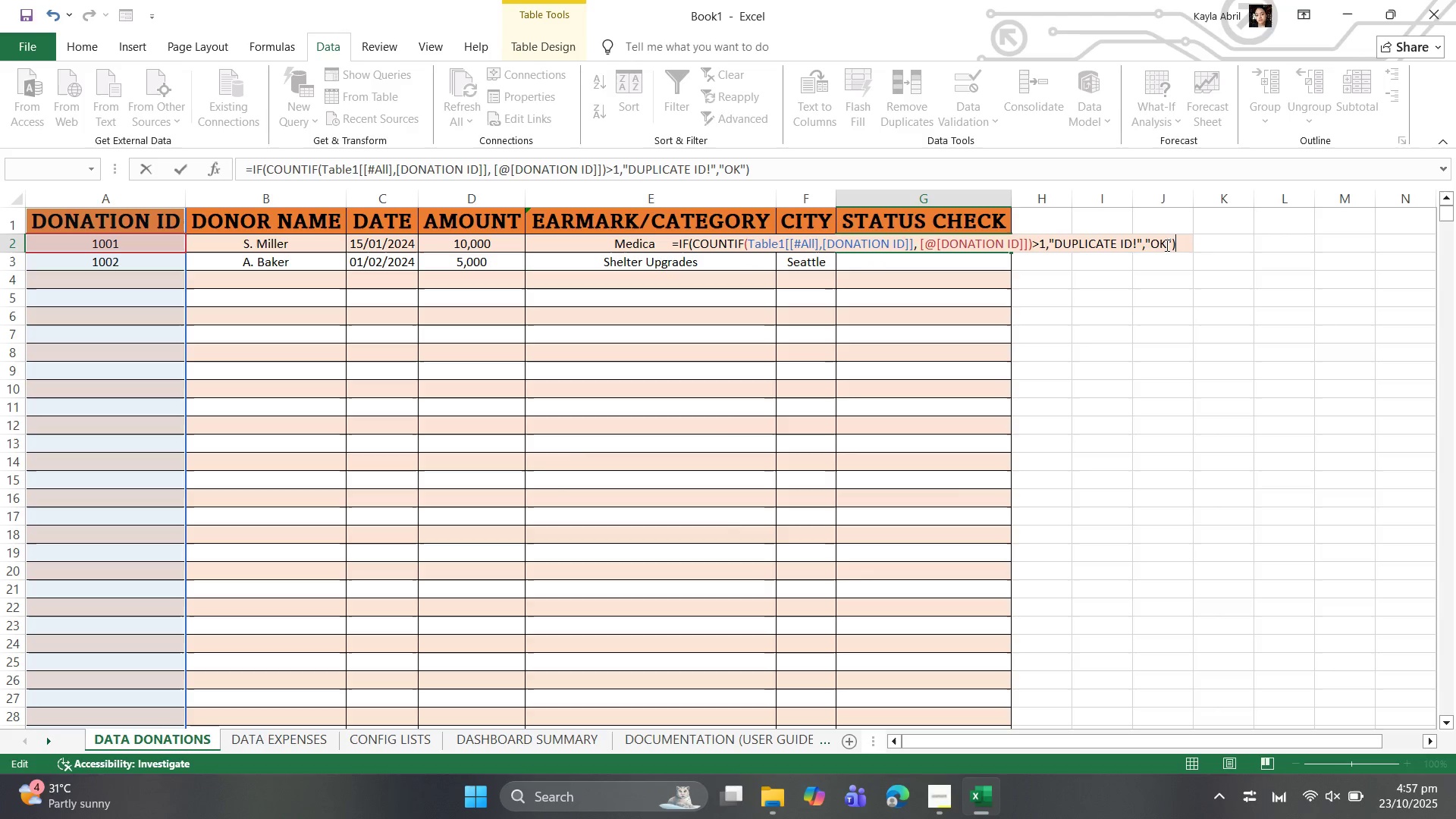 
key(Shift+0)
 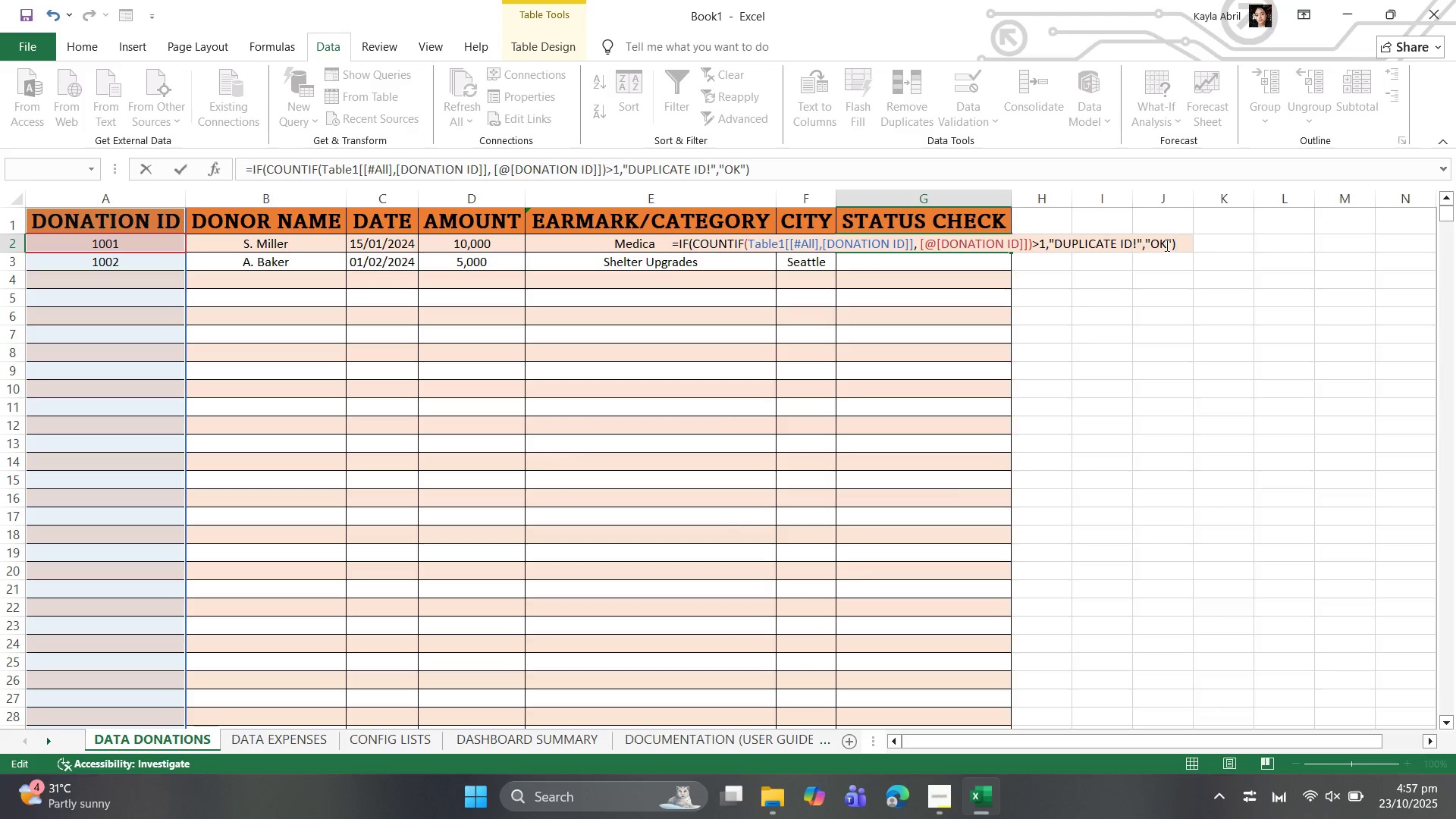 
key(Enter)
 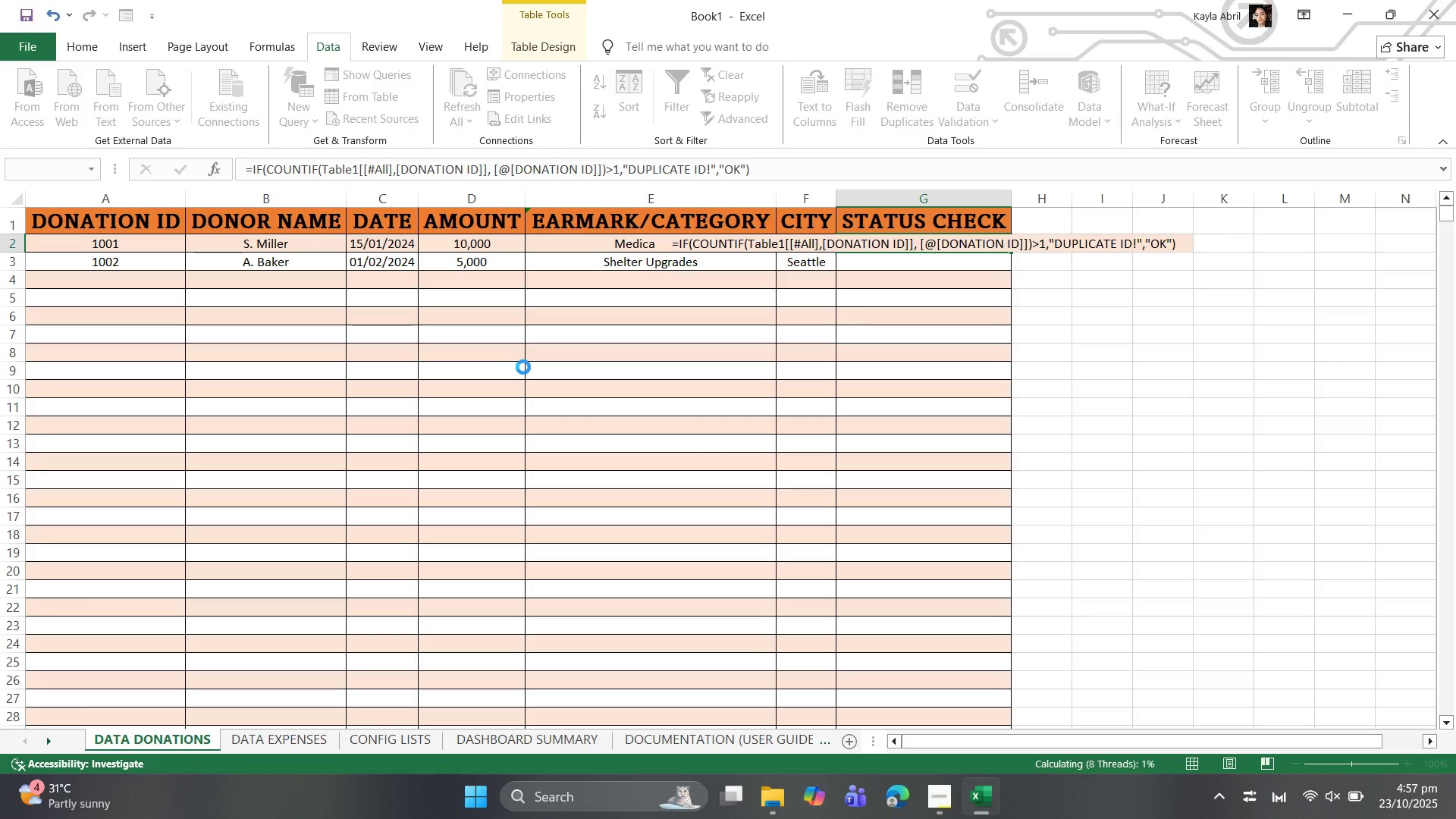 
wait(14.1)
 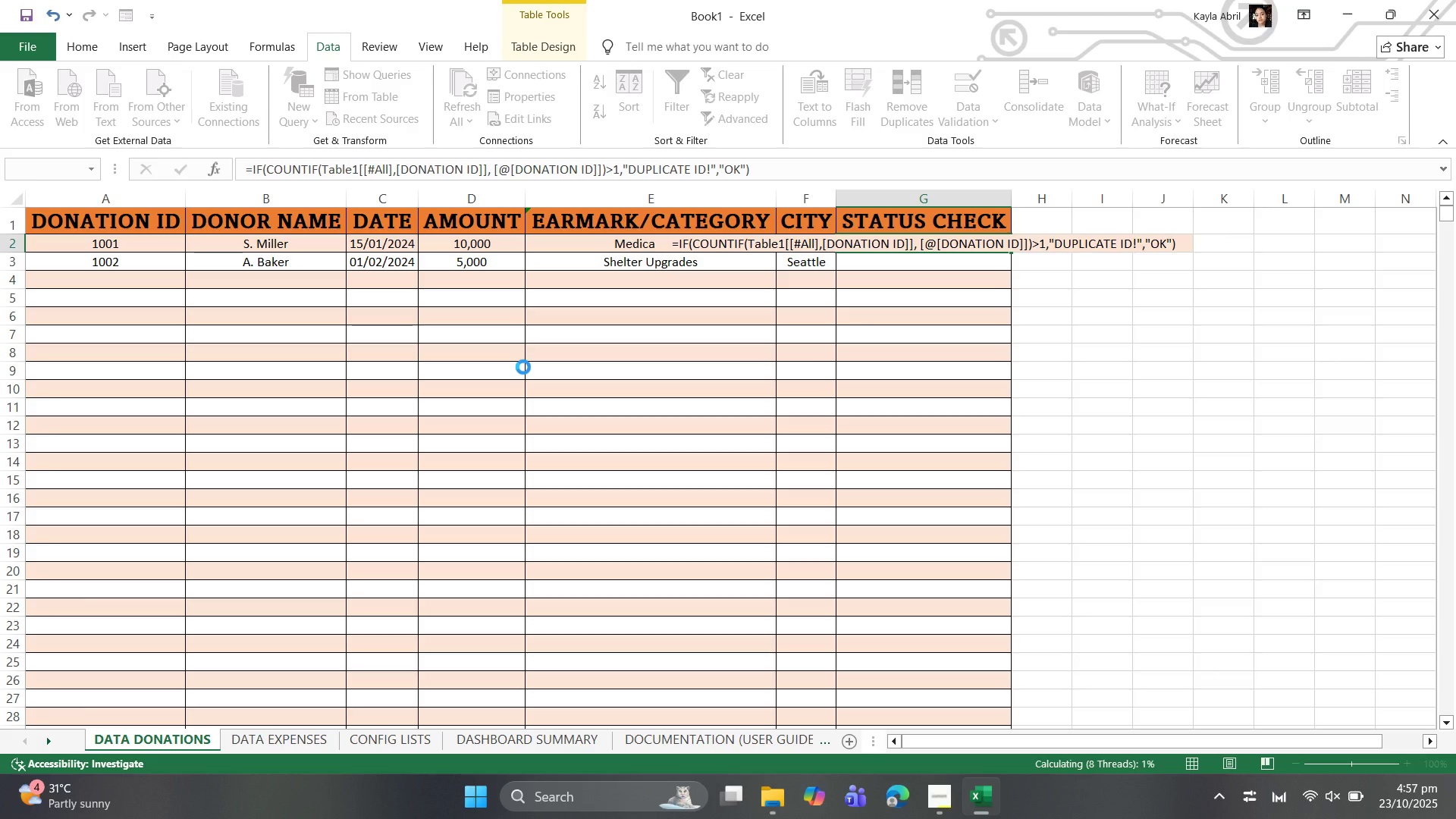 
left_click([959, 281])
 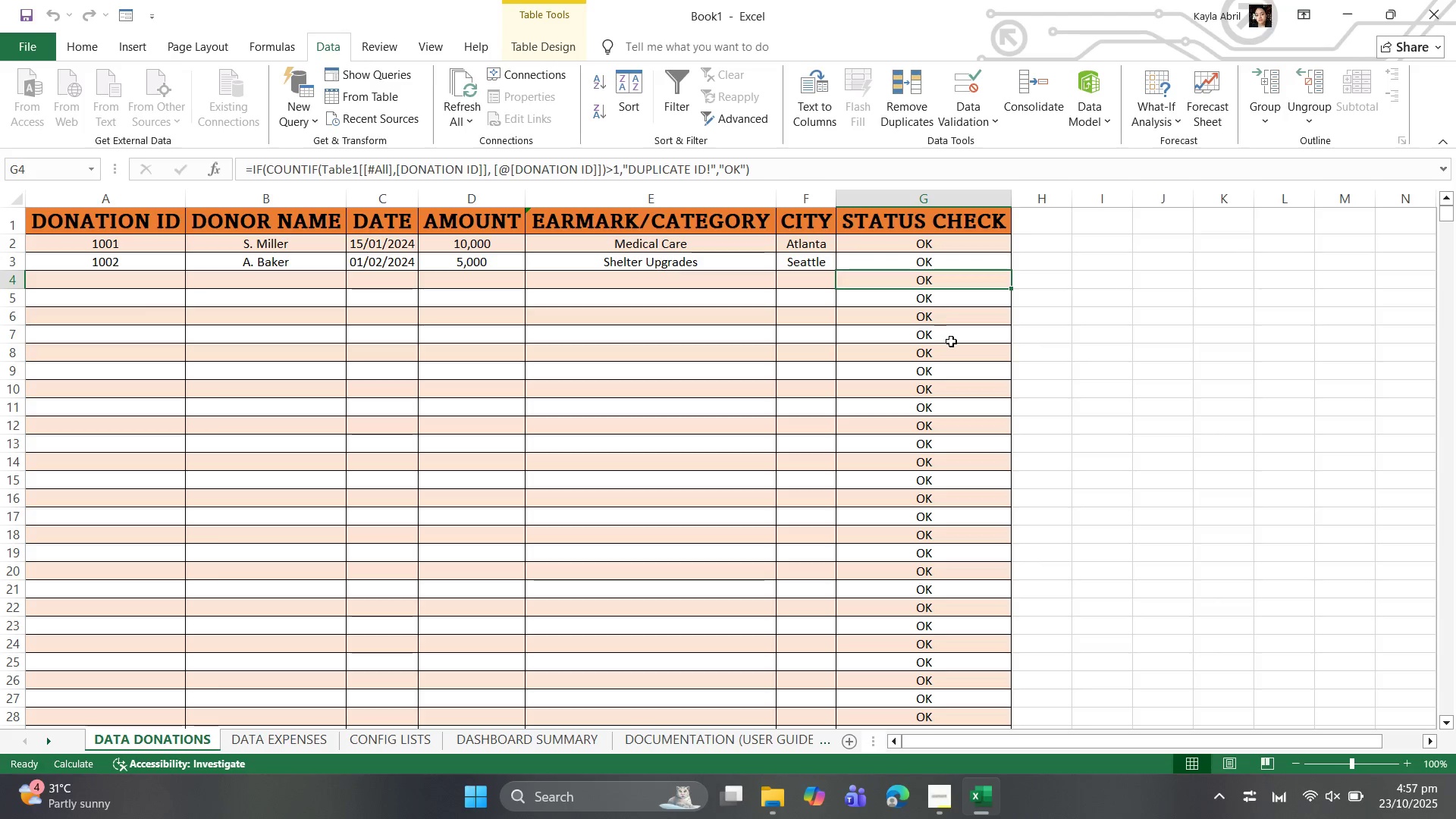 
left_click([952, 332])
 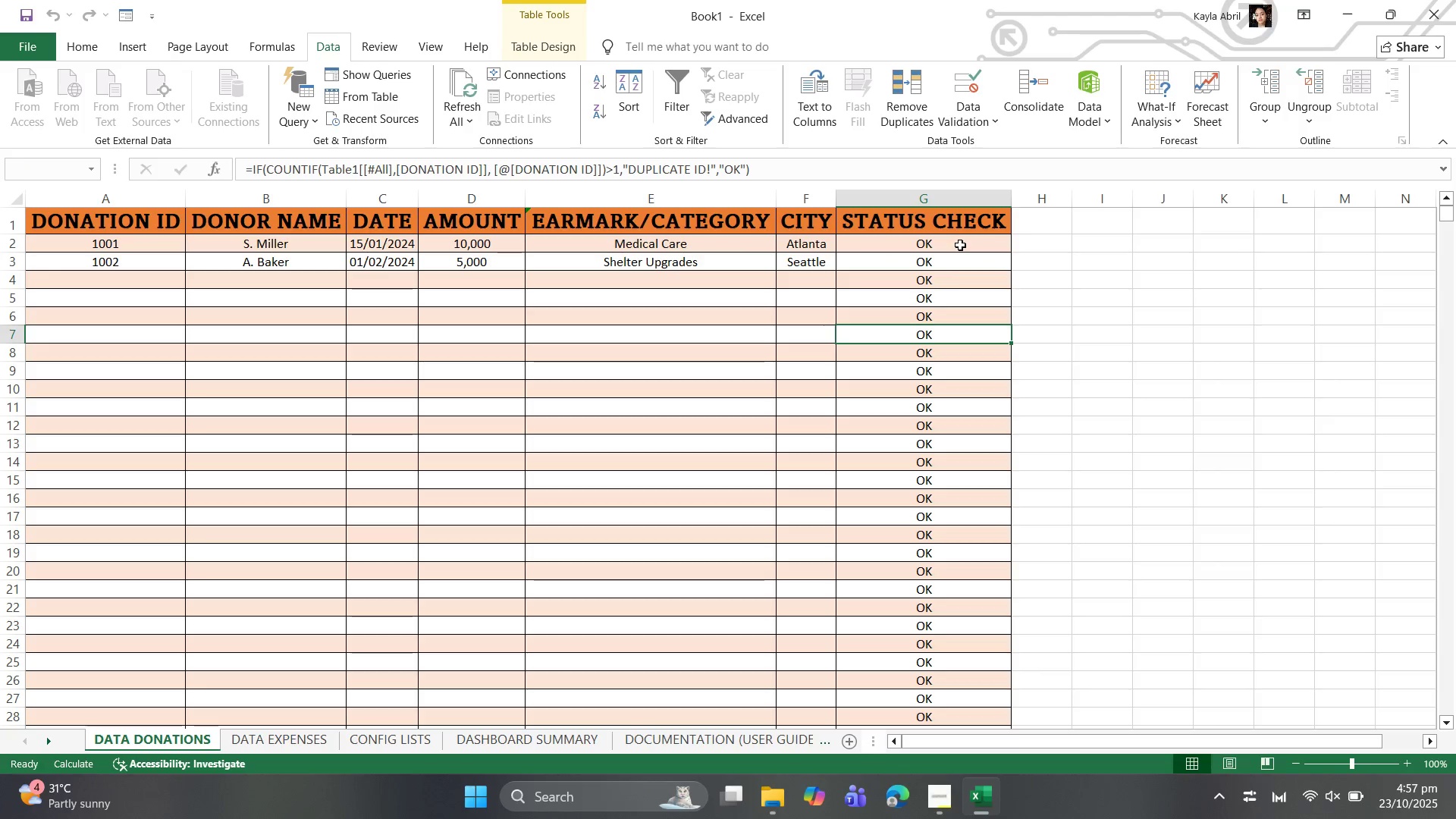 
left_click([960, 245])
 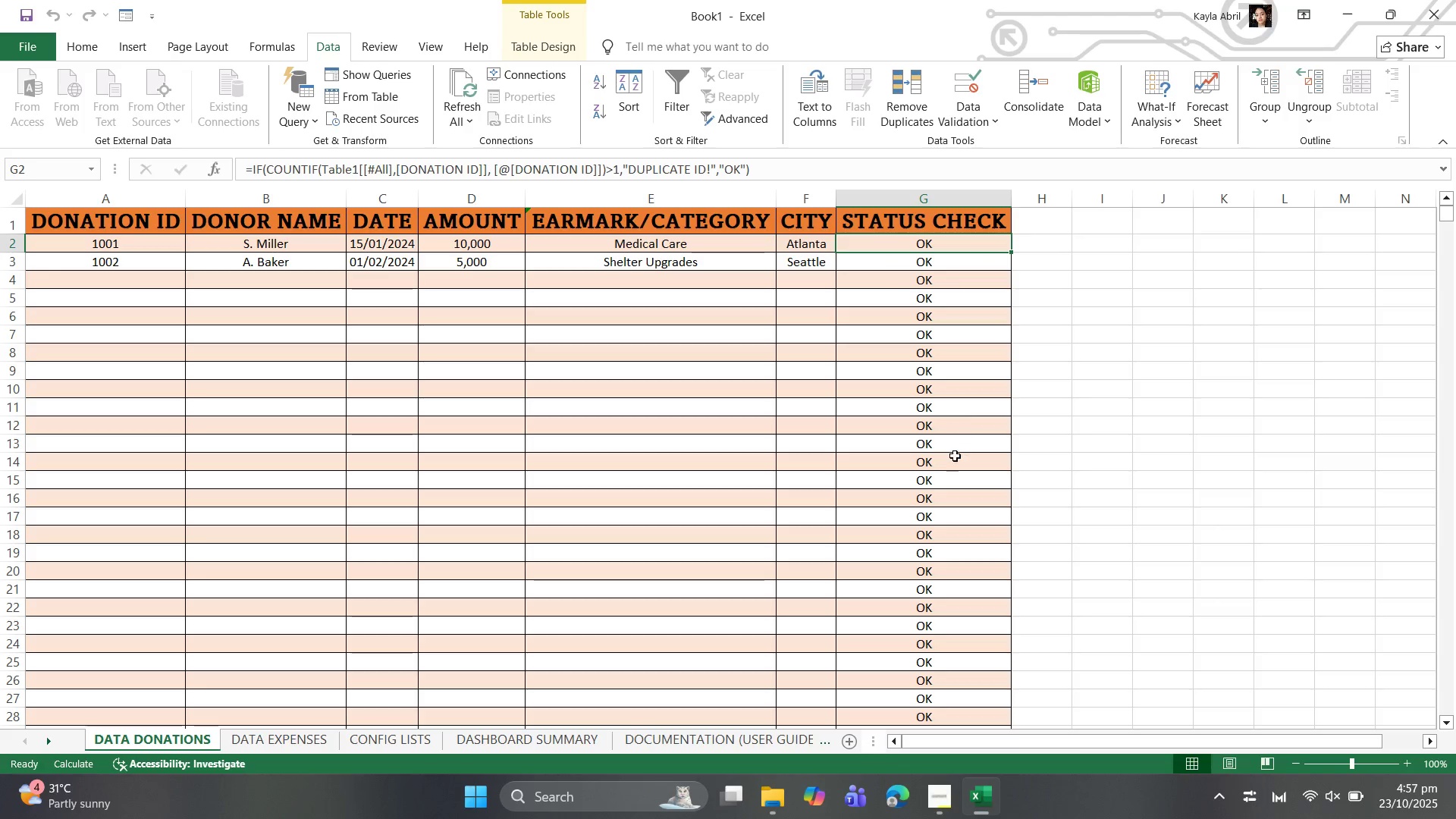 
scroll: coordinate [959, 404], scroll_direction: up, amount: 8.0
 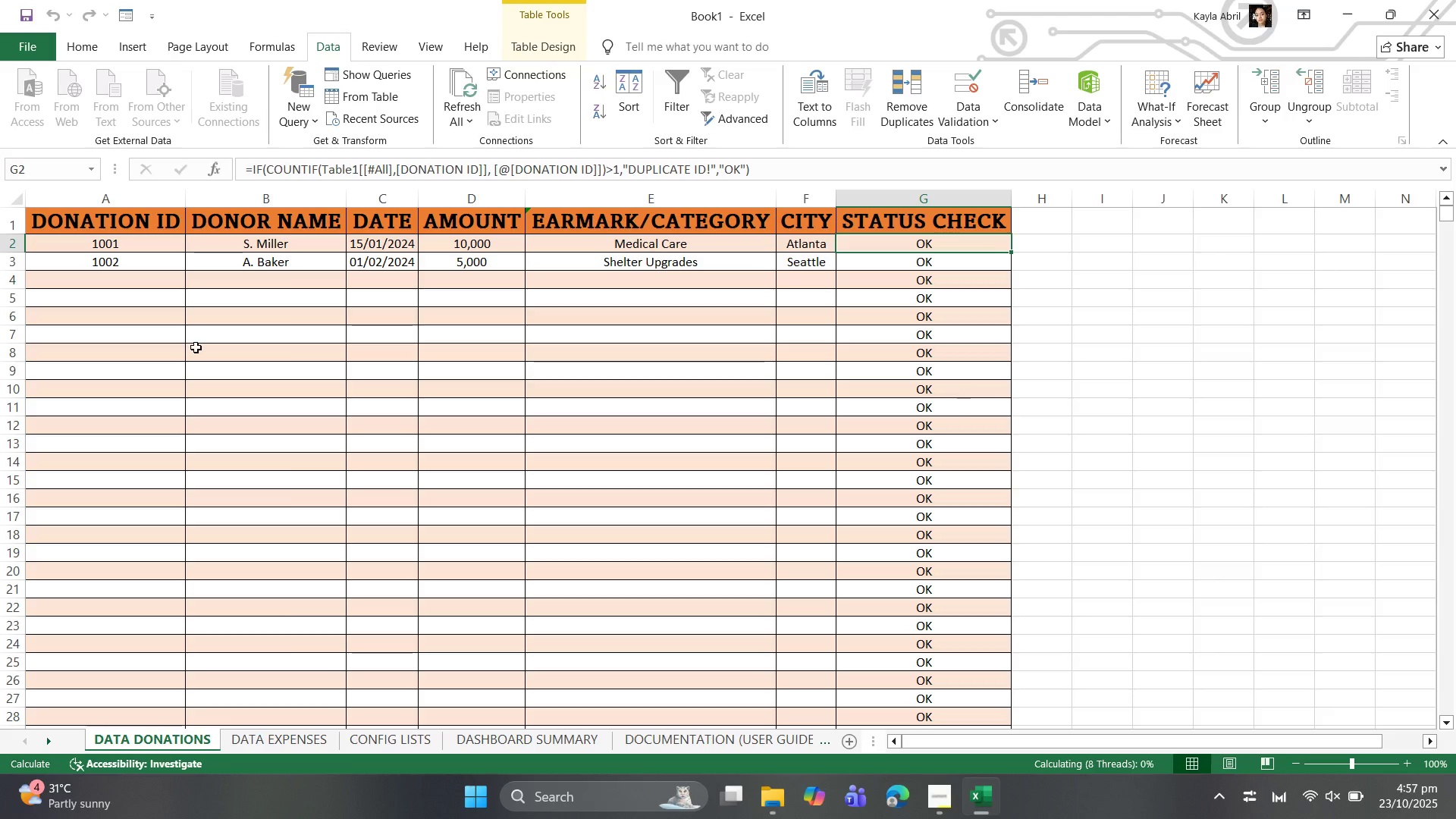 
left_click([147, 287])
 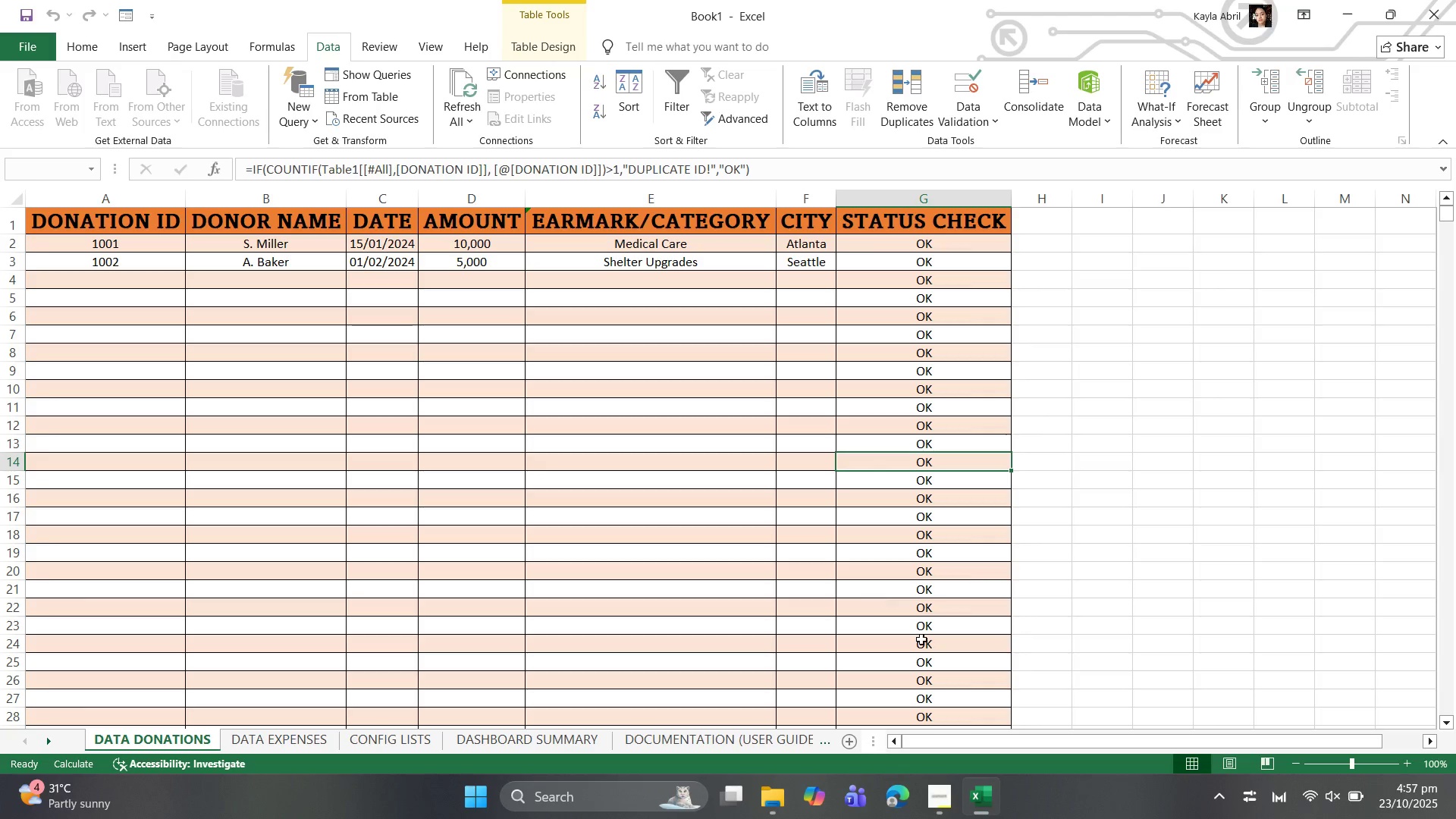 
wait(19.64)
 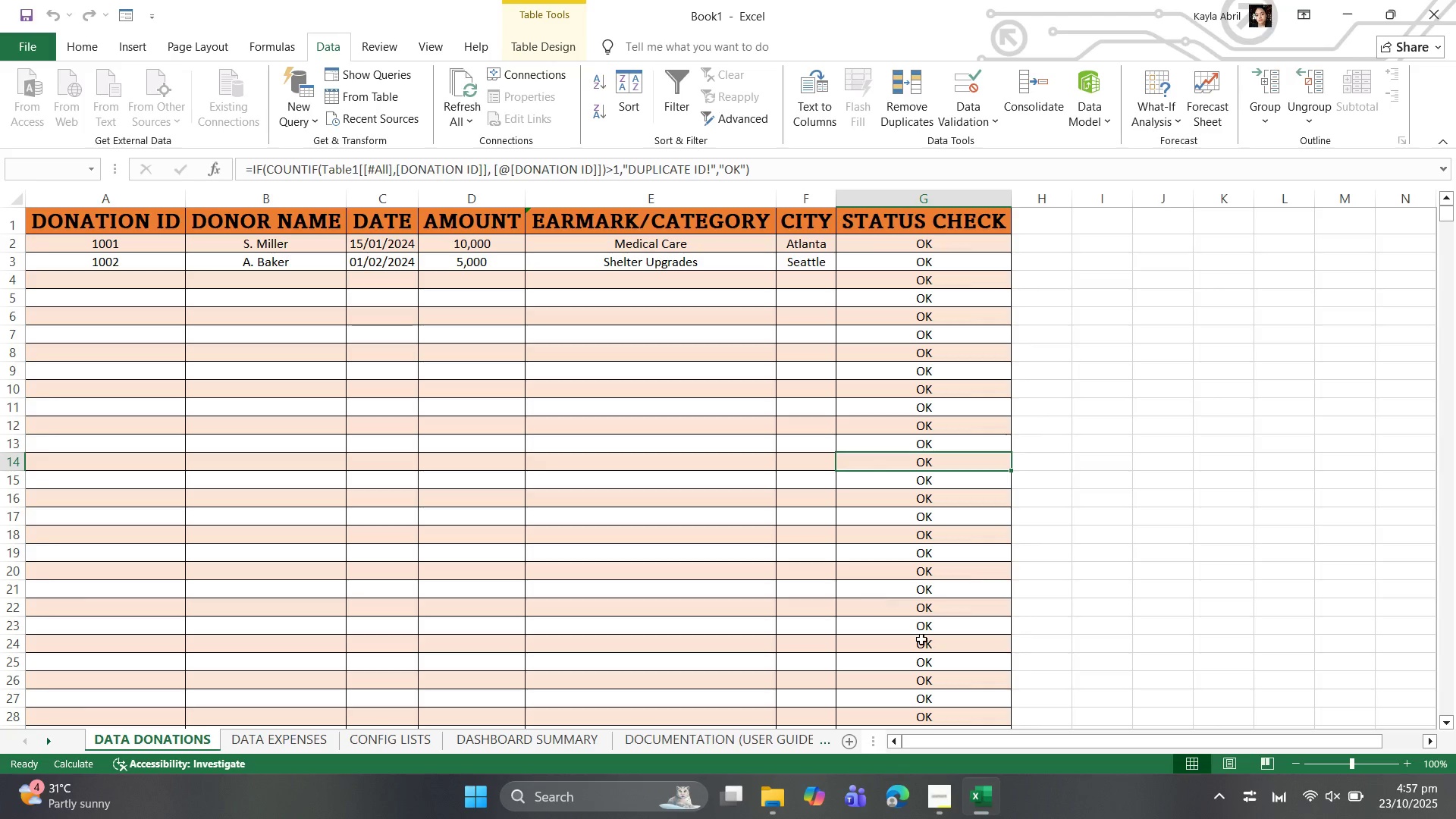 
left_click([924, 521])
 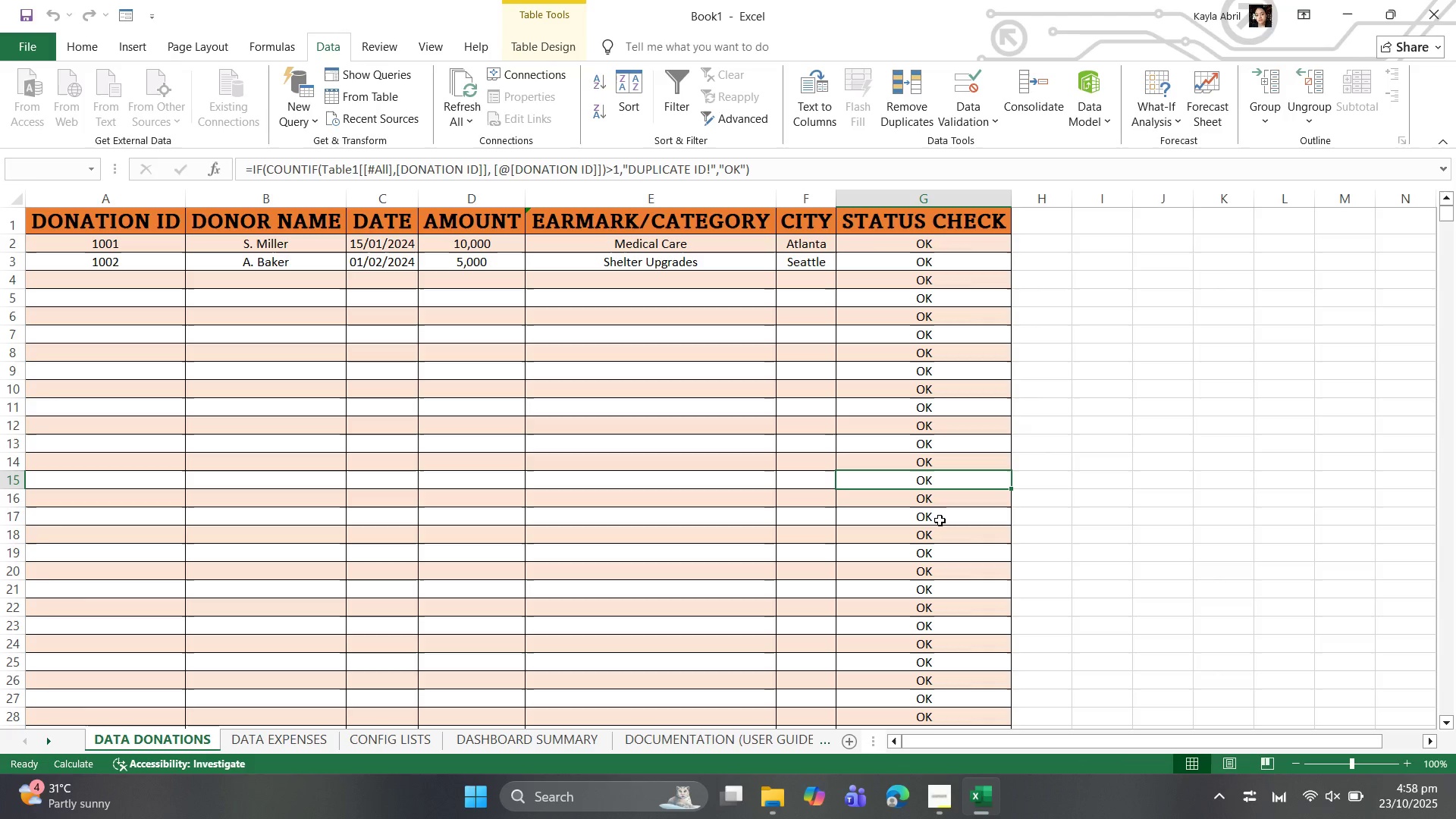 
wait(7.62)
 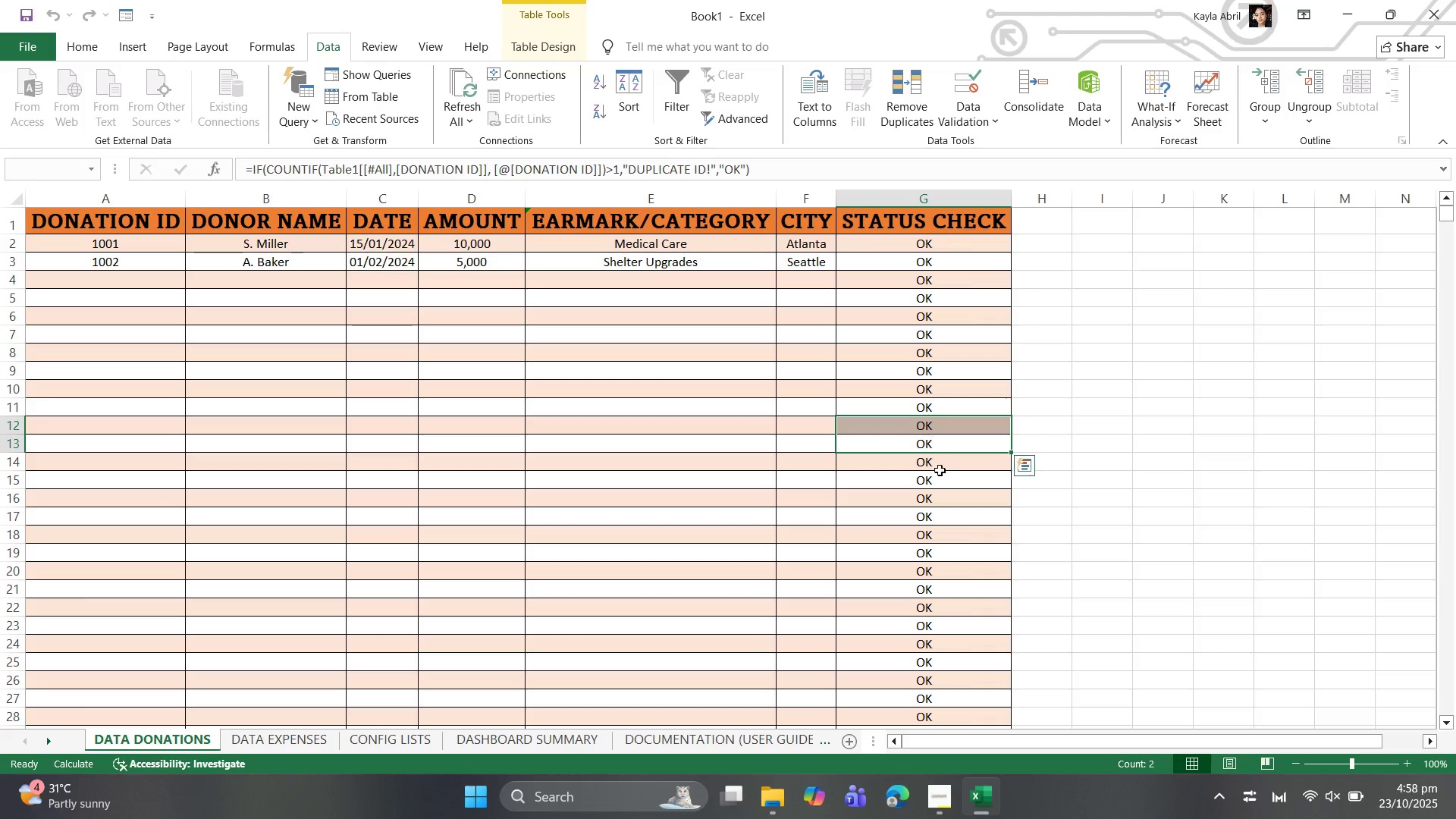 
left_click([946, 555])
 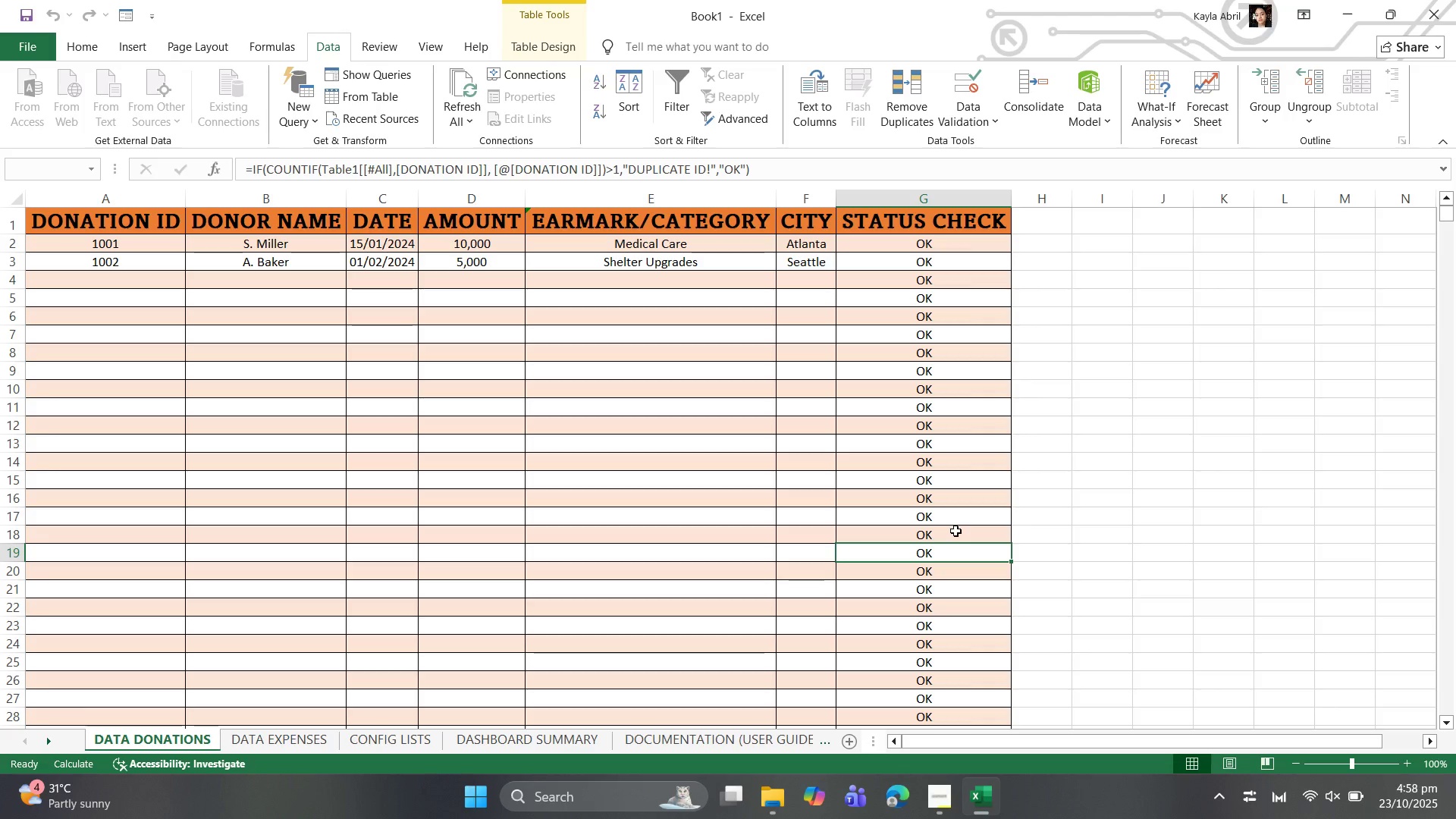 
left_click([956, 529])
 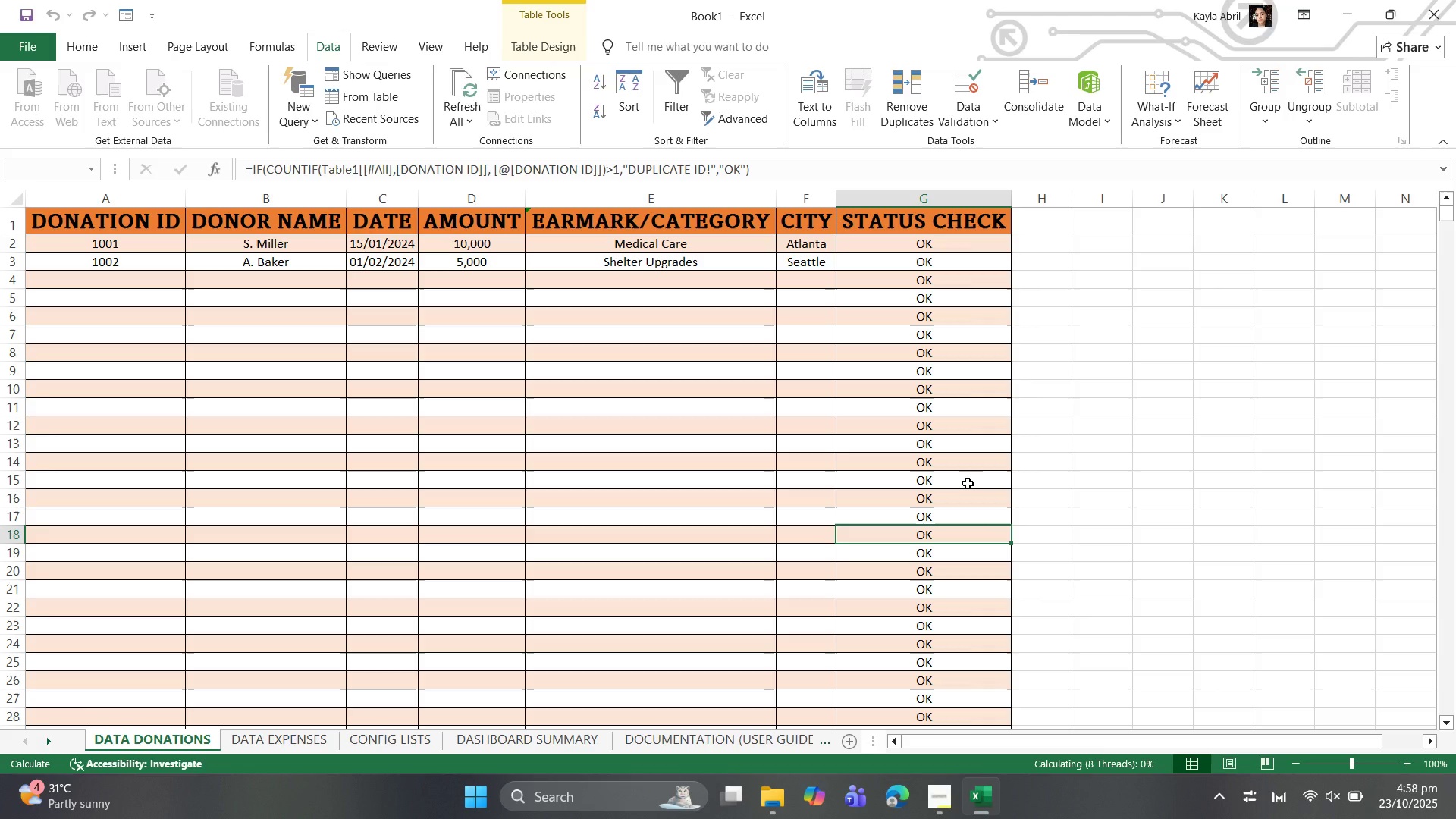 
left_click([969, 475])
 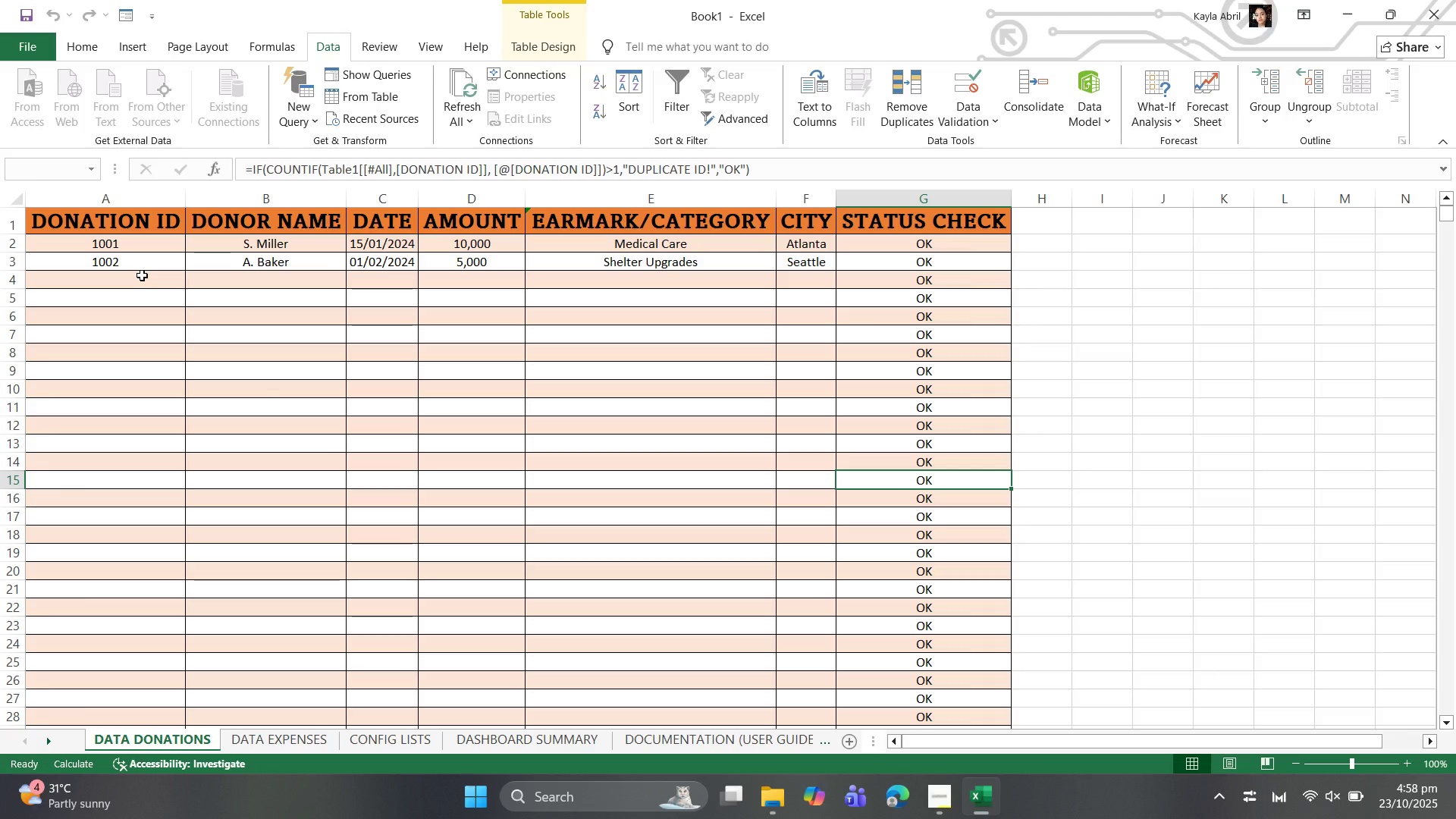 
left_click([142, 278])
 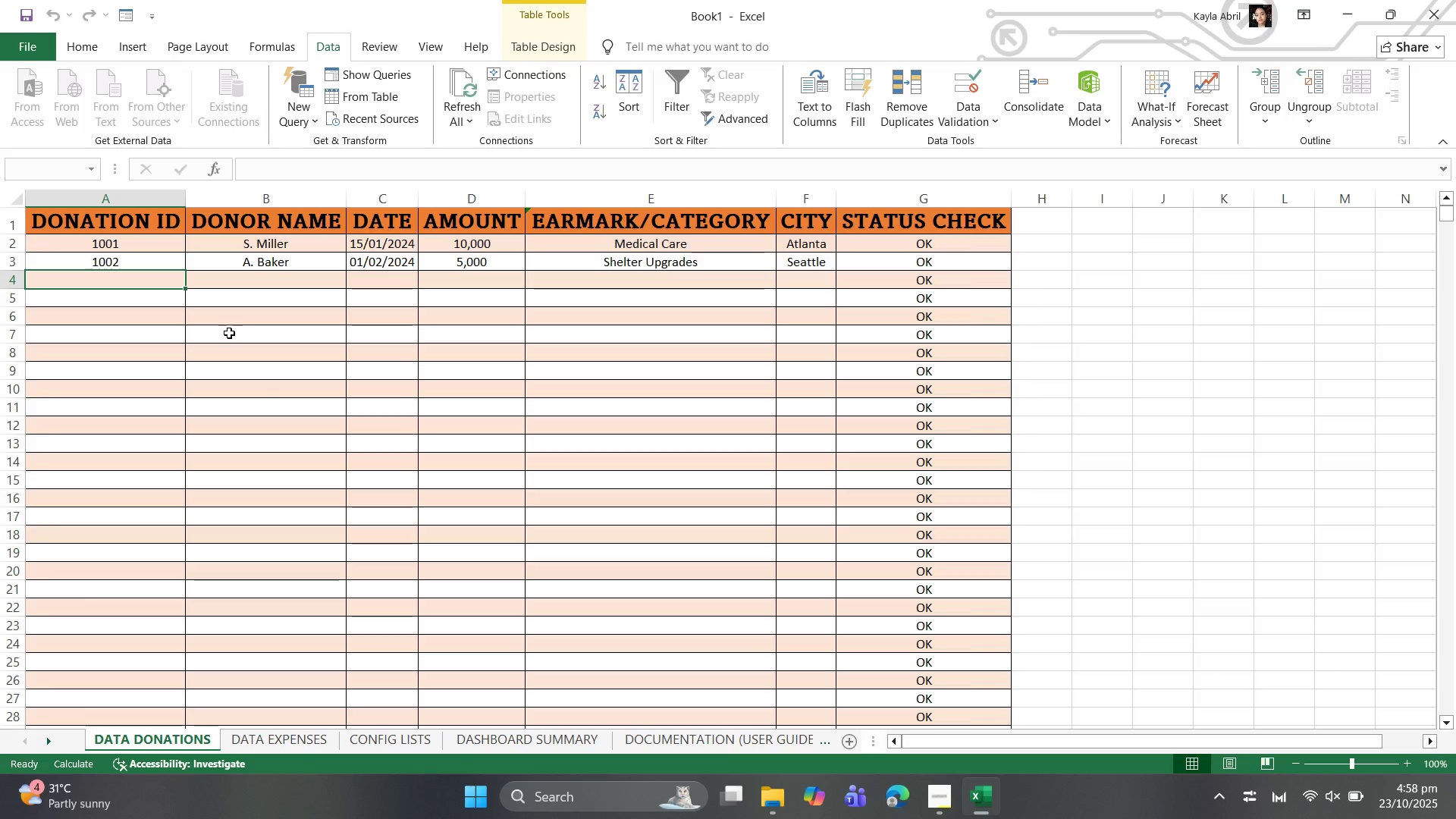 
type(1003)
 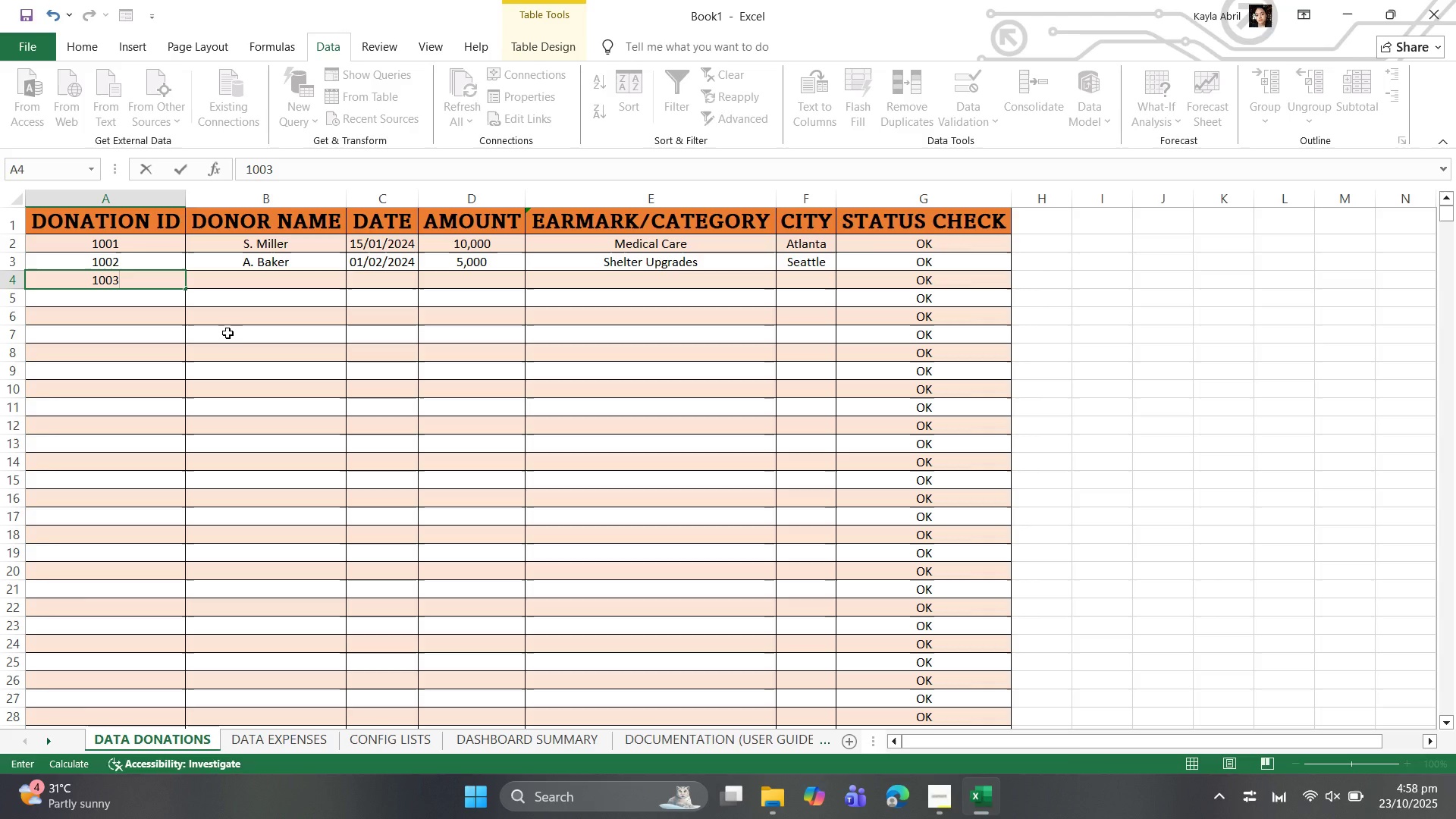 
key(ArrowRight)
 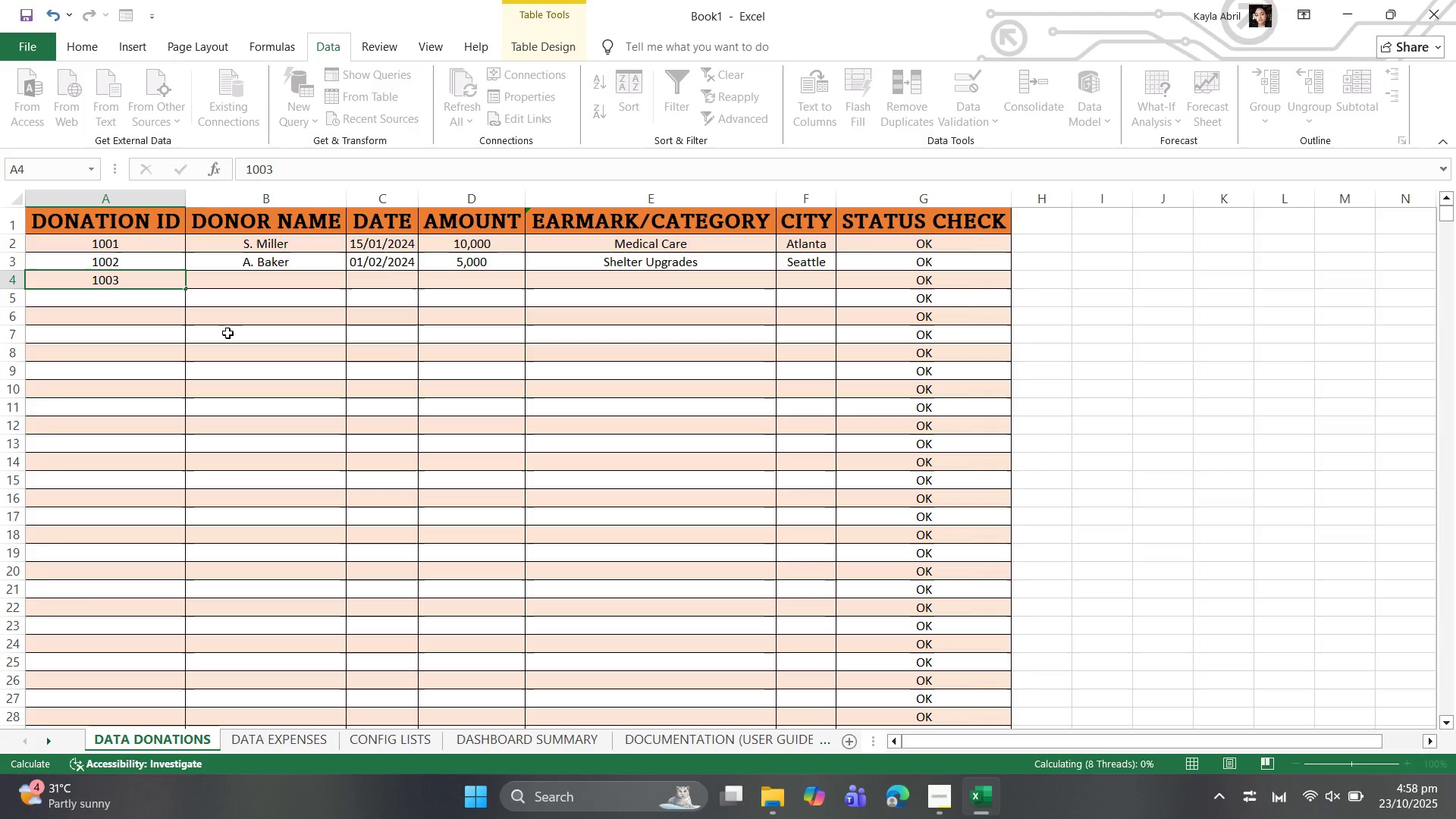 
key(ArrowRight)
 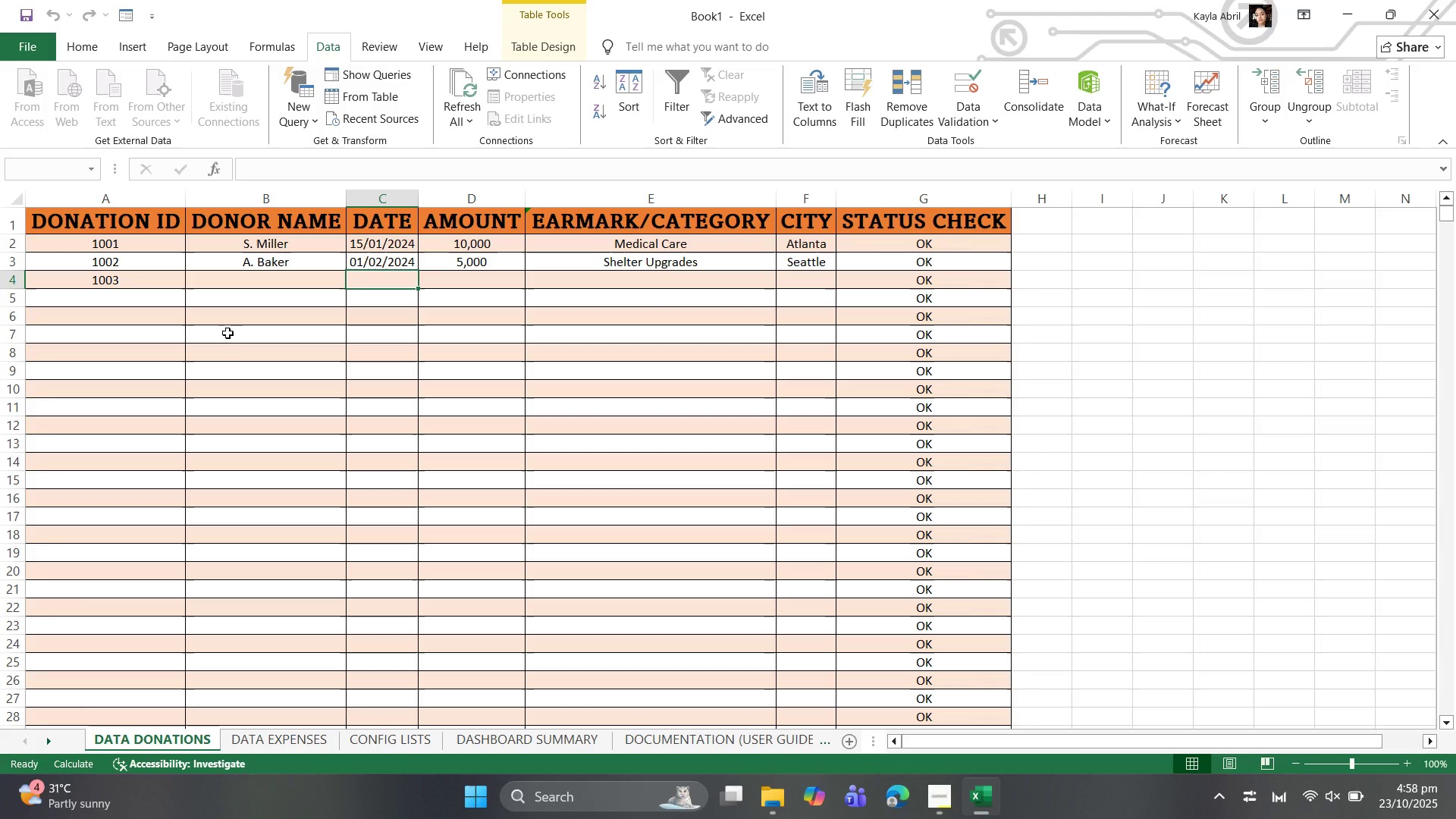 
hold_key(key=CapsLock, duration=0.34)
 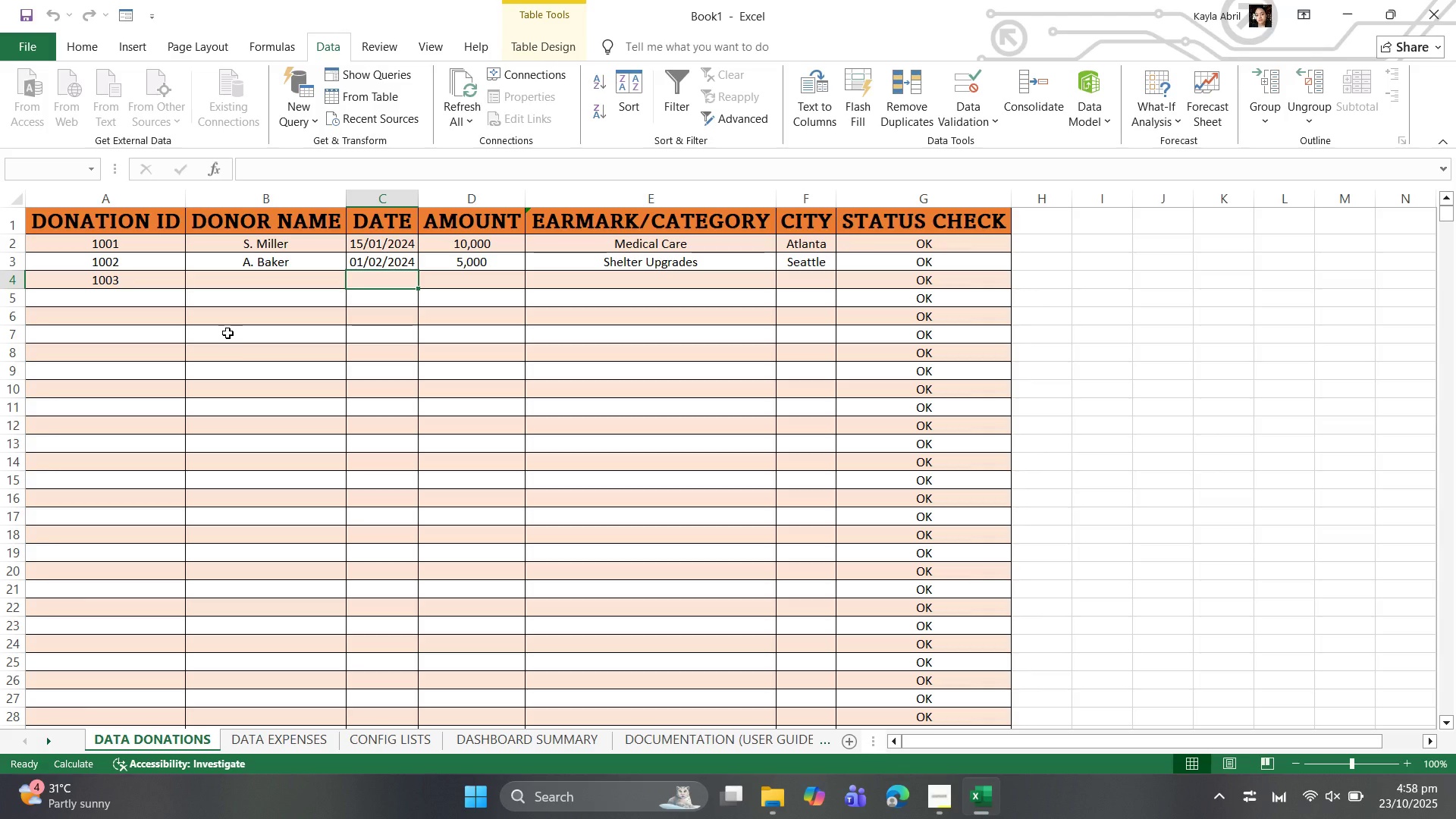 
key(Shift+J)
 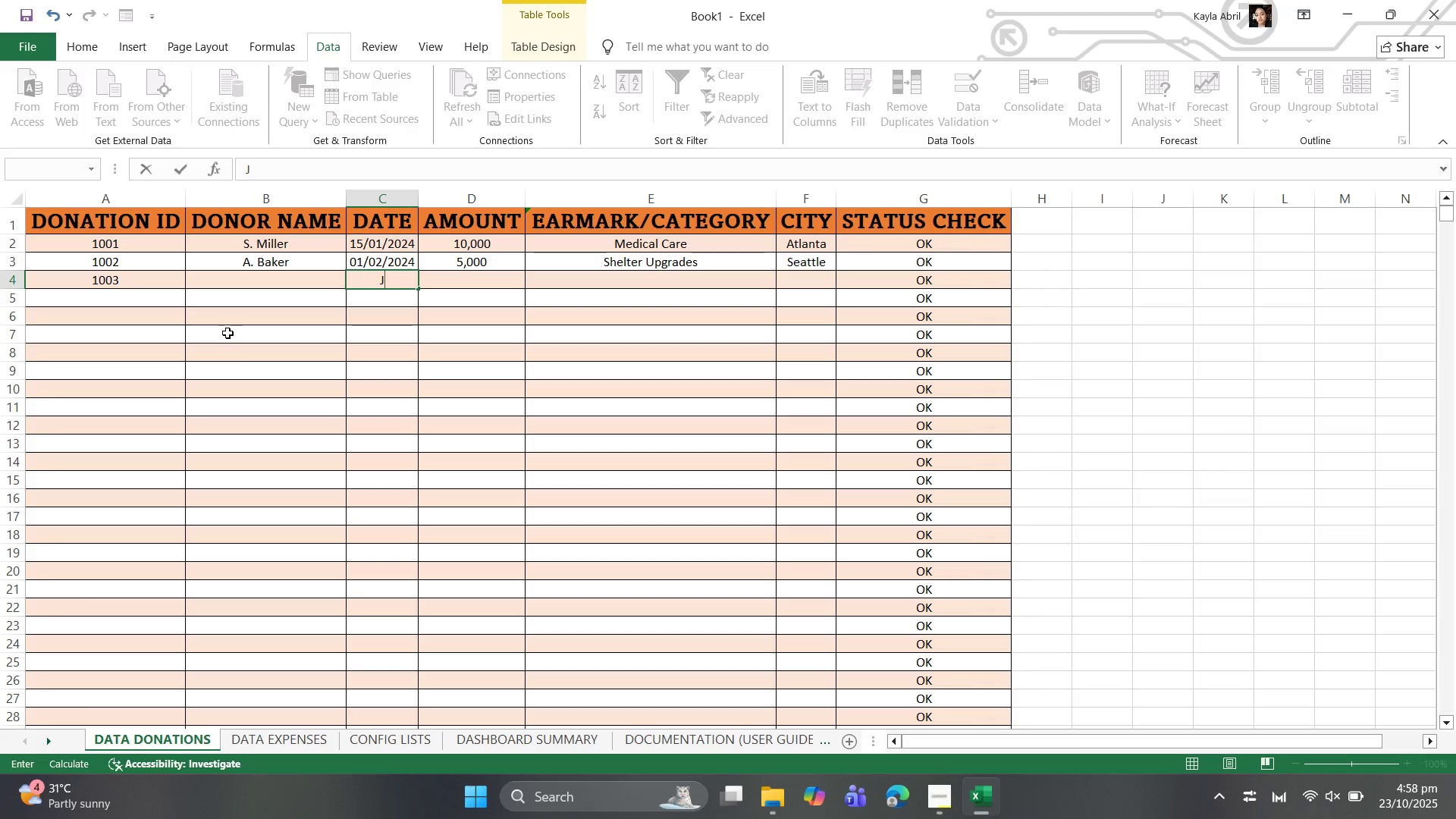 
key(Backspace)
 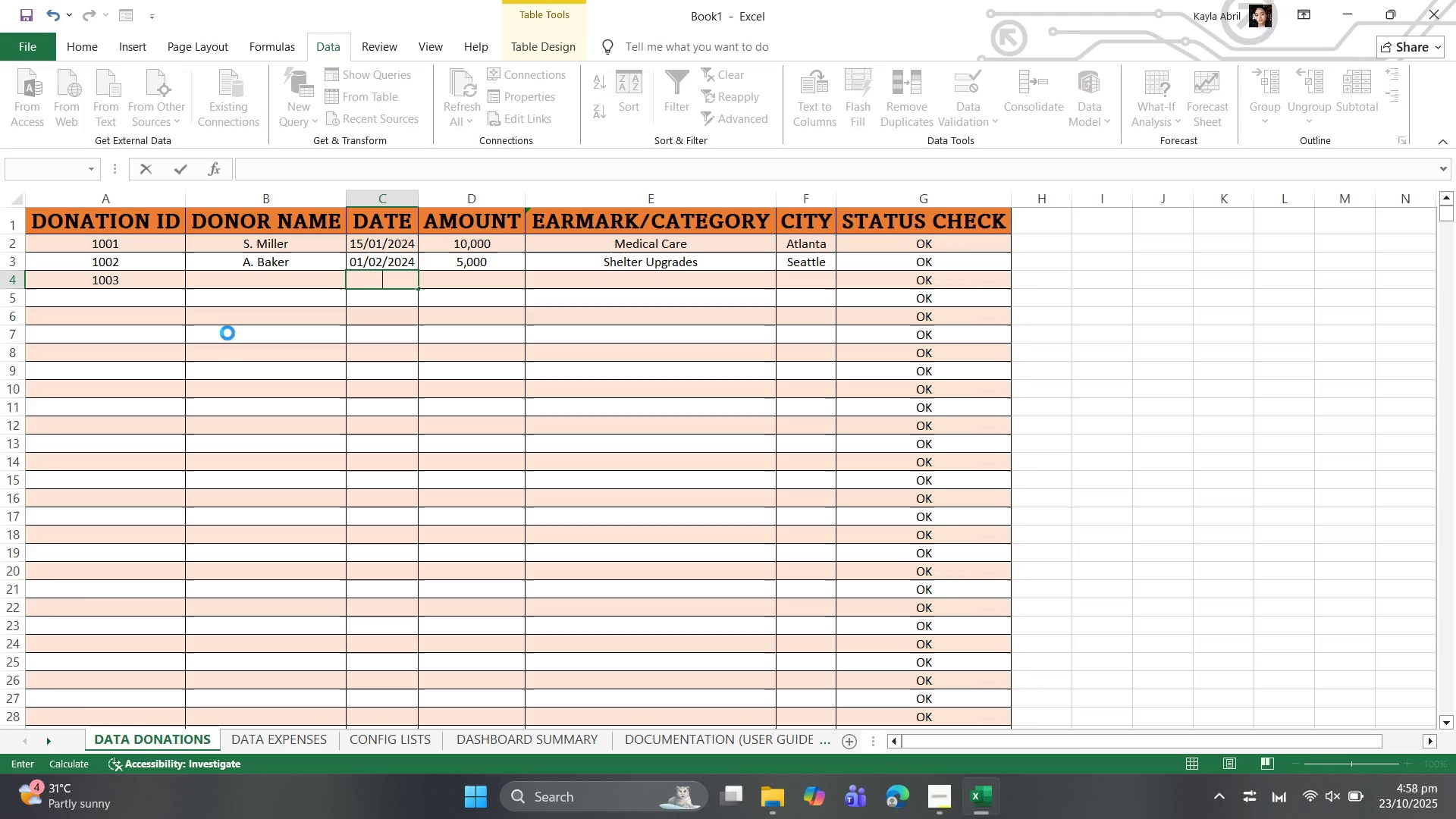 
hold_key(key=ArrowLeft, duration=0.35)
 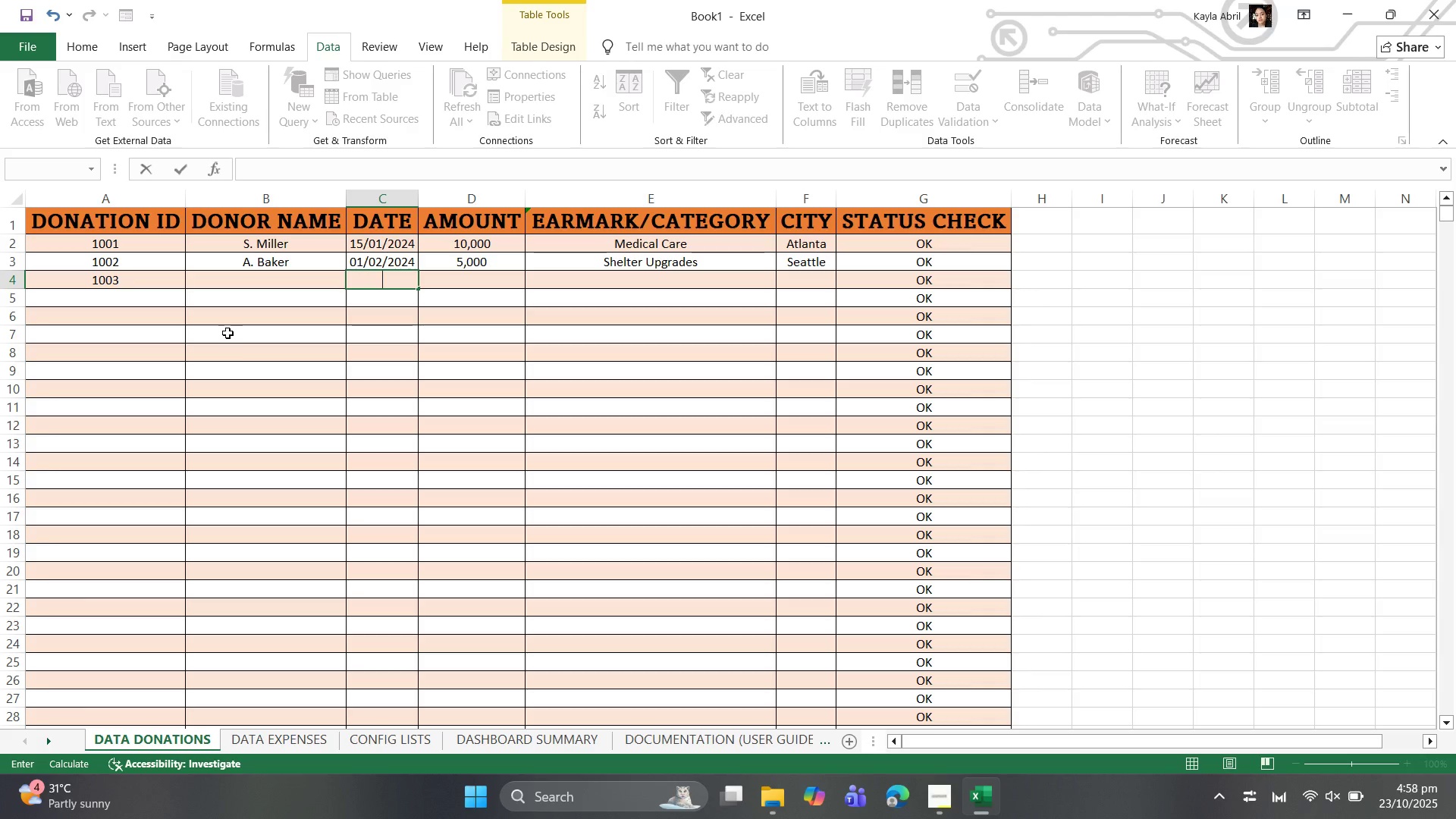 
hold_key(key=ArrowLeft, duration=0.36)
 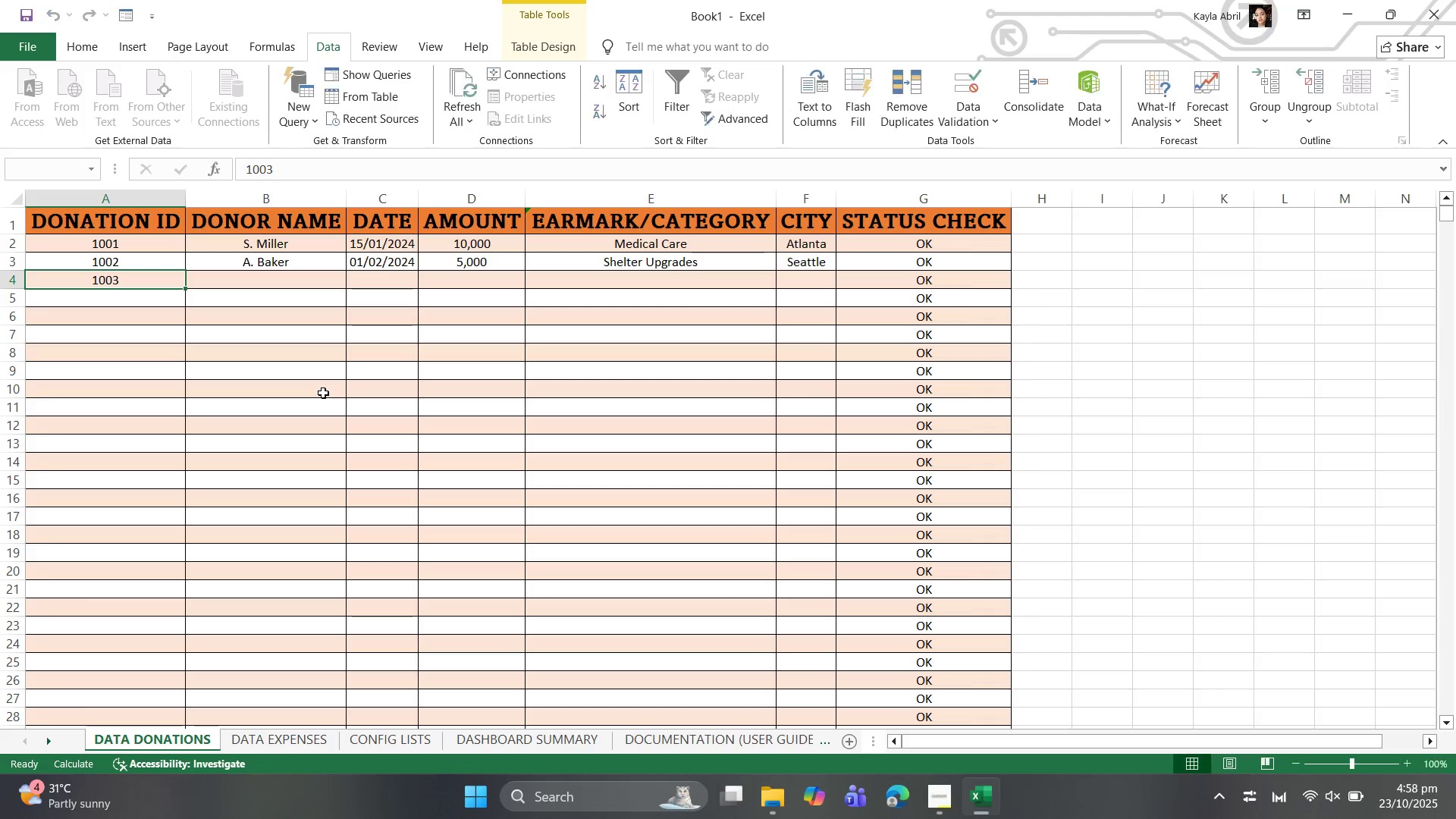 
key(ArrowRight)
 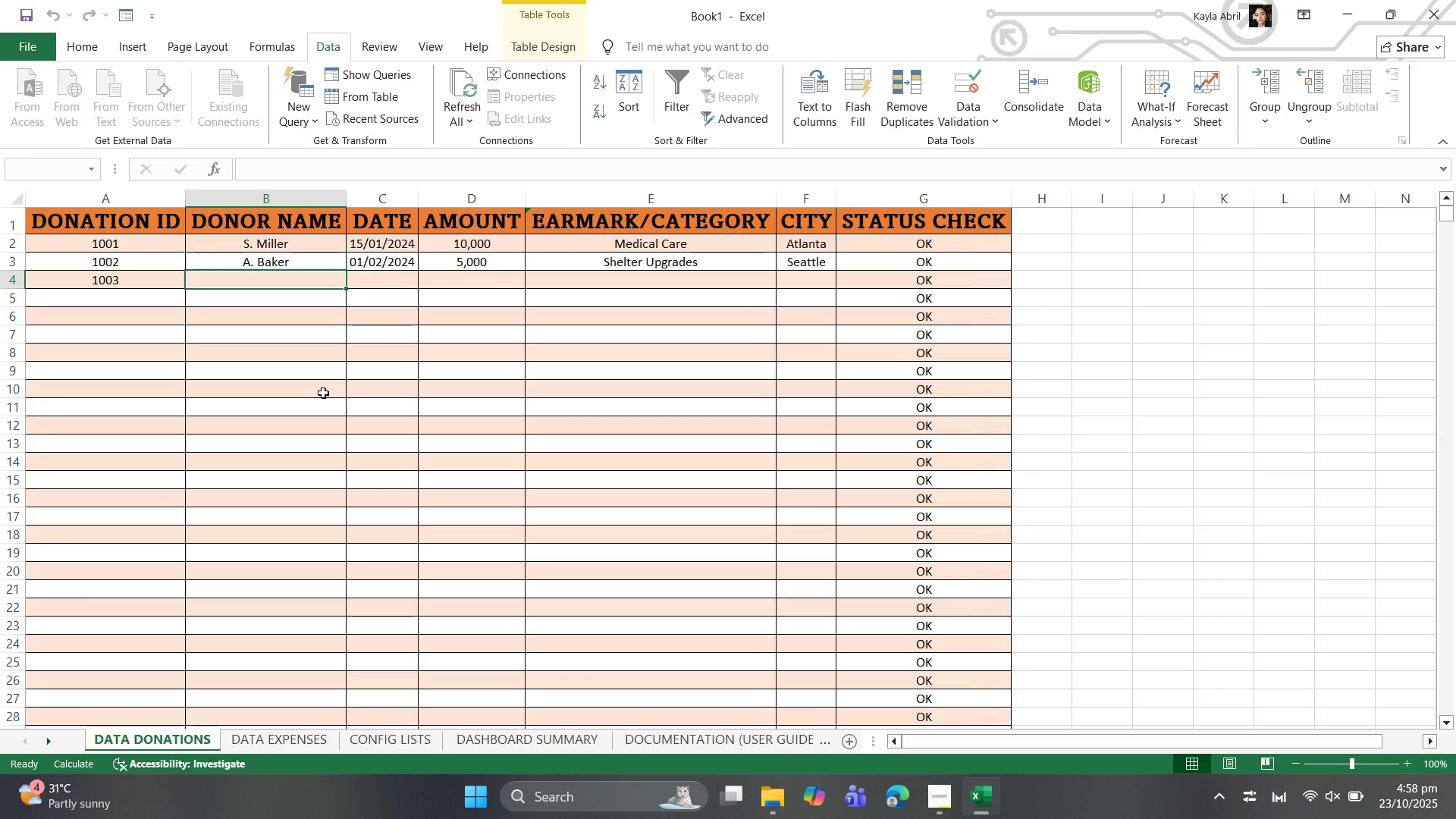 
type(J. Doe)
 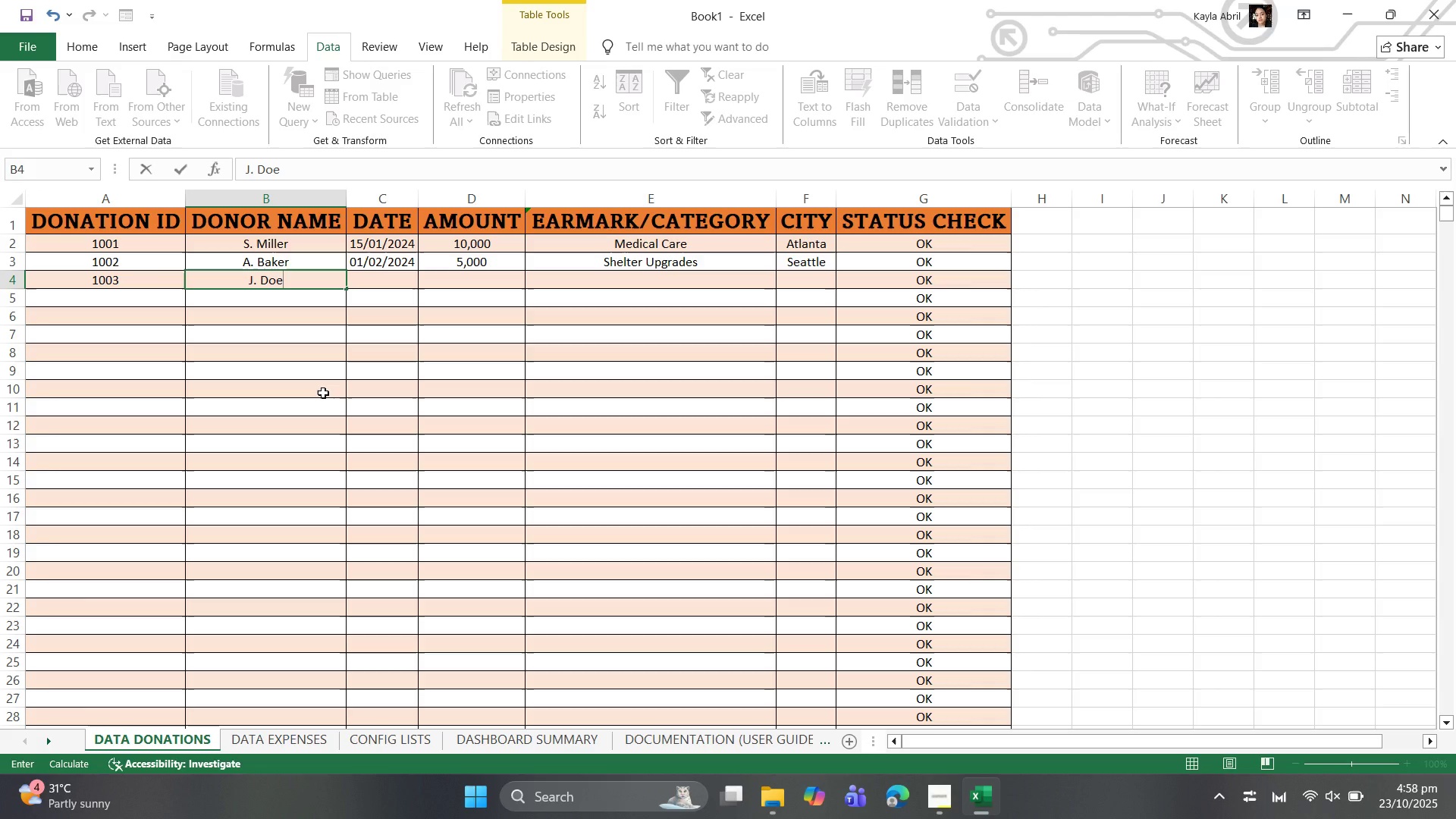 
 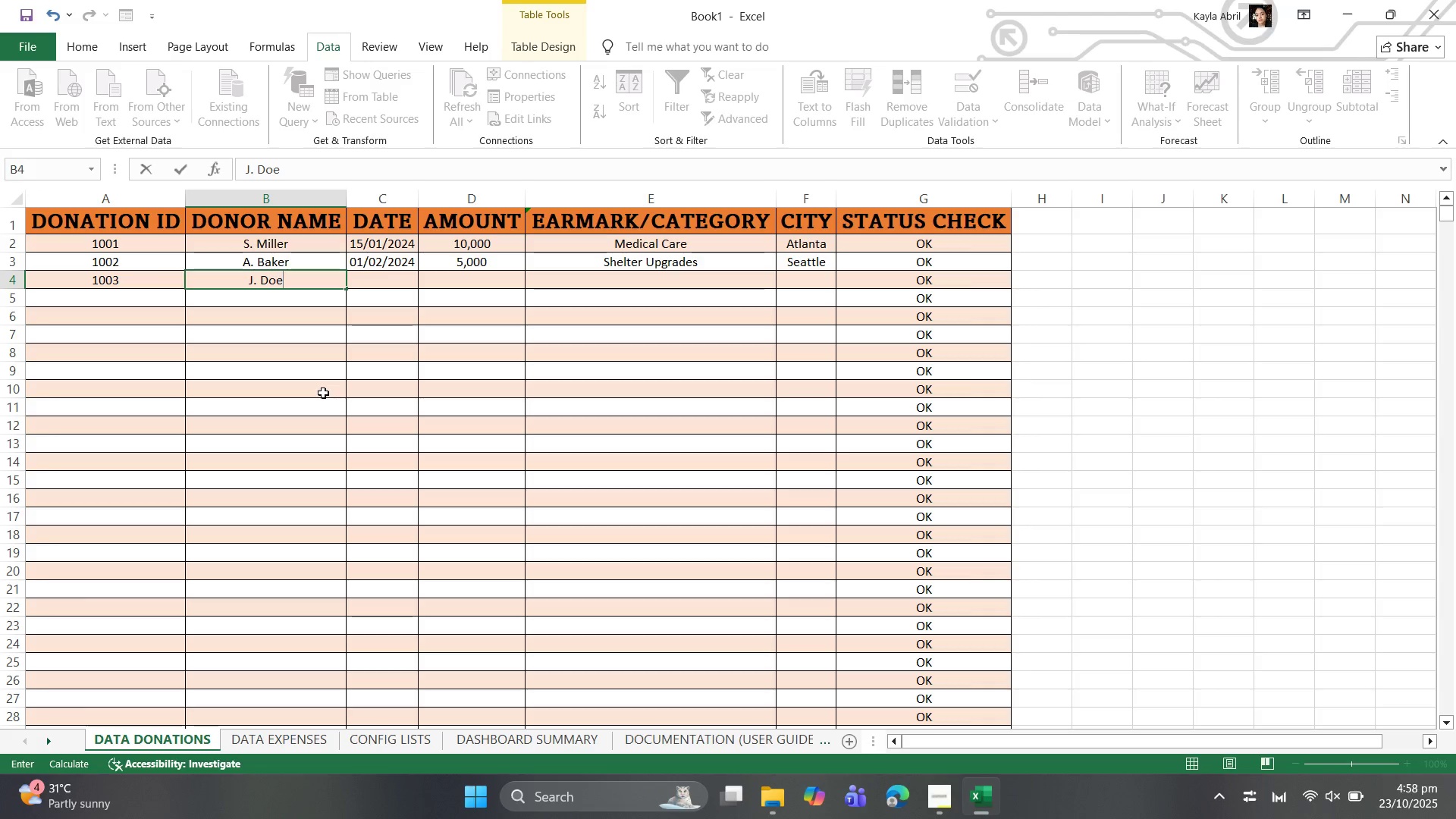 
hold_key(key=ArrowDown, duration=0.58)
 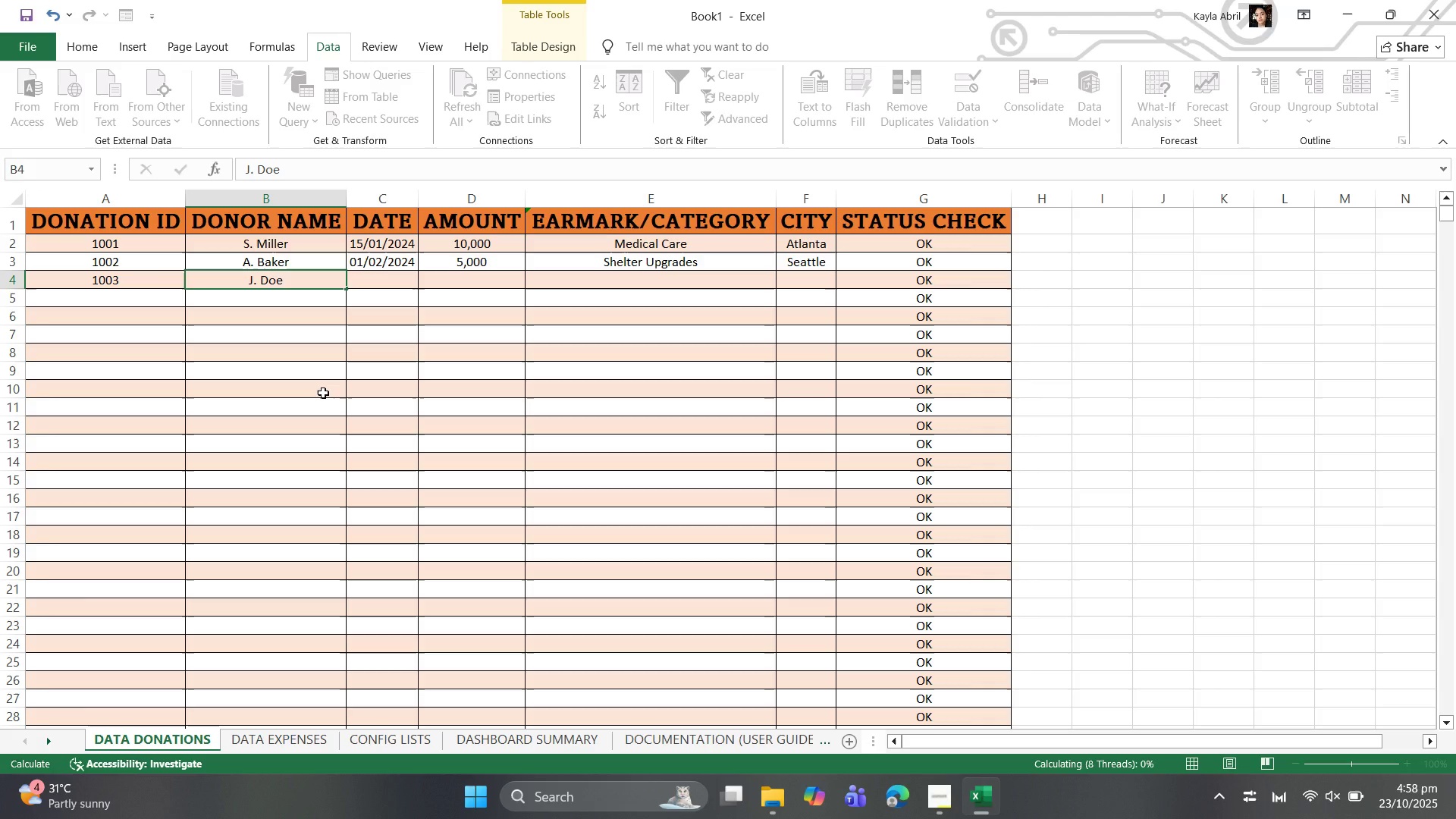 
key(ArrowRight)
 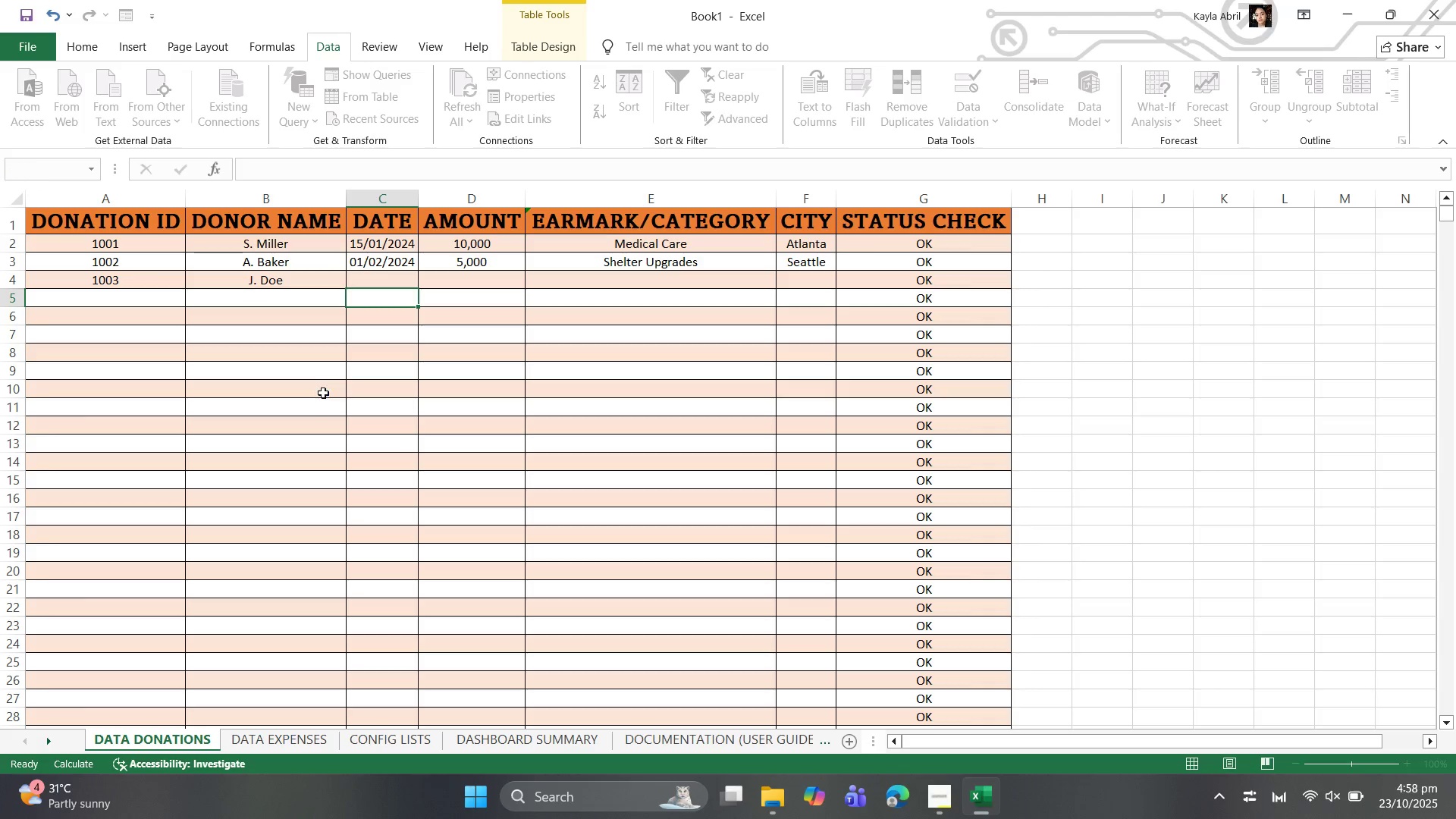 
key(ArrowUp)
 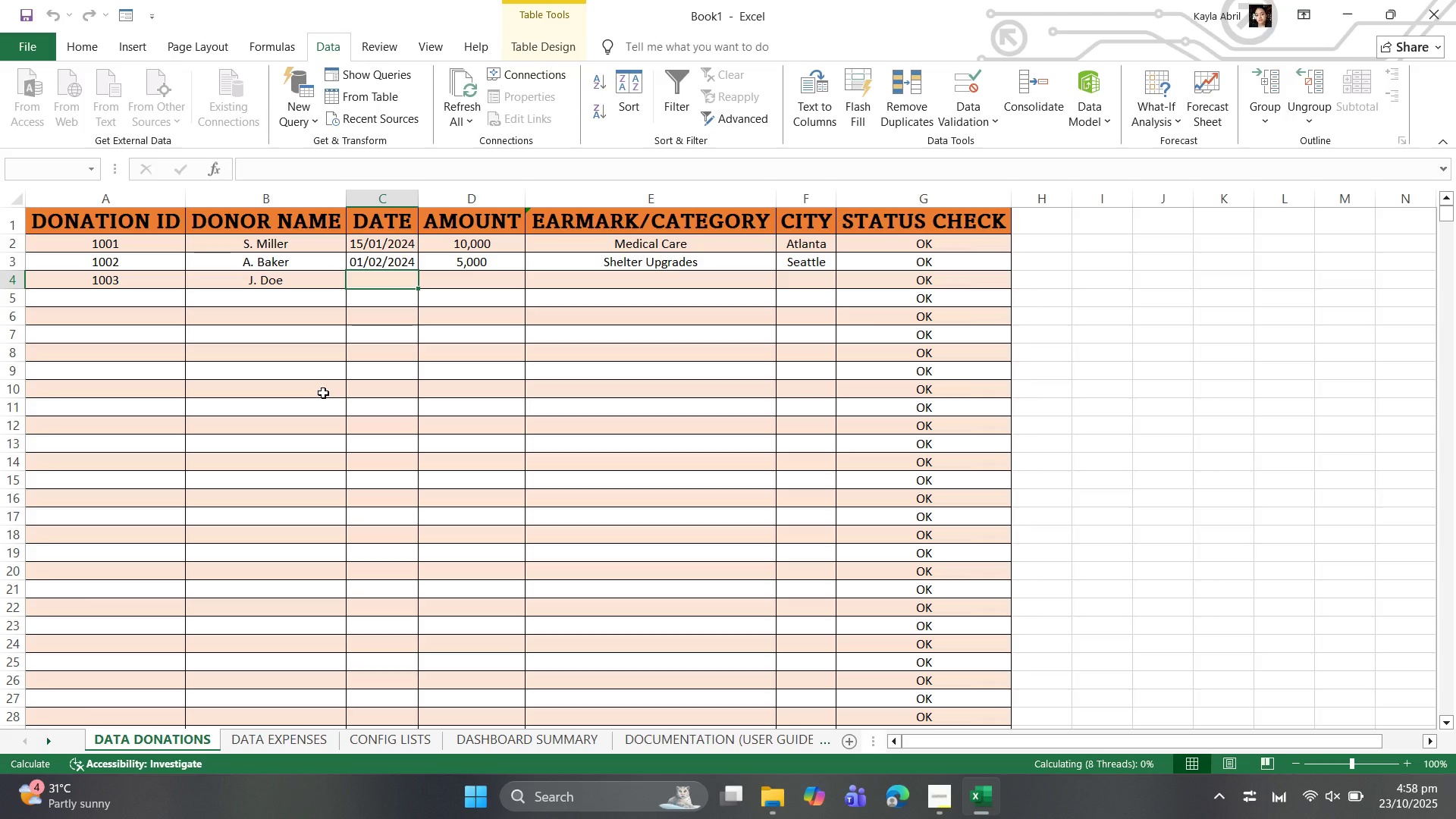 
wait(6.05)
 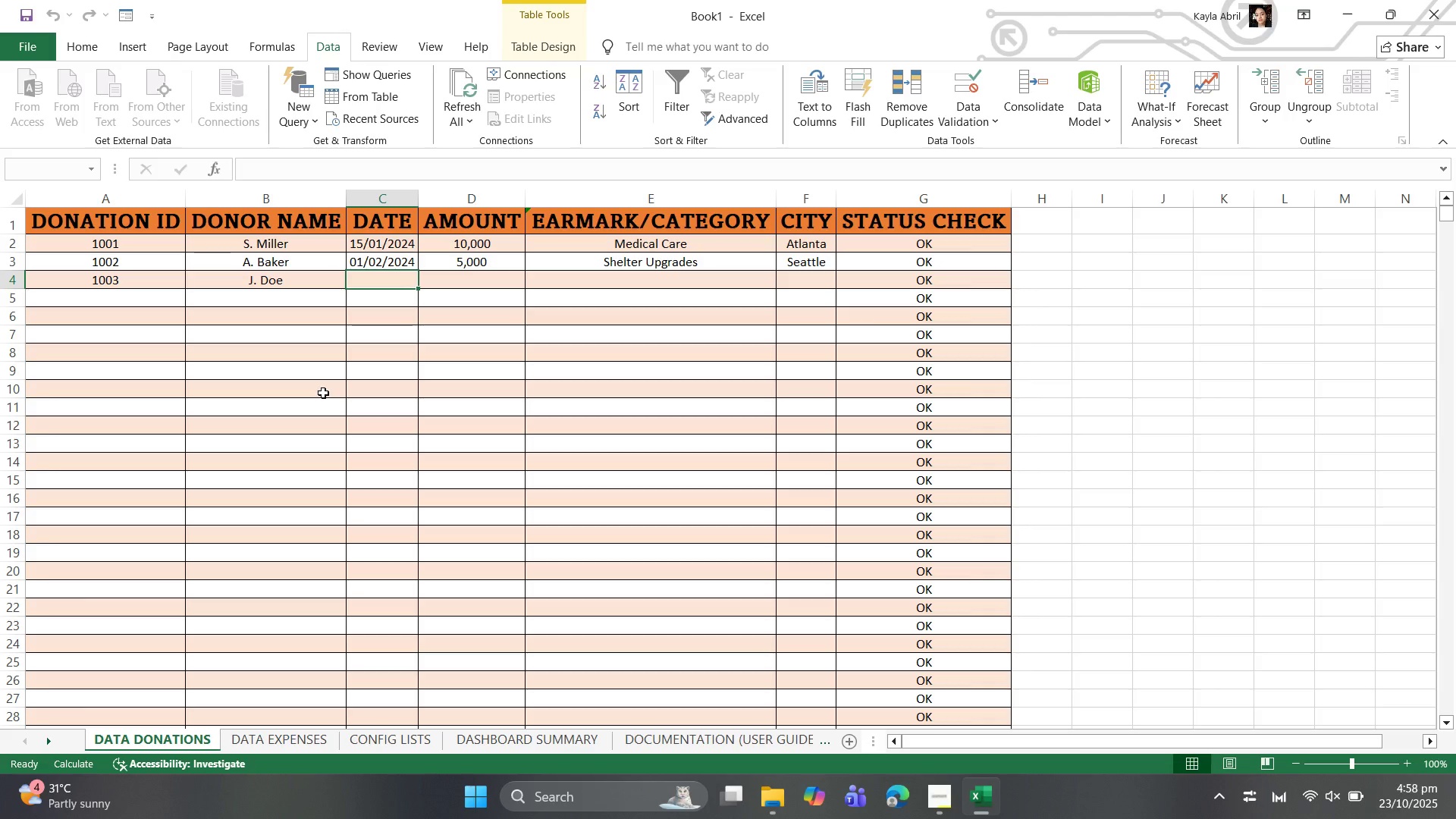 
type(2024-02-15)
 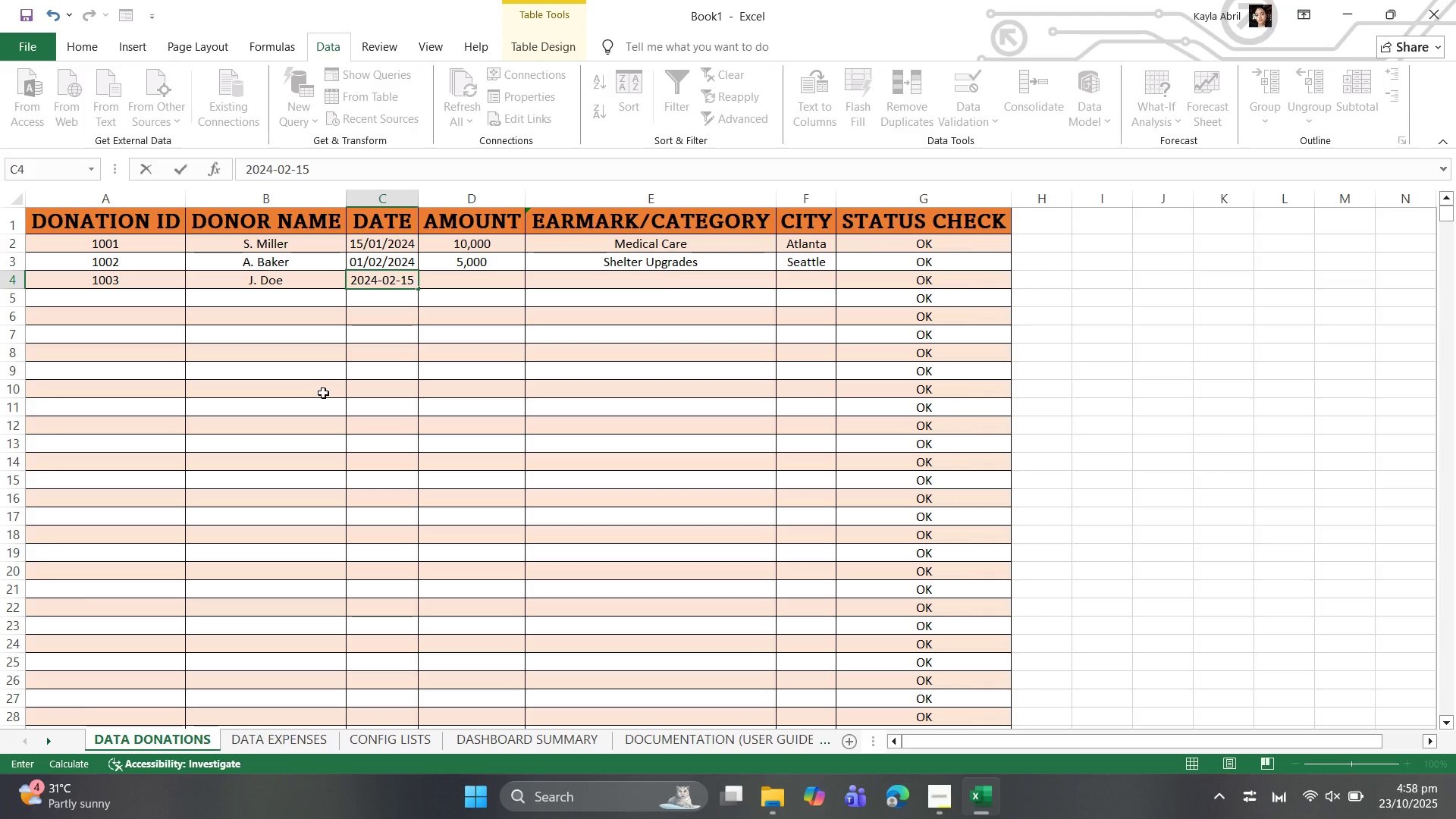 
hold_key(key=ArrowRight, duration=0.35)
 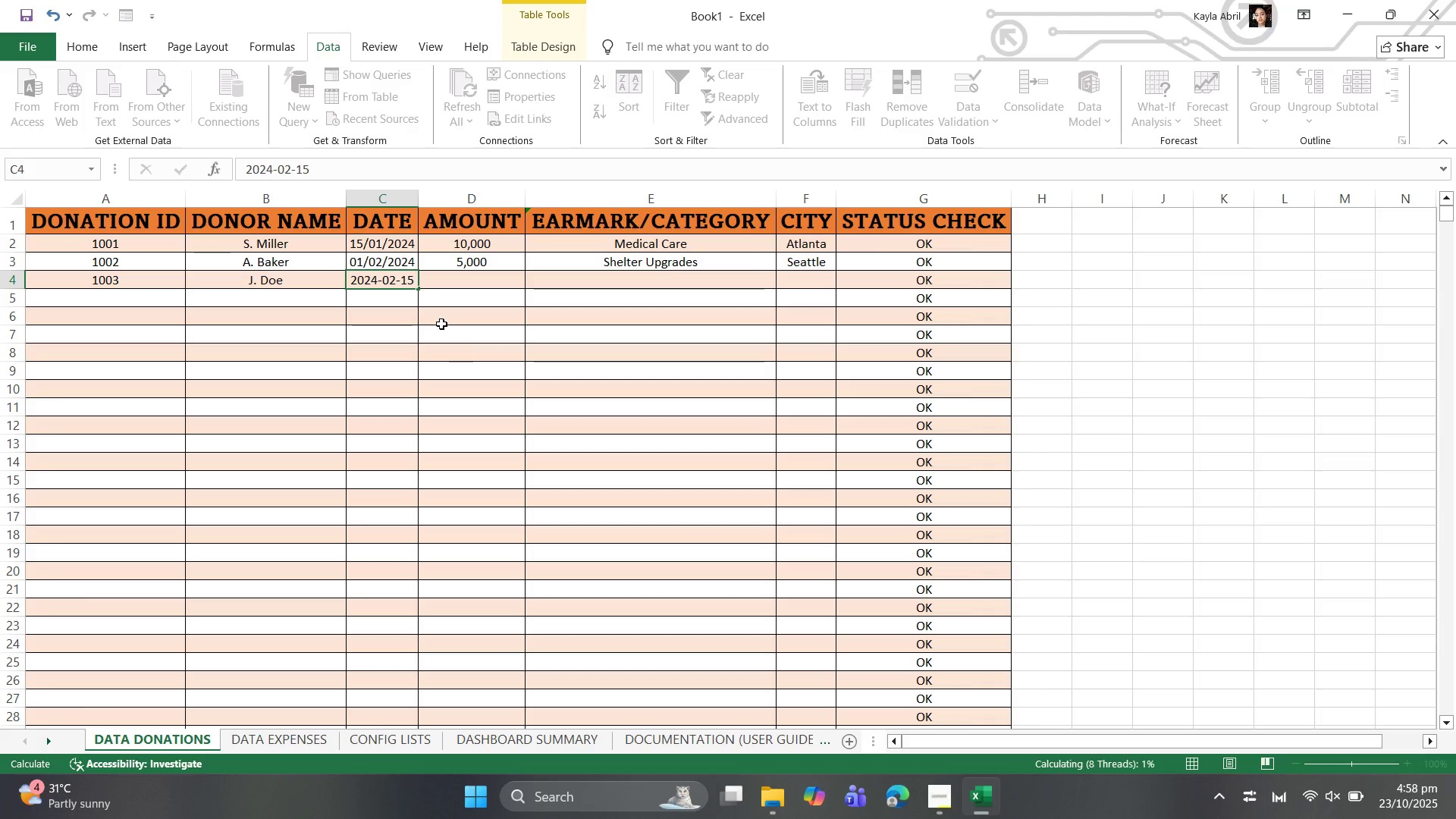 
wait(5.22)
 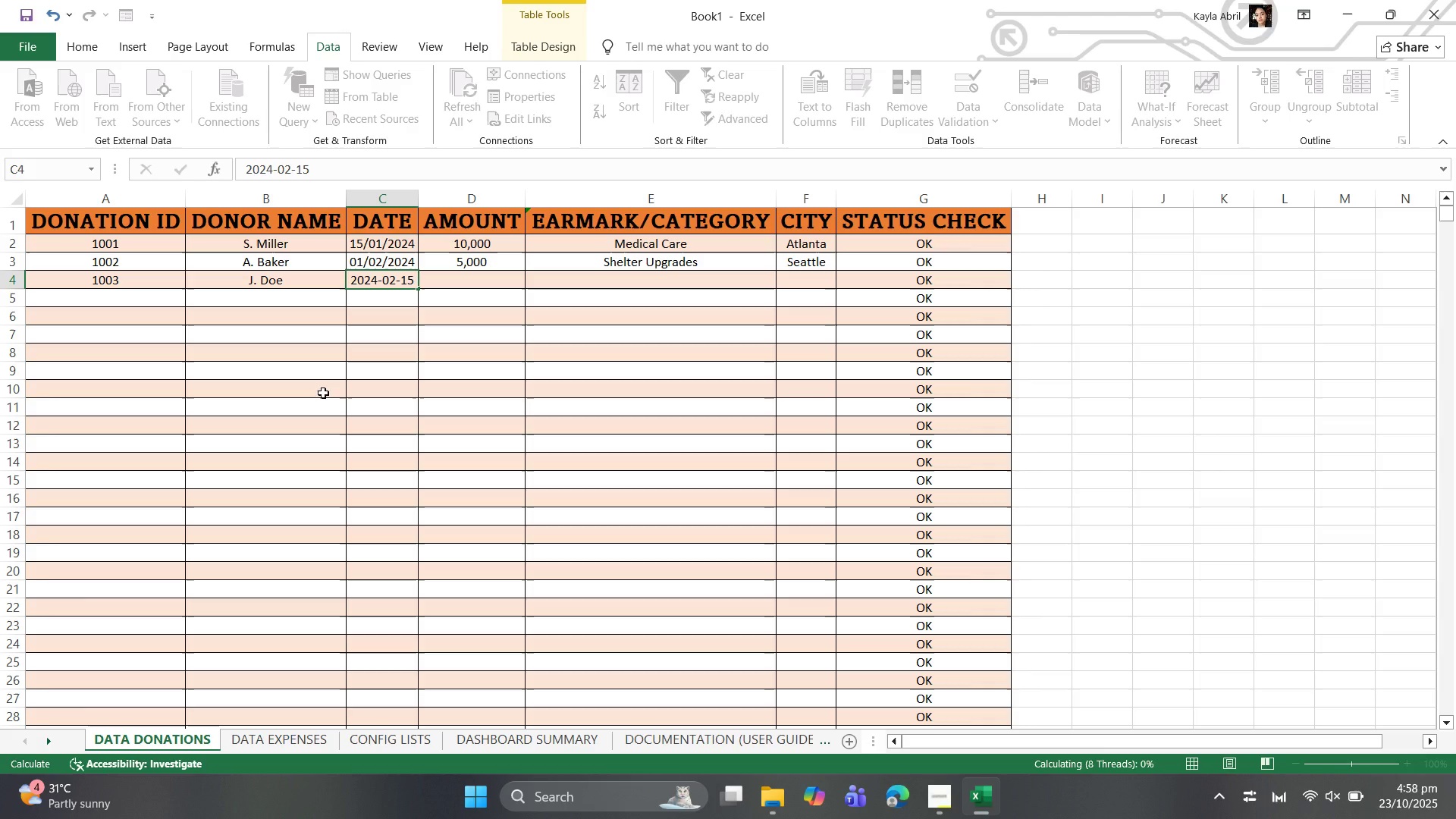 
left_click([459, 282])
 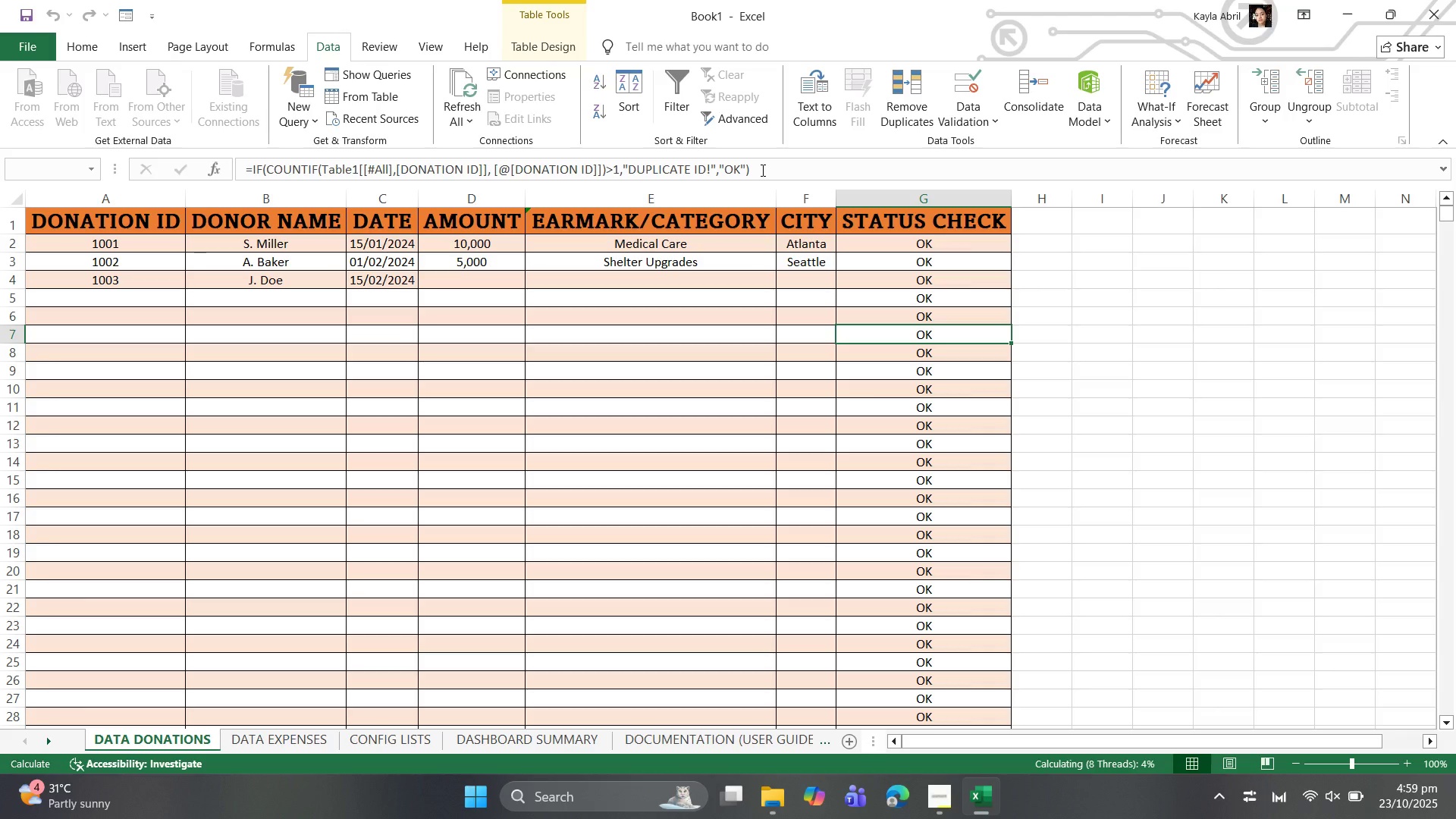 
wait(31.62)
 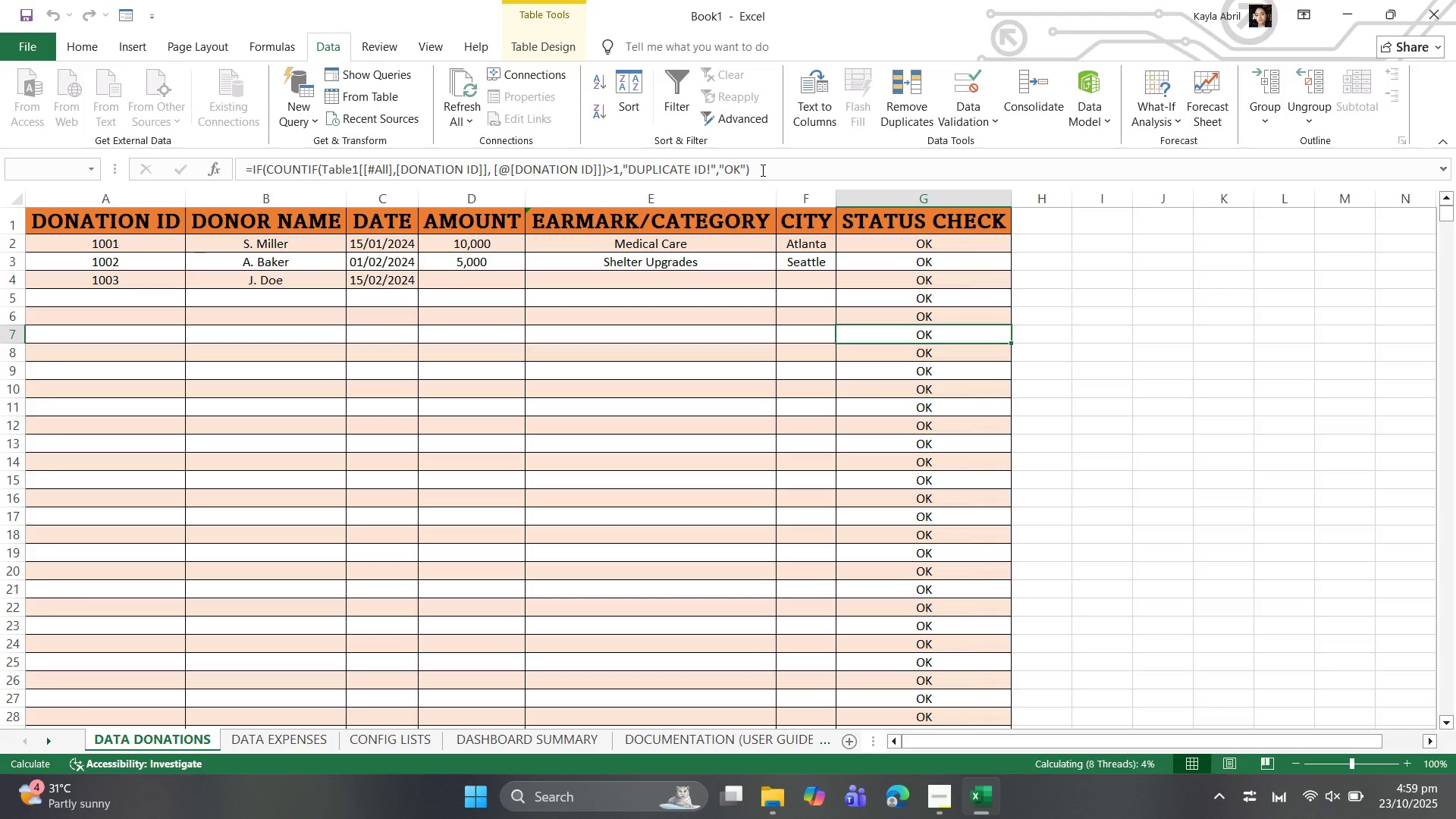 
left_click_drag(start_coordinate=[778, 160], to_coordinate=[221, 178])
 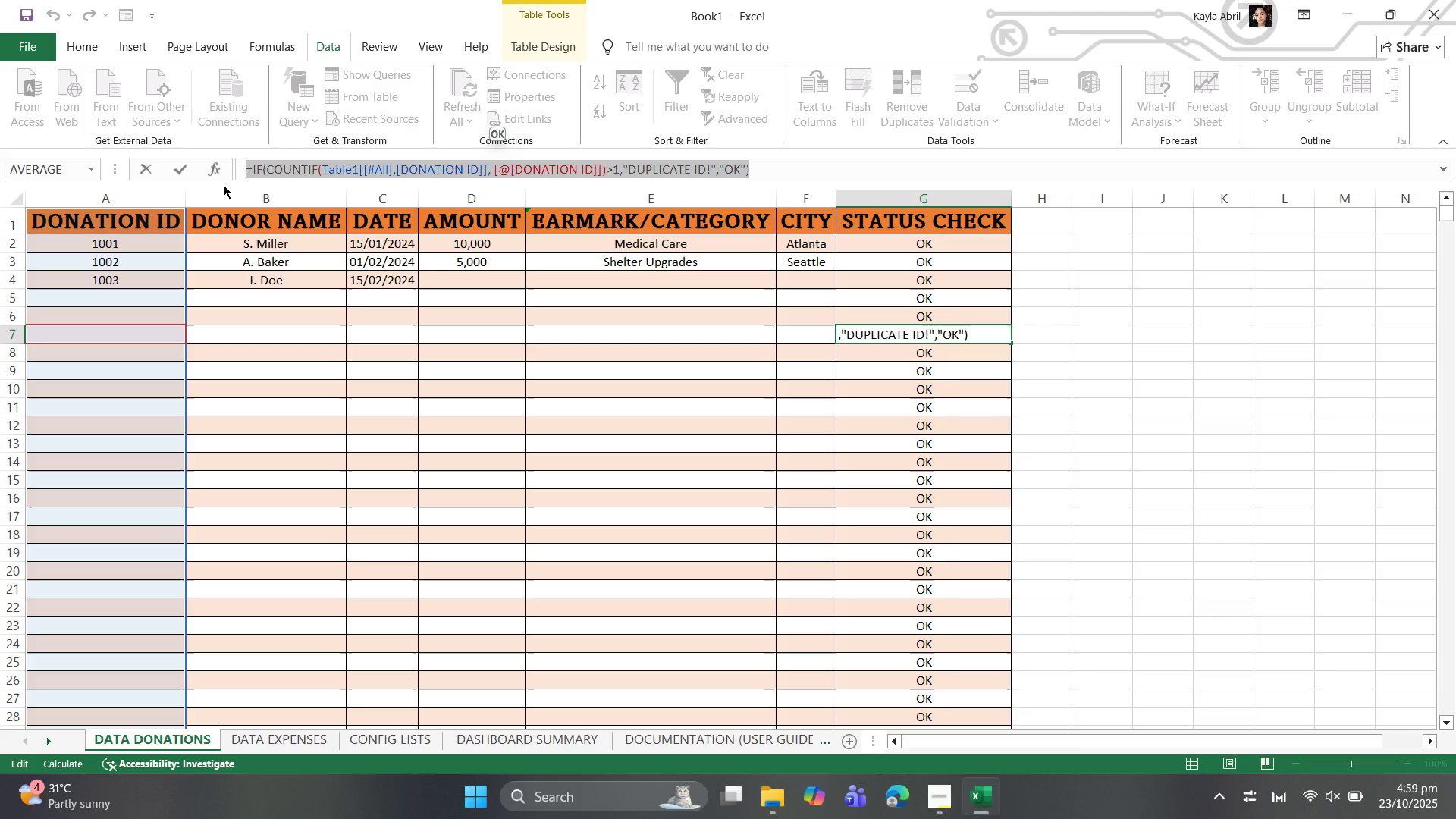 
key(Backspace)
 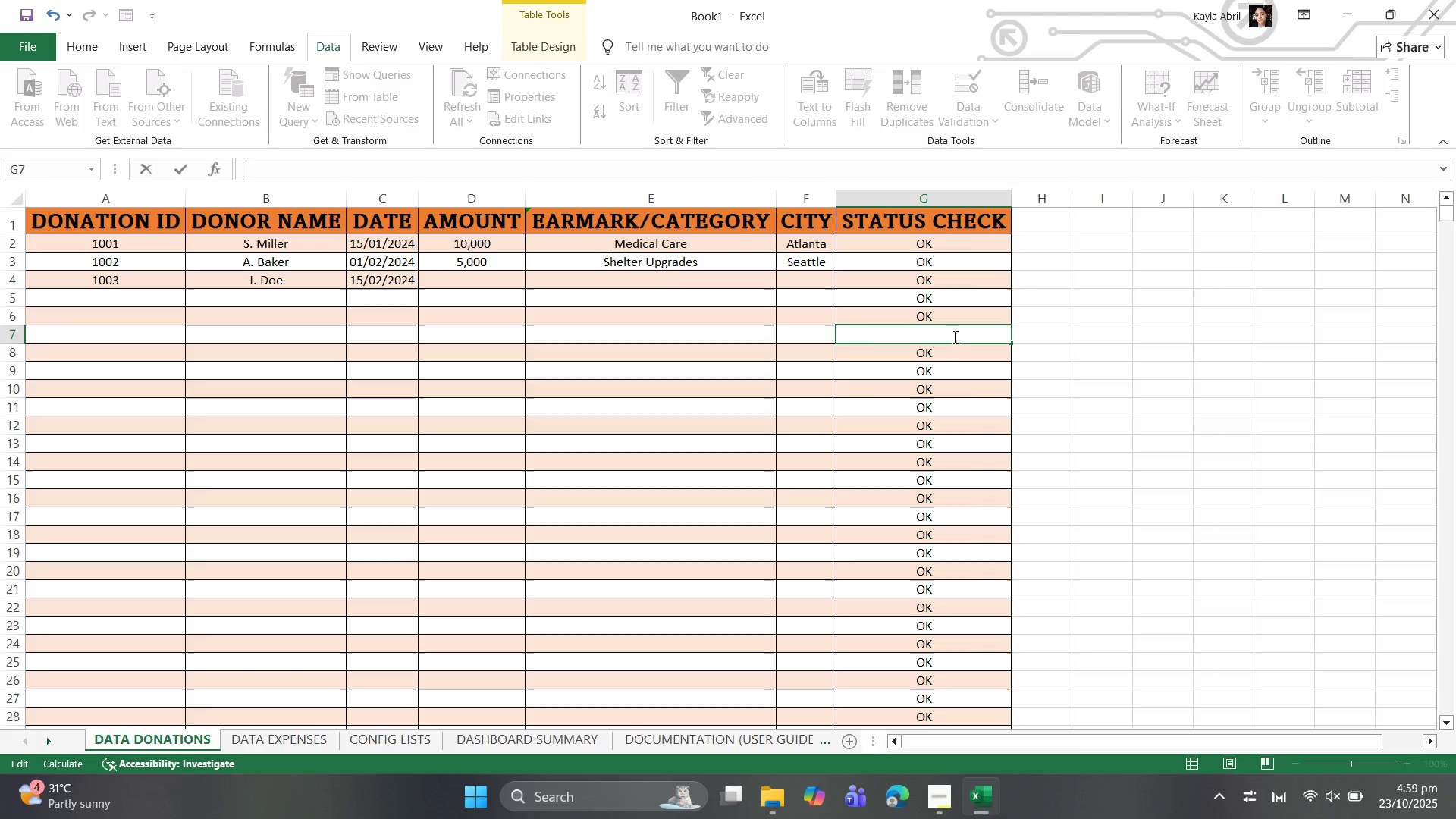 
left_click([954, 336])
 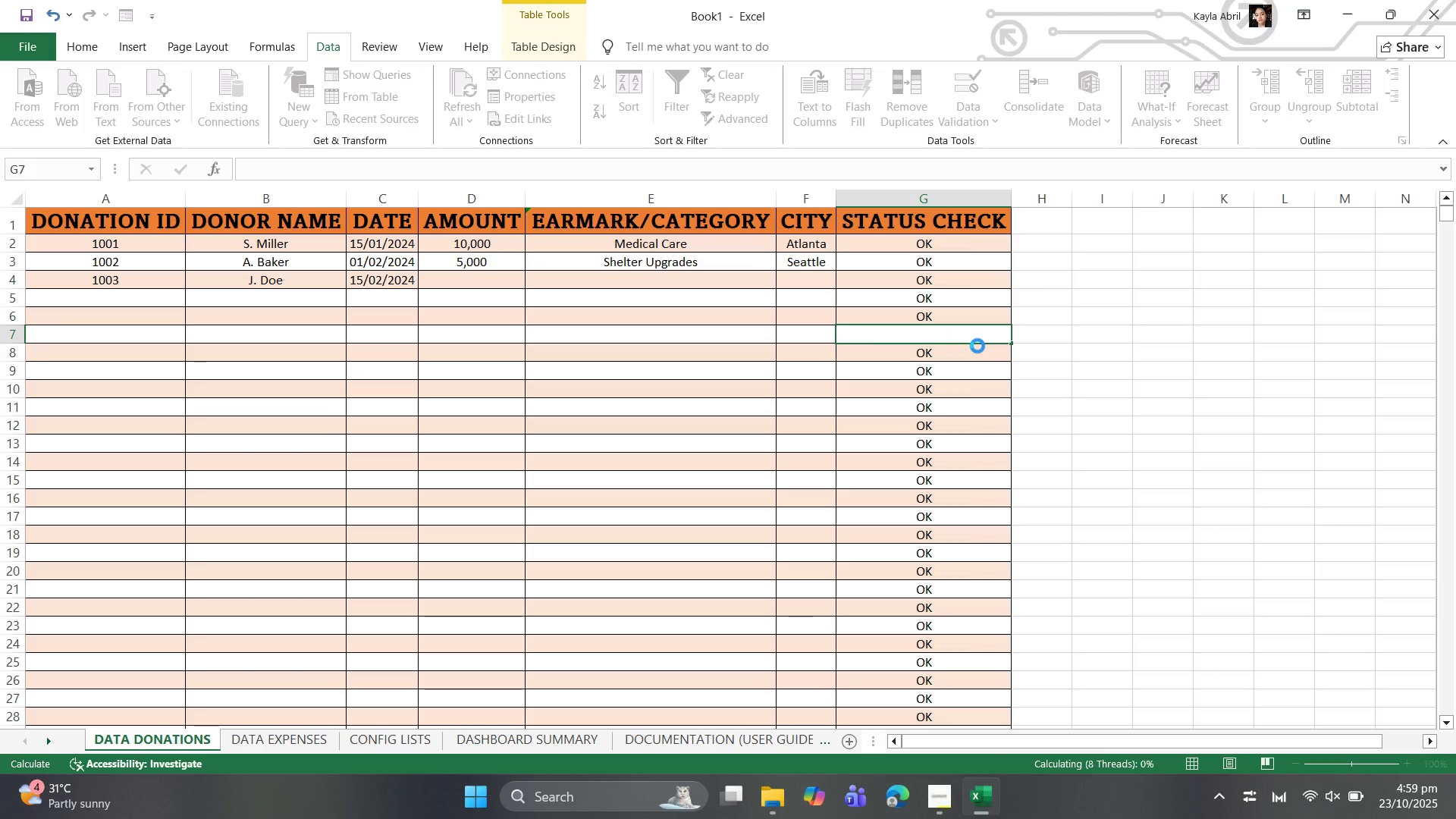 
left_click([908, 418])
 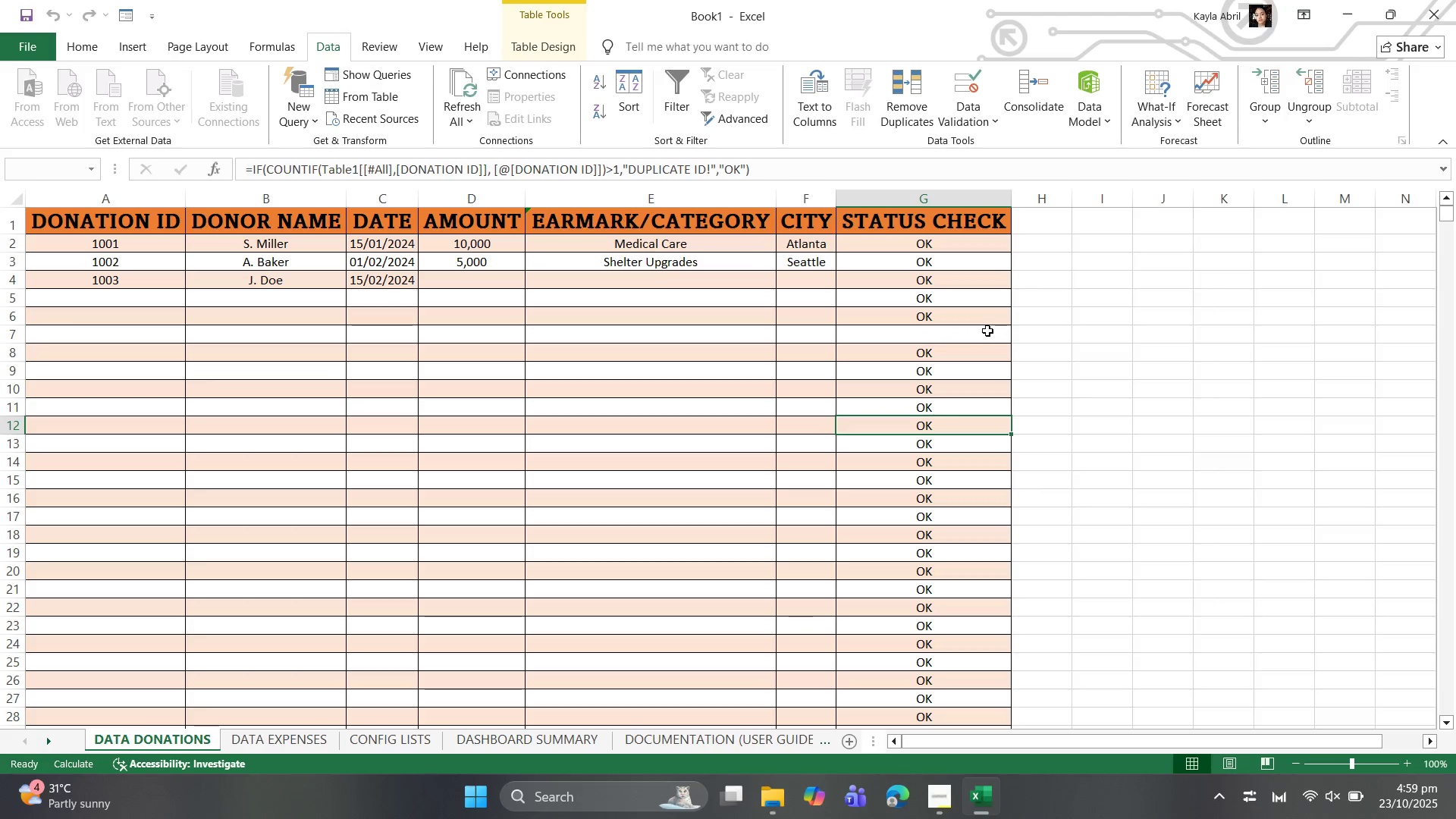 
left_click([981, 338])
 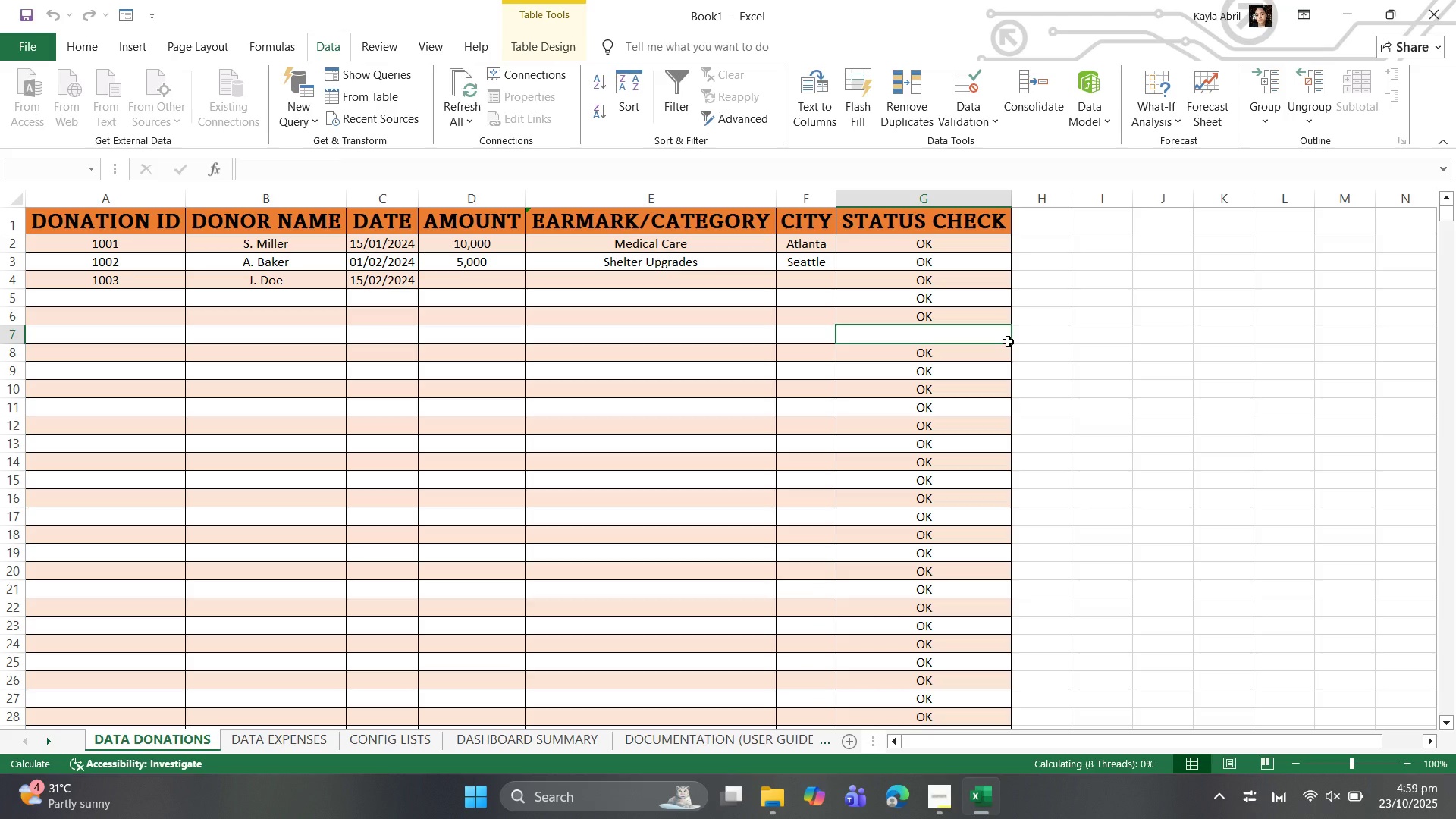 
left_click_drag(start_coordinate=[1012, 340], to_coordinate=[1003, 632])
 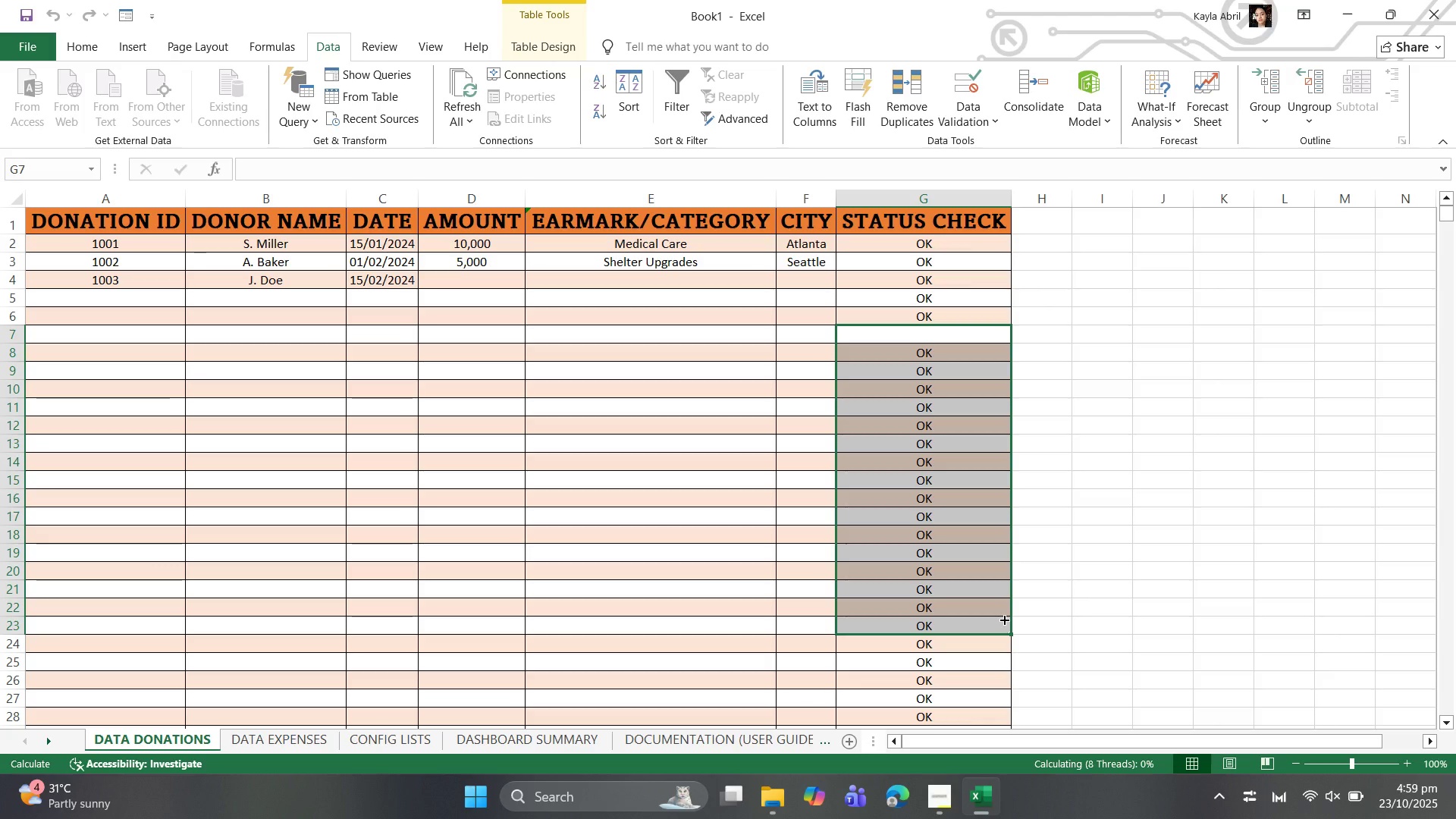 
left_click([1049, 509])
 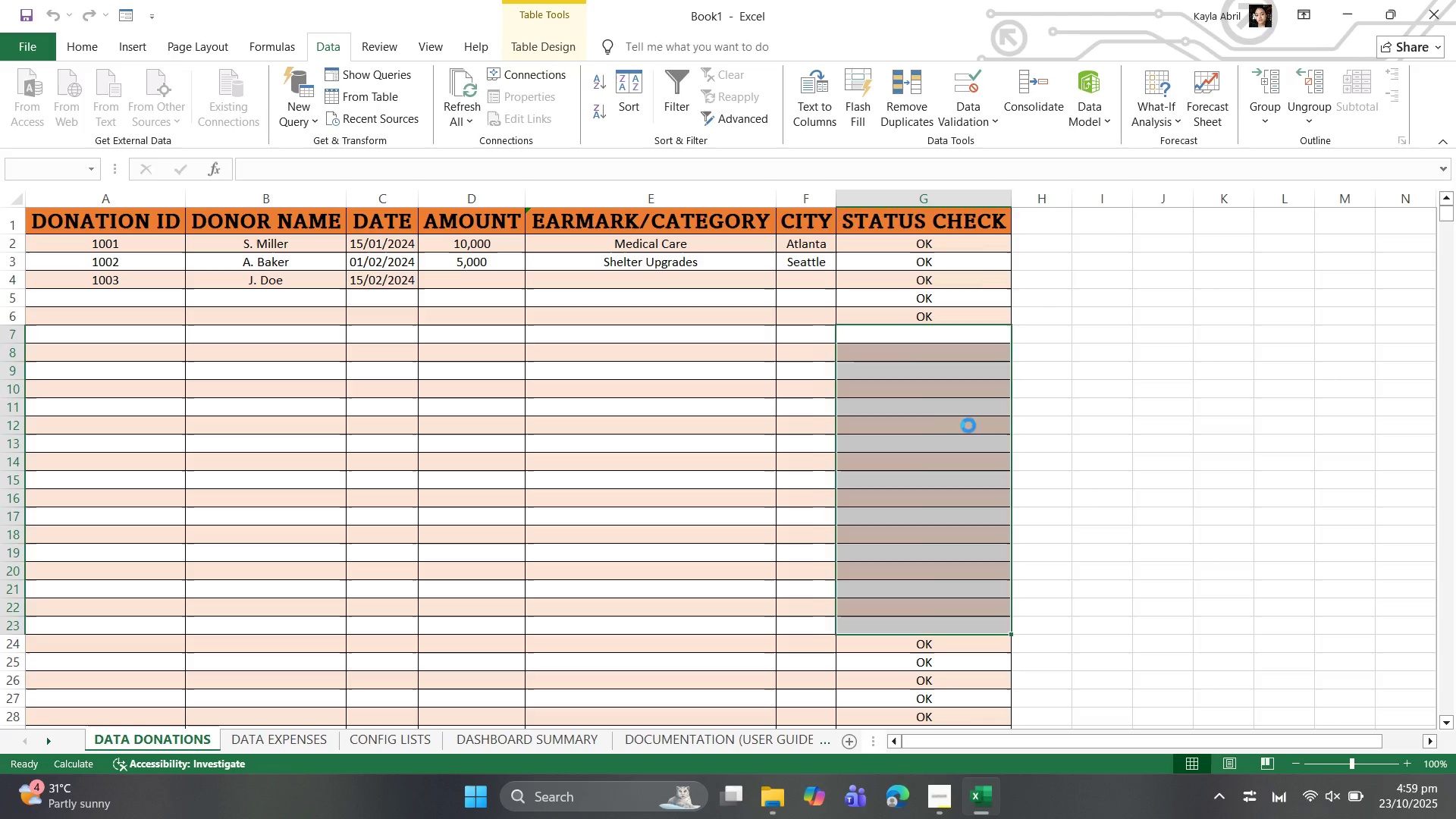 
left_click([934, 413])
 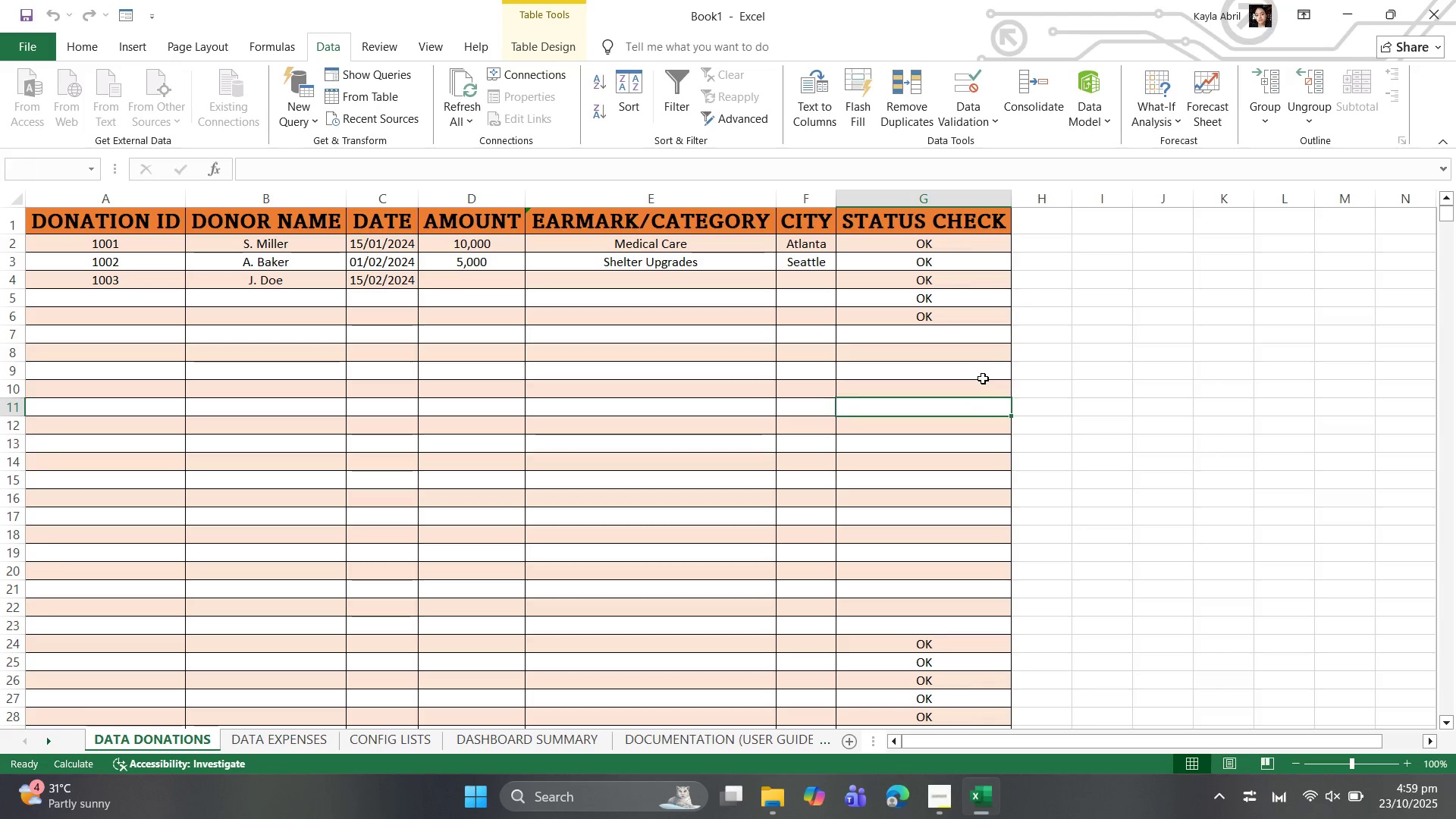 
left_click([983, 378])
 